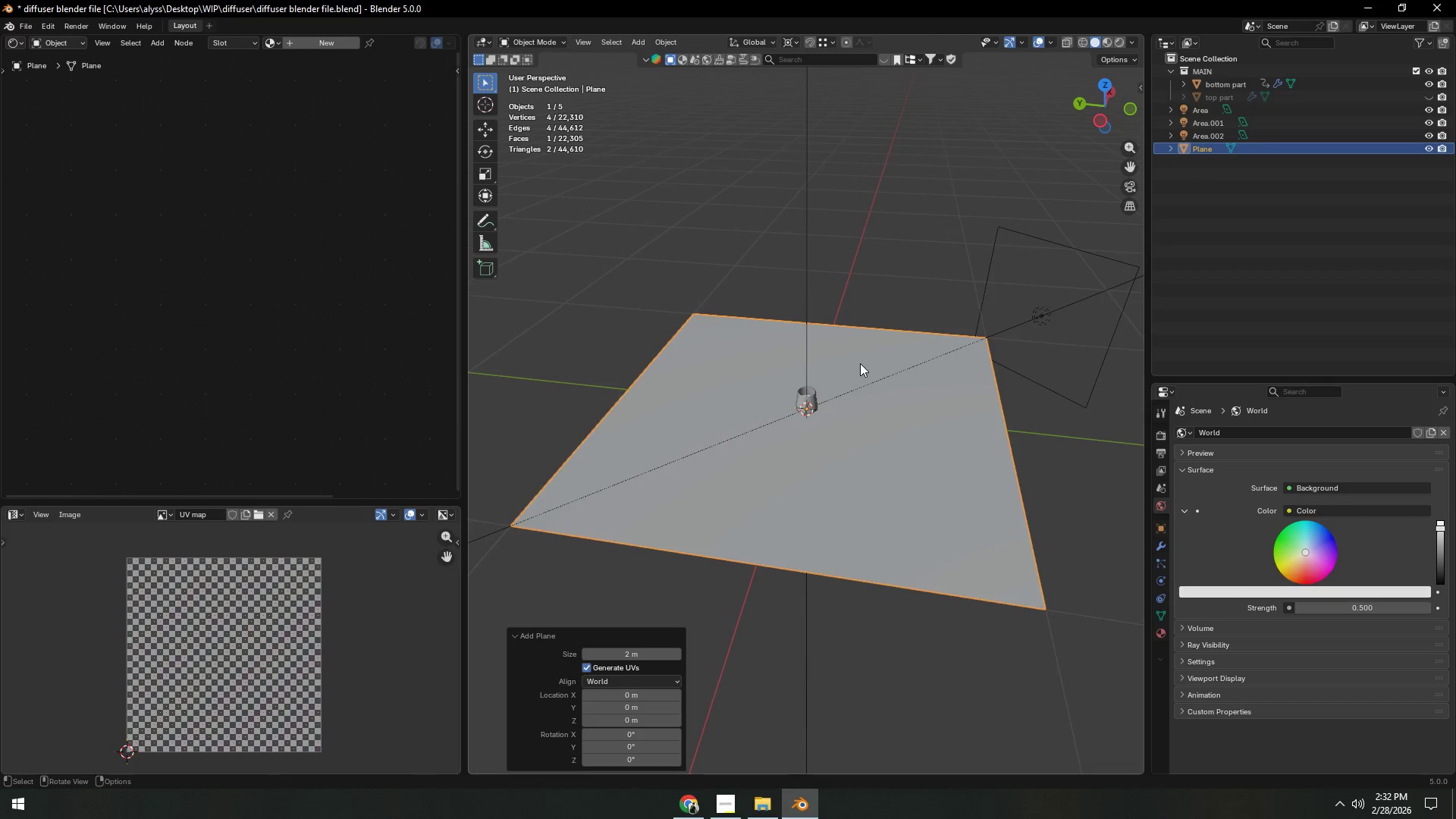 
scroll: coordinate [860, 363], scroll_direction: down, amount: 1.0
 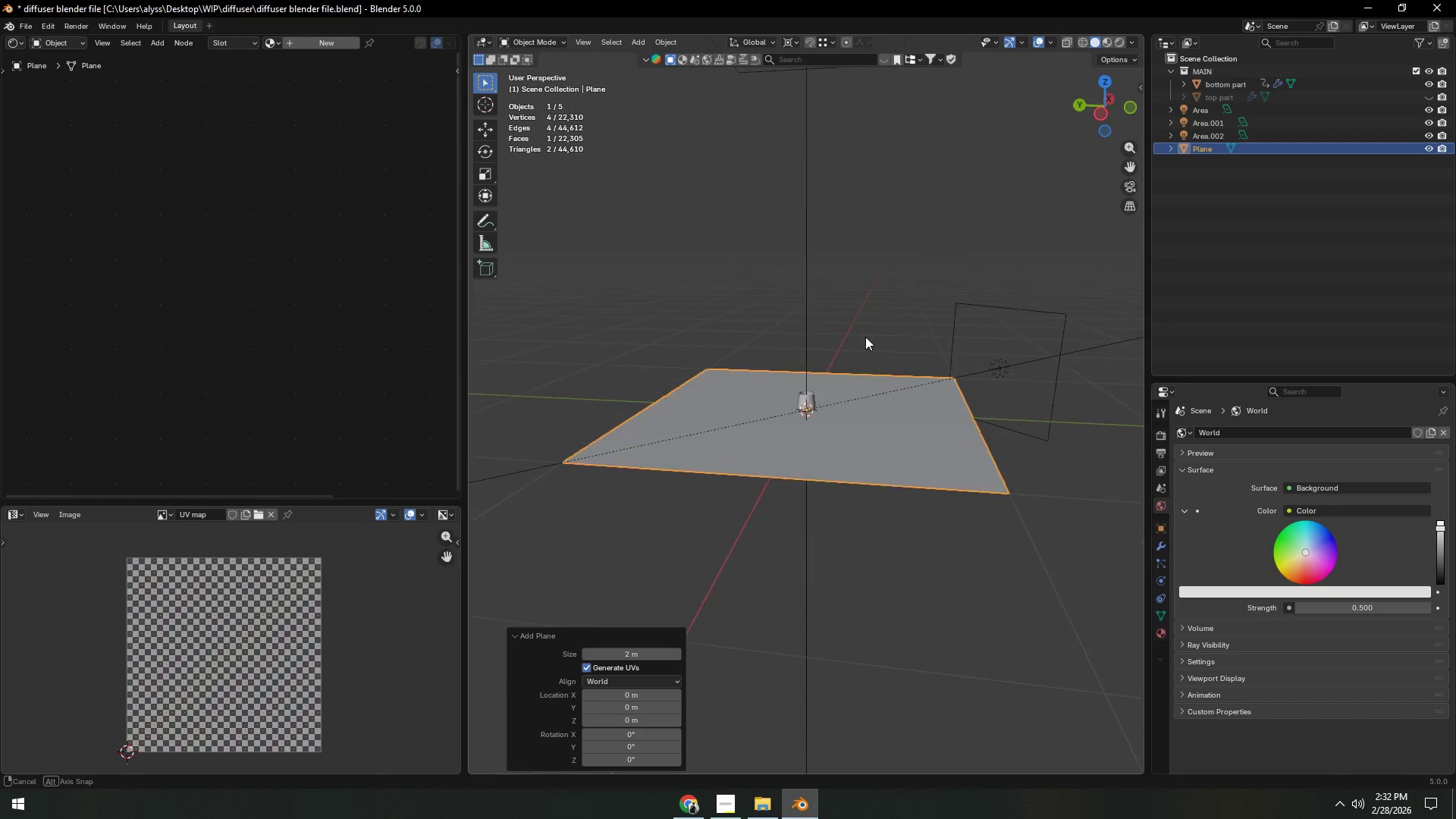 
scroll: coordinate [855, 376], scroll_direction: up, amount: 8.0
 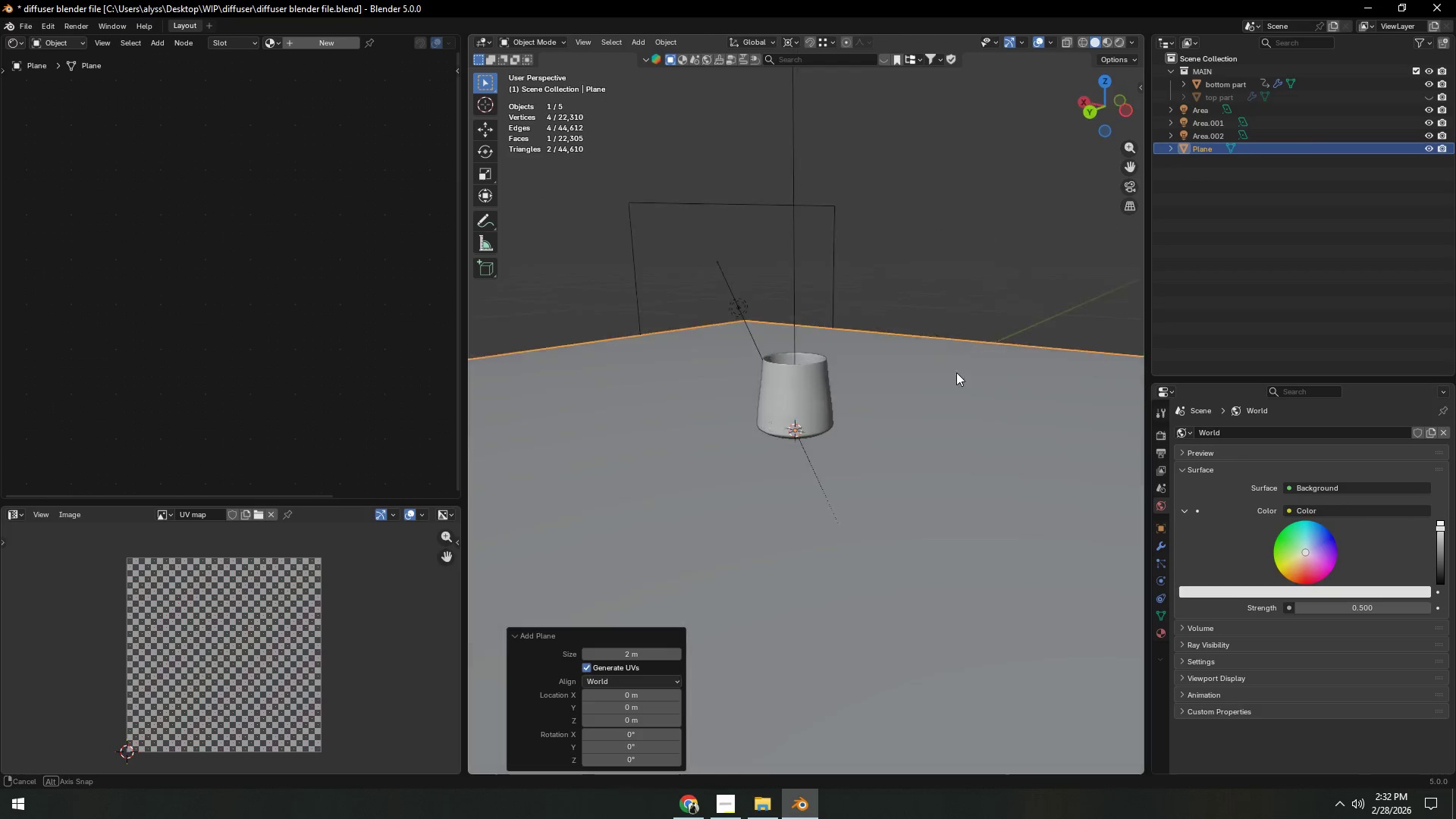 
left_click([978, 225])
 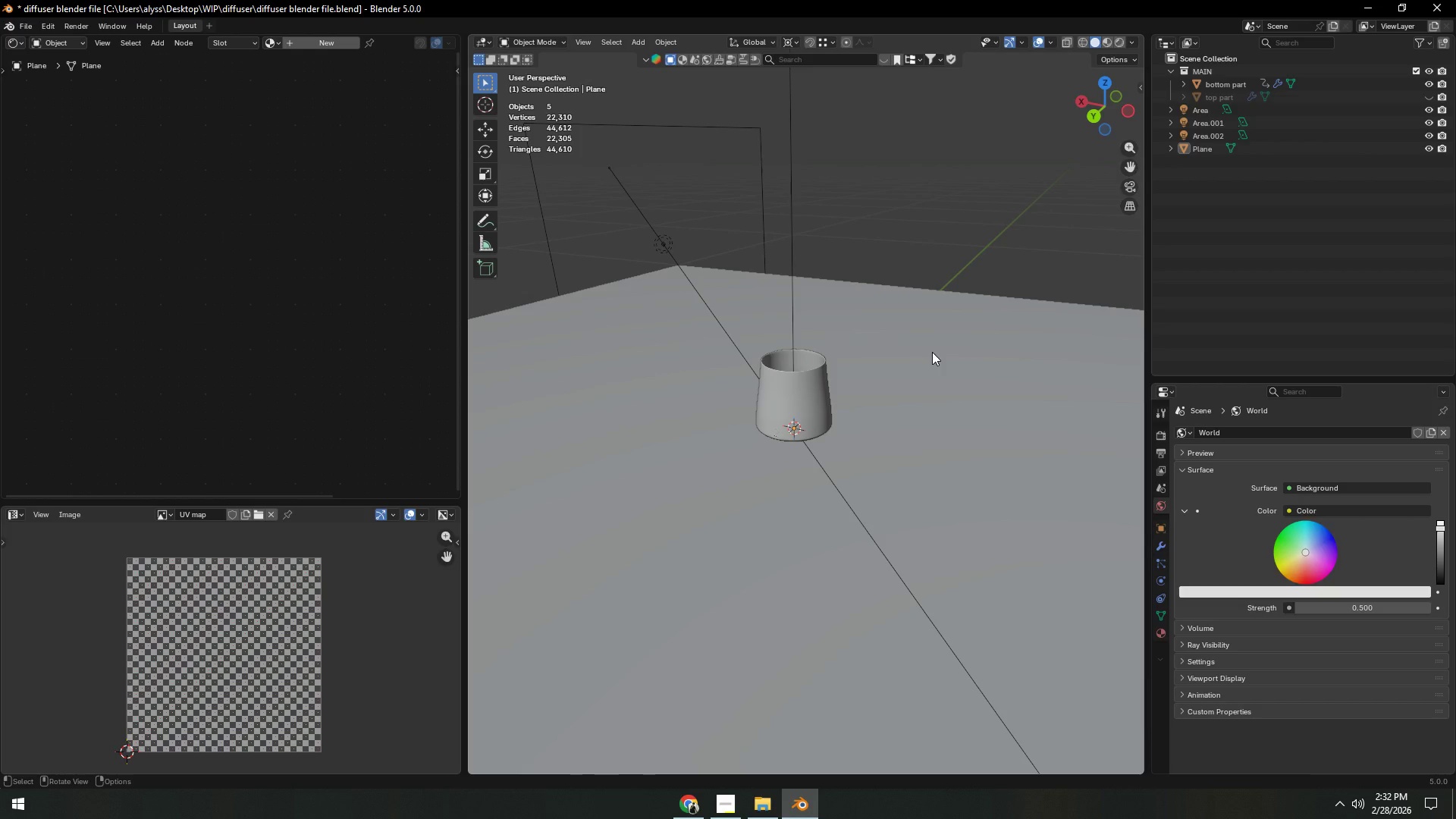 
left_click([932, 352])
 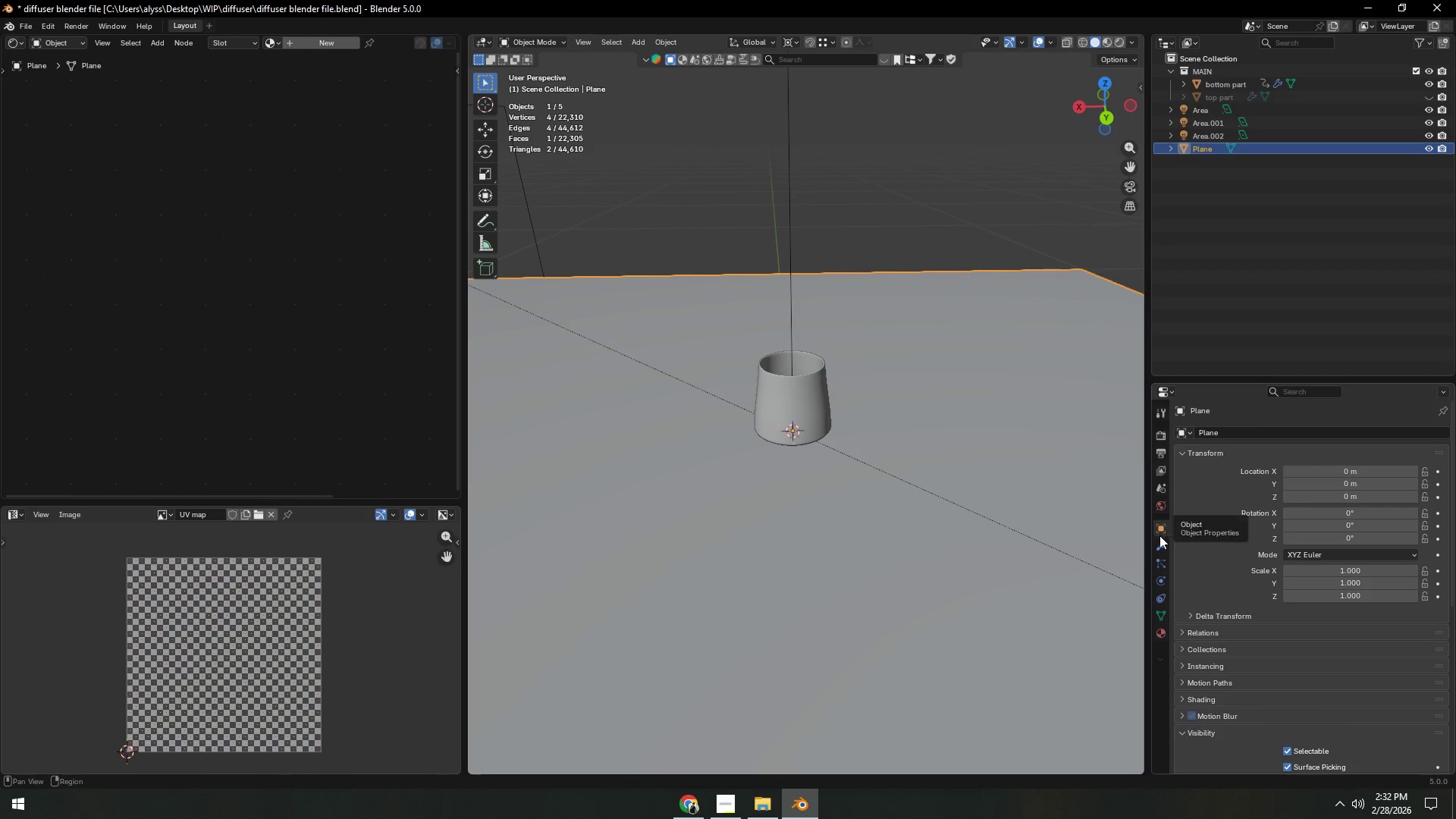 
scroll: coordinate [1245, 662], scroll_direction: down, amount: 5.0
 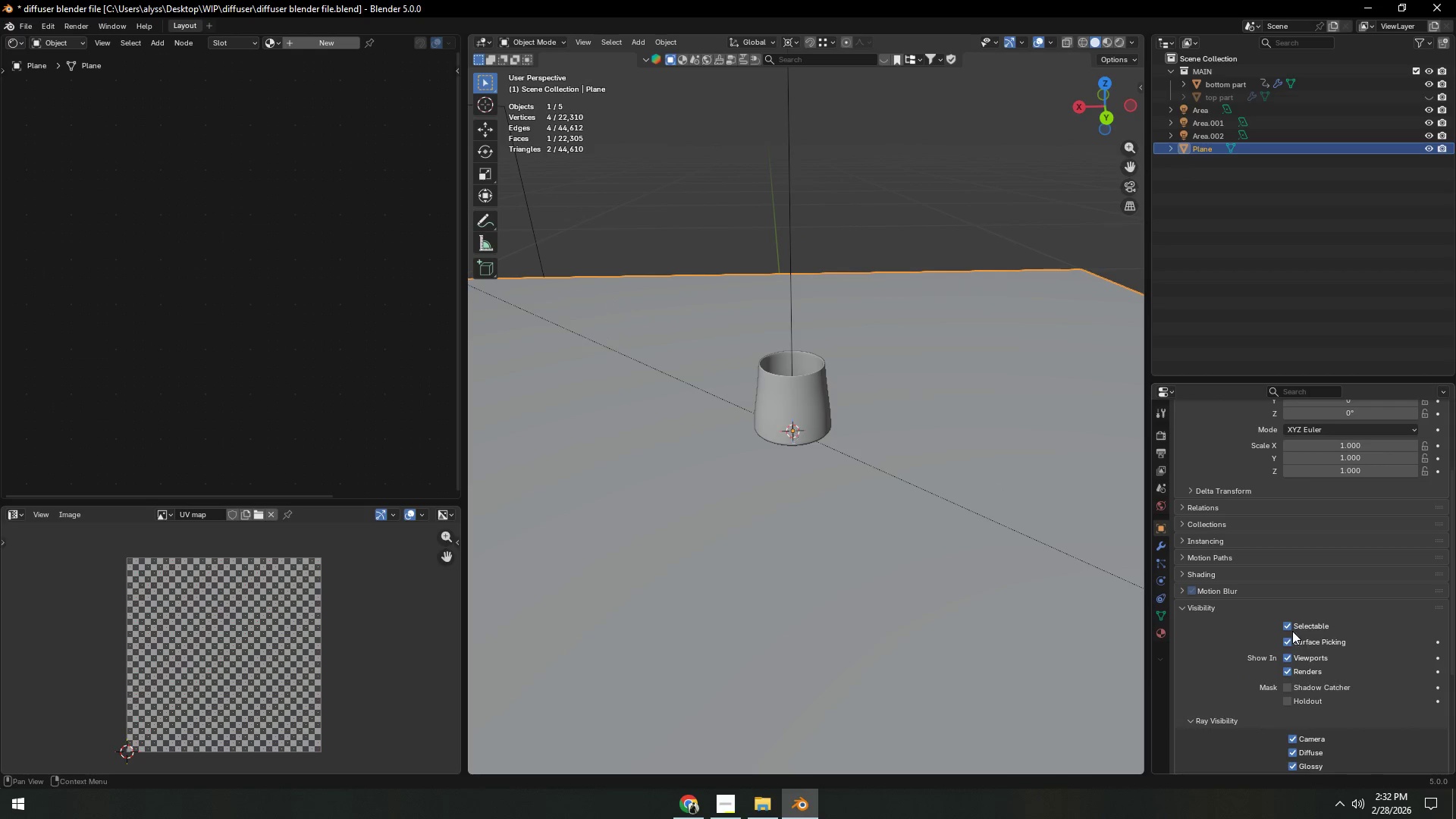 
left_click([1291, 629])
 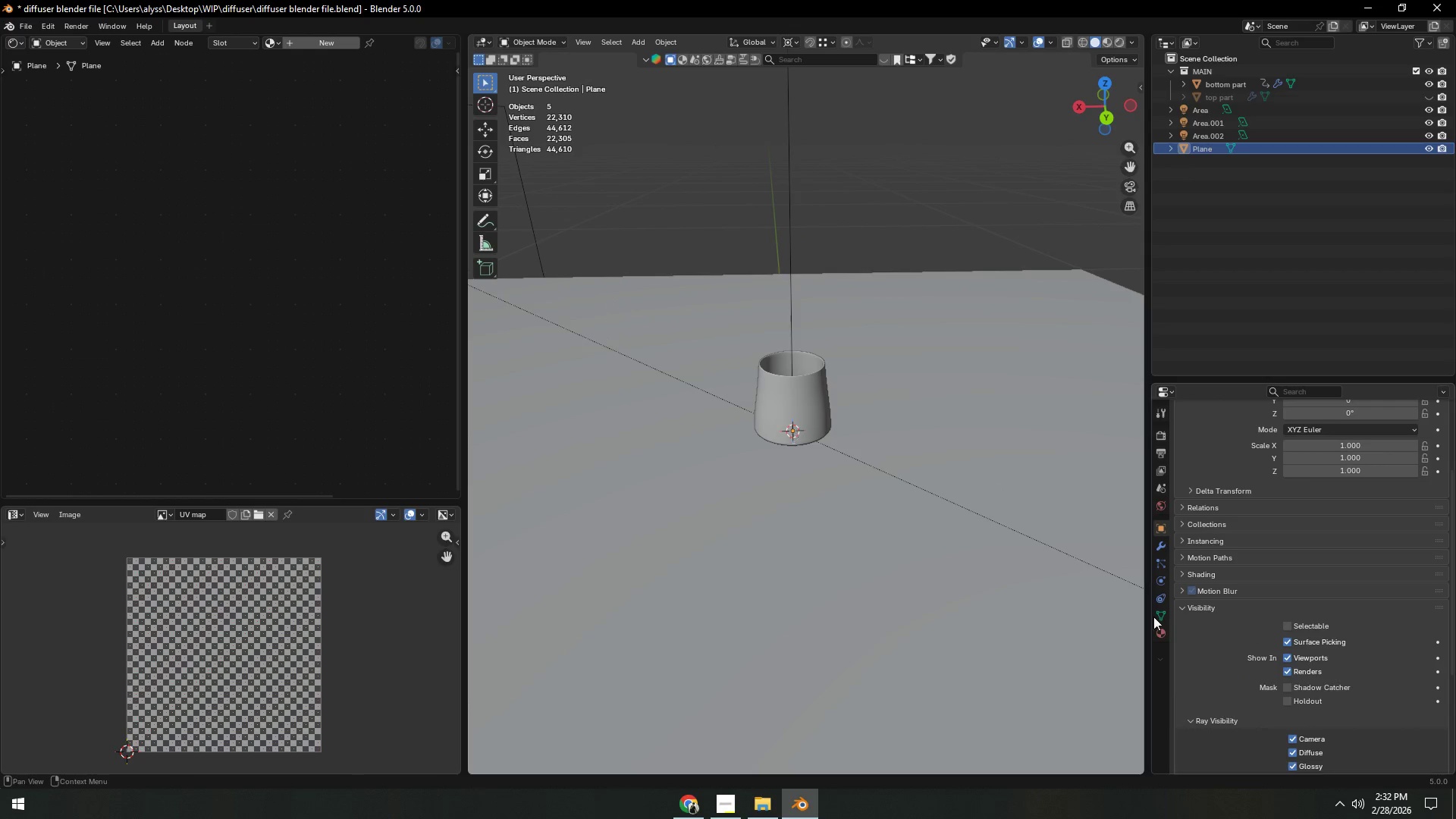 
left_click([1017, 540])
 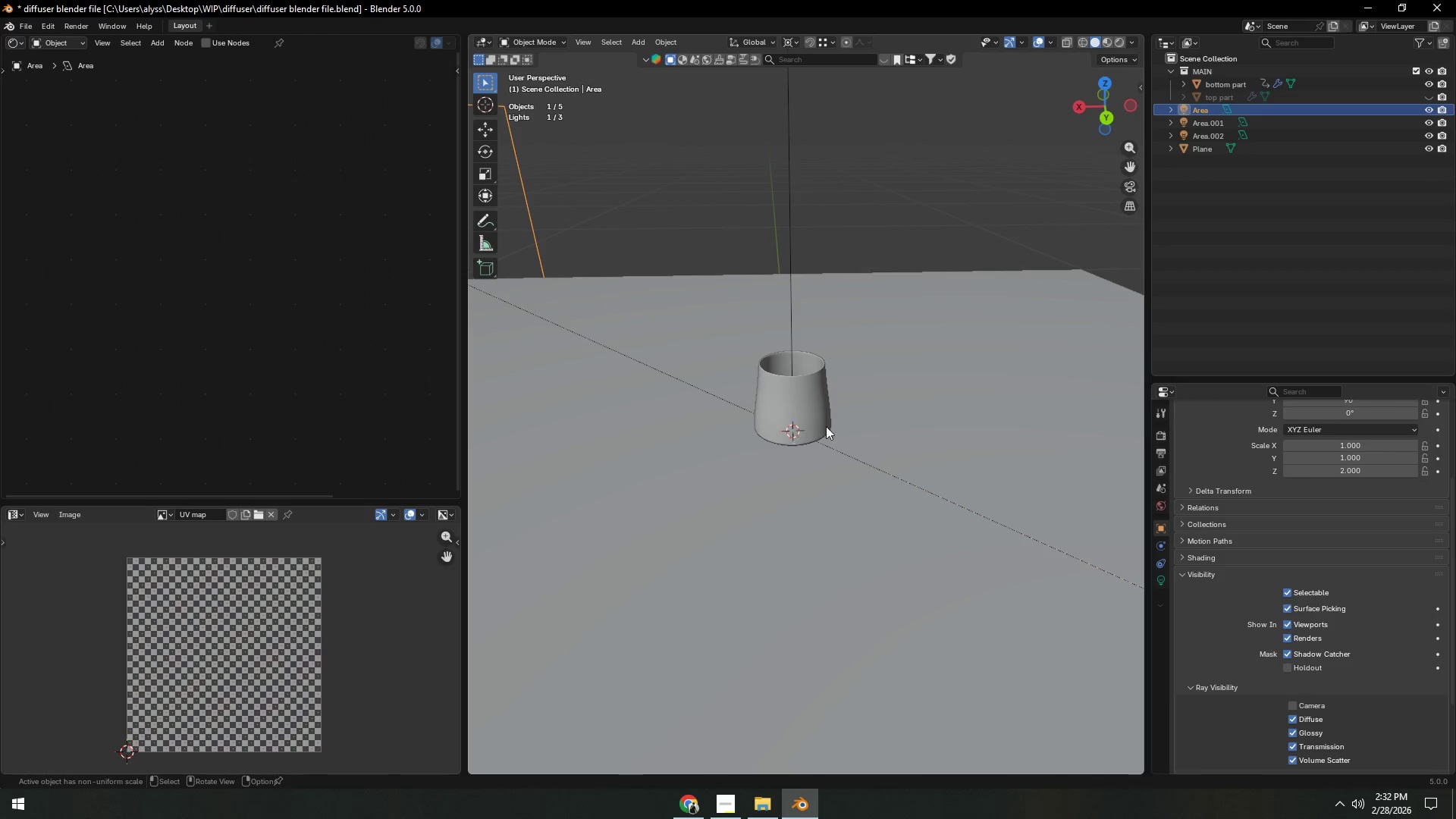 
scroll: coordinate [839, 445], scroll_direction: down, amount: 3.0
 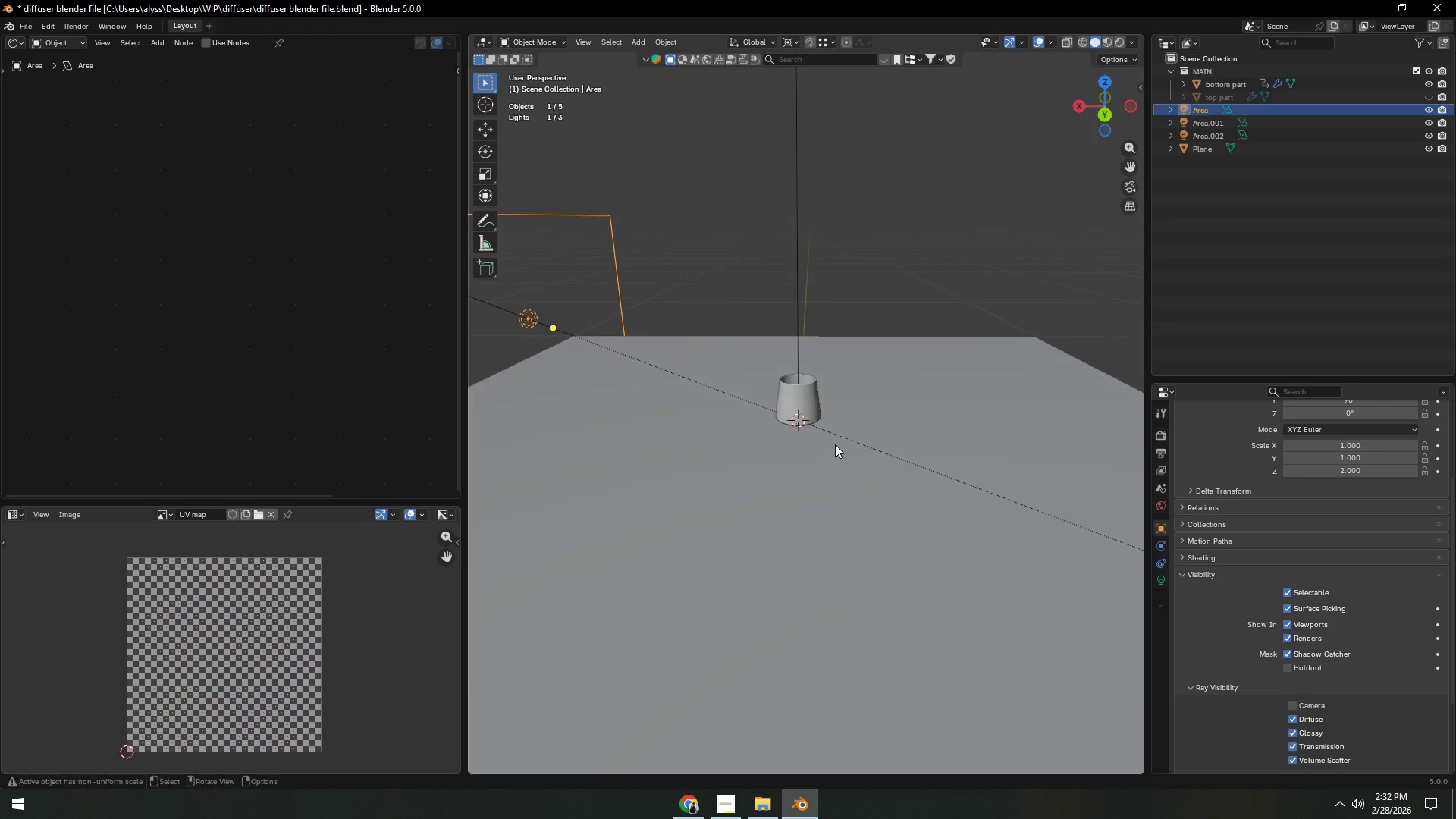 
scroll: coordinate [830, 472], scroll_direction: none, amount: 0.0
 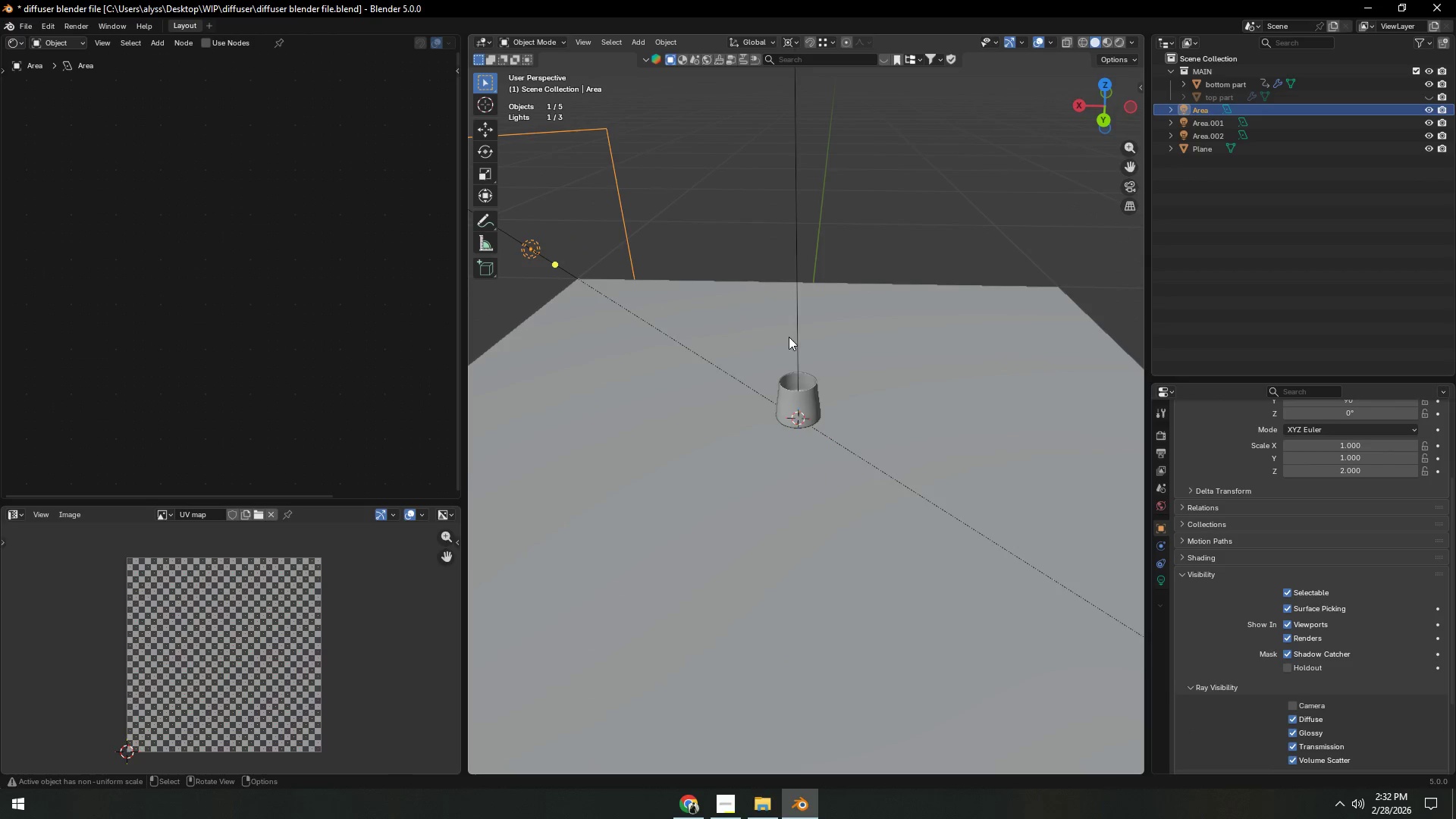 
scroll: coordinate [757, 282], scroll_direction: down, amount: 7.0
 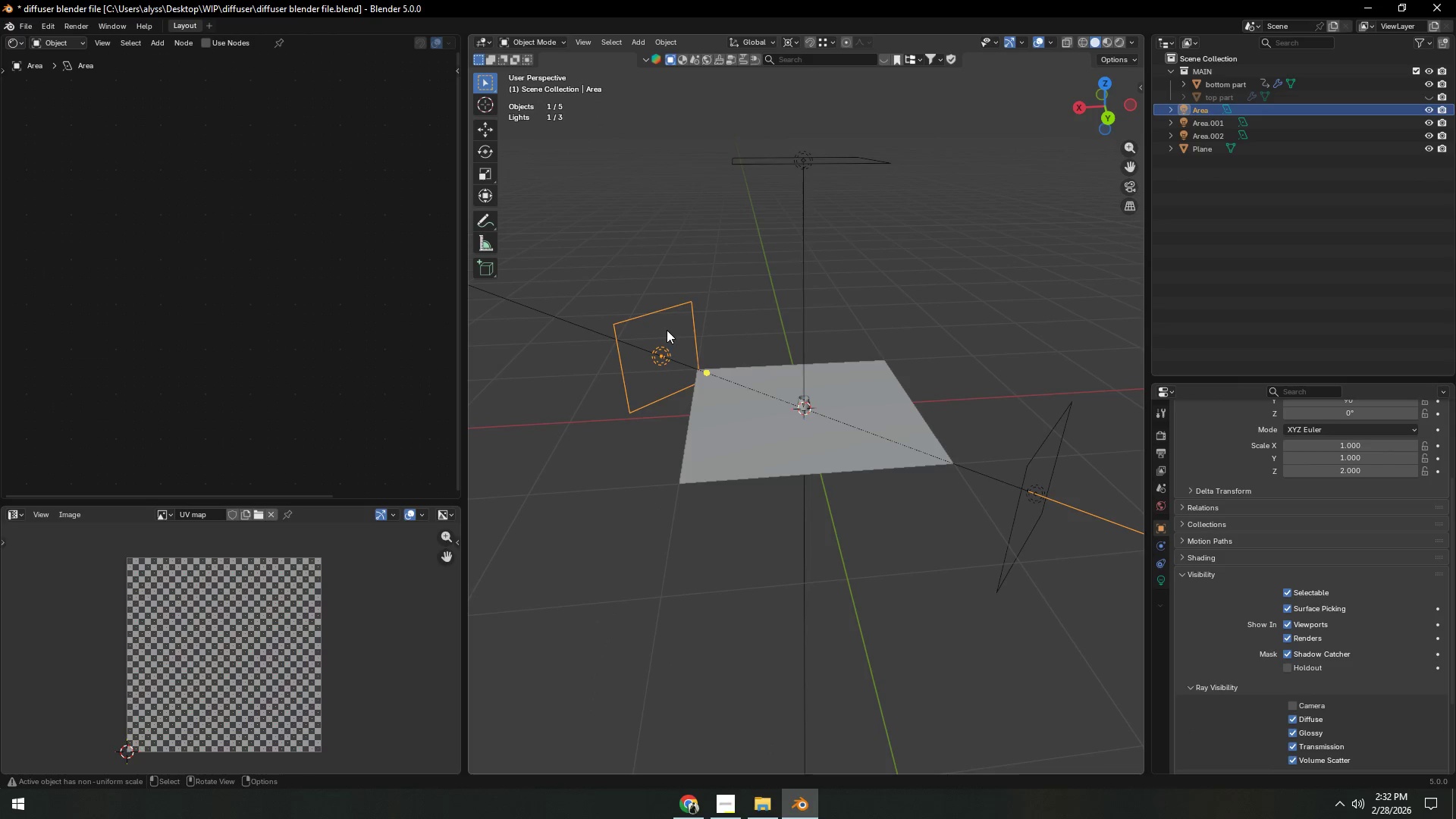 
hold_key(key=ShiftLeft, duration=1.26)
left_click([817, 176])
 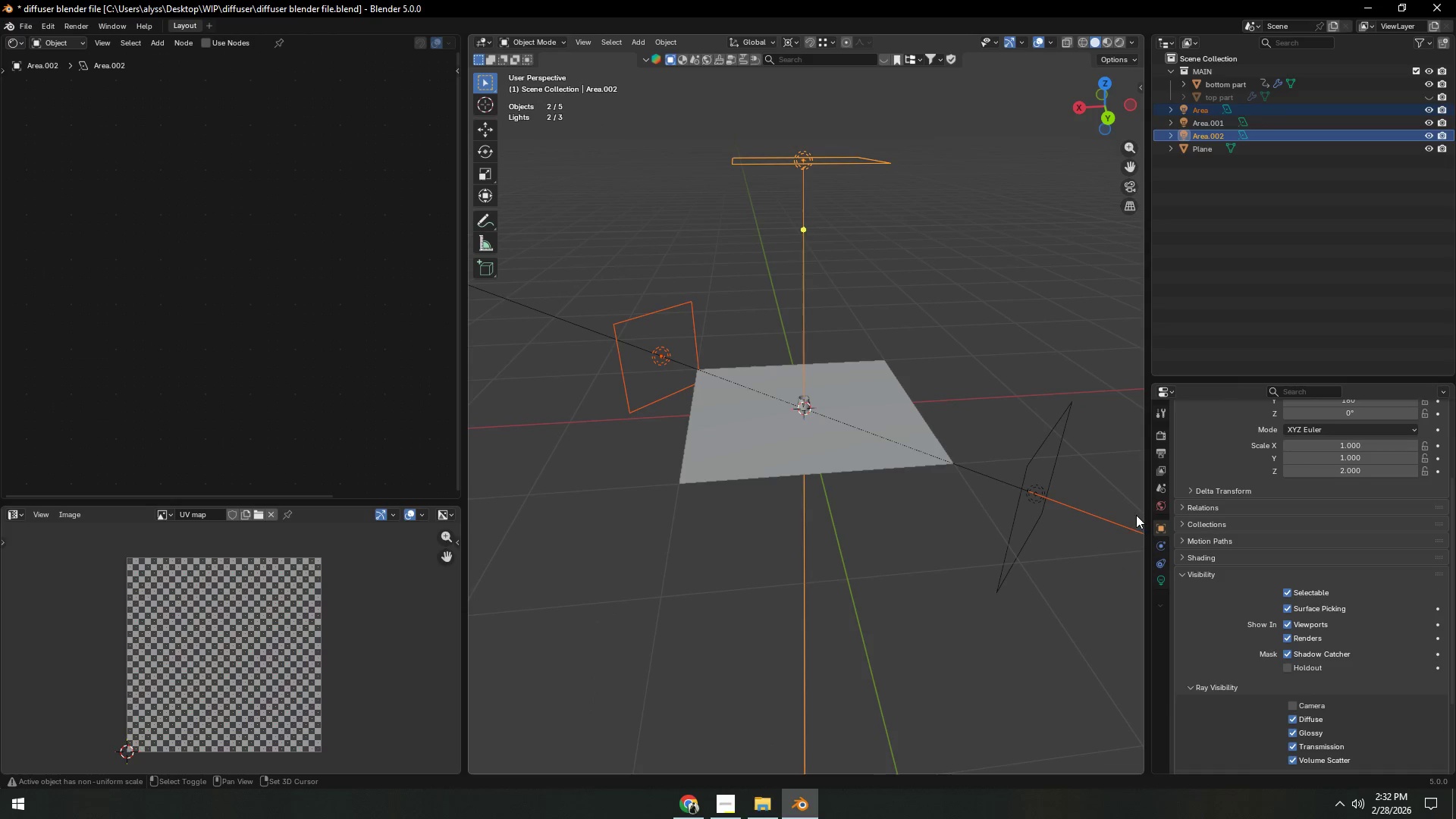 
left_click([1064, 478])
 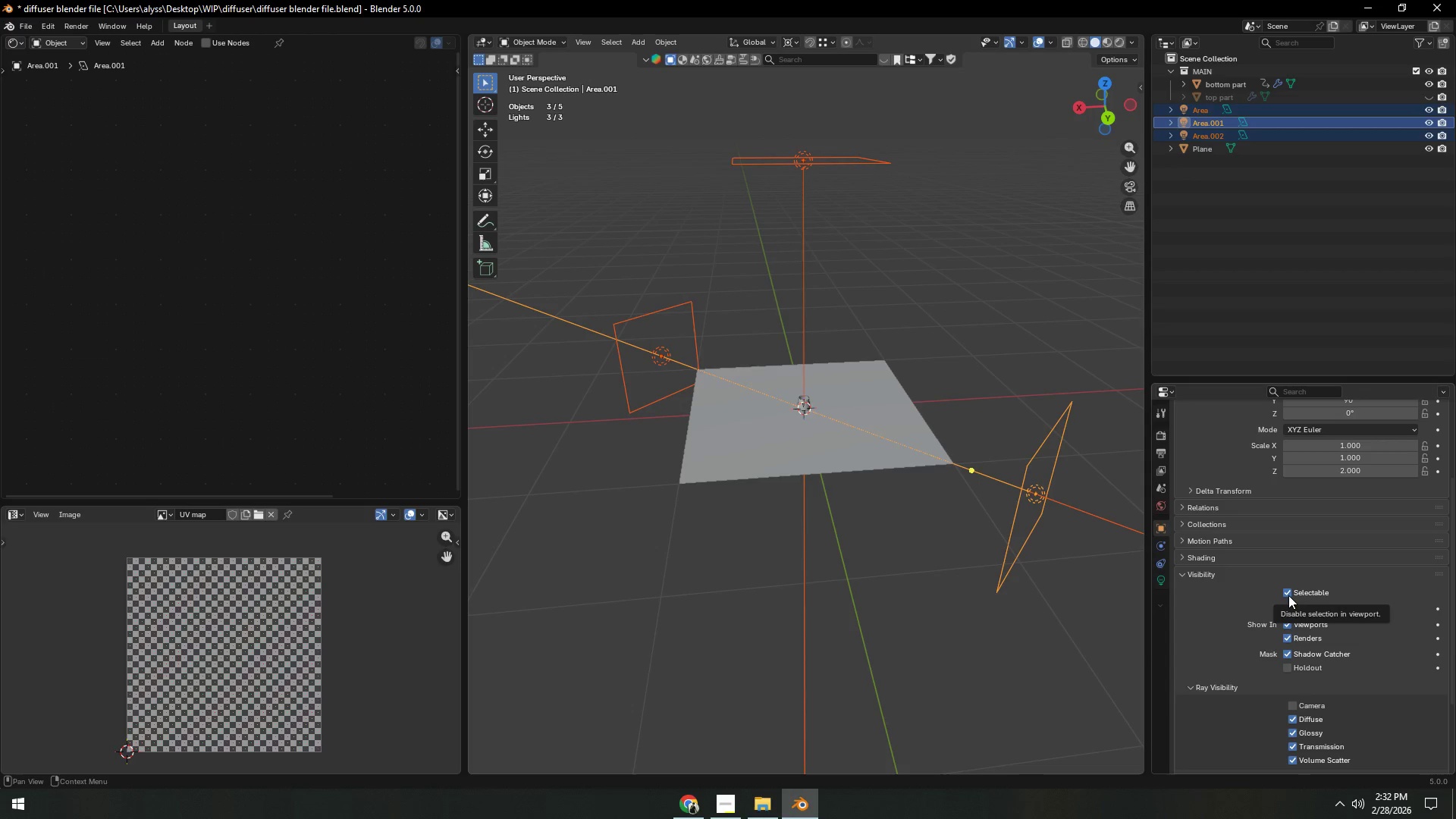 
left_click([1288, 594])
 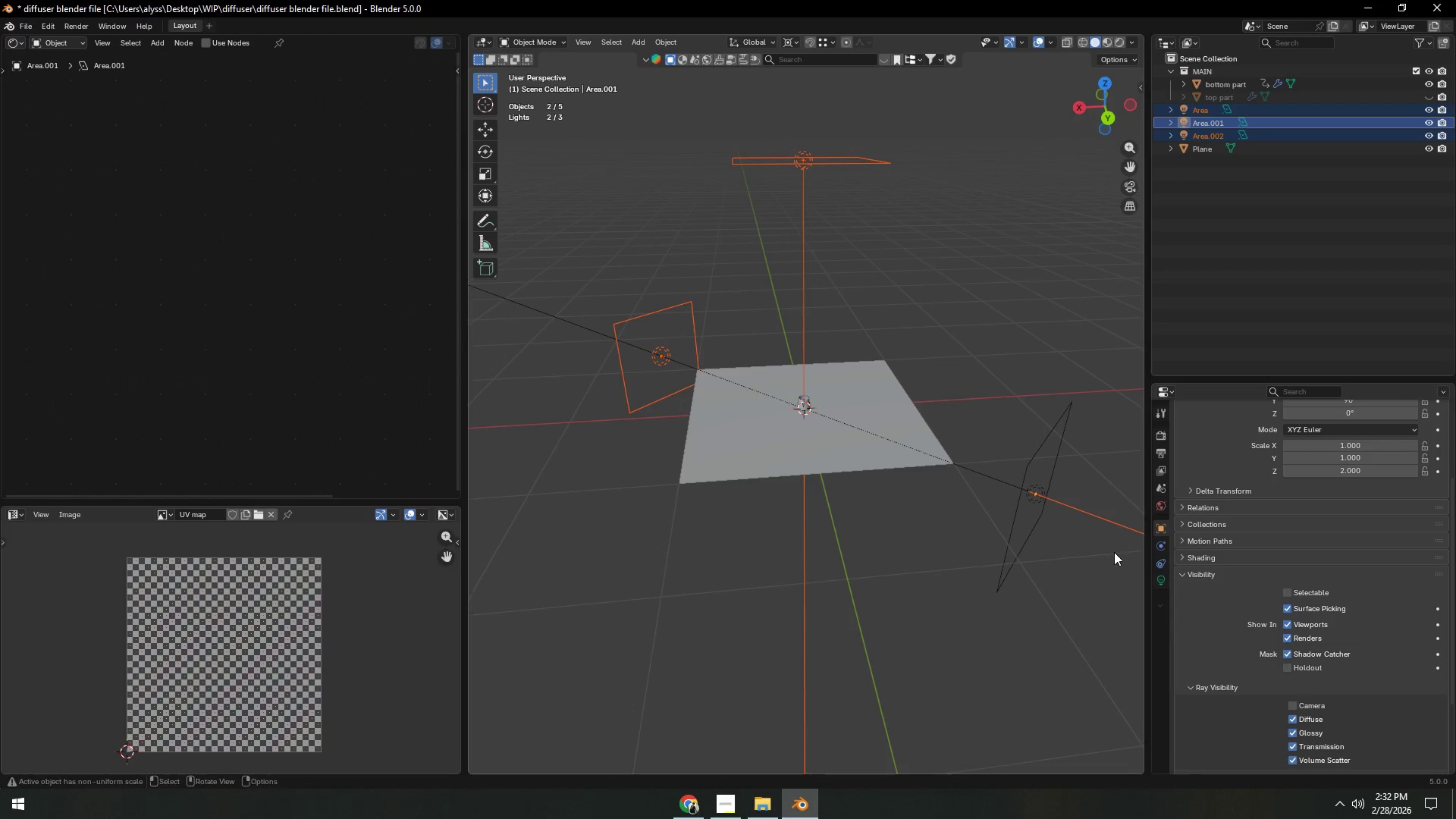 
left_click([1286, 588])
 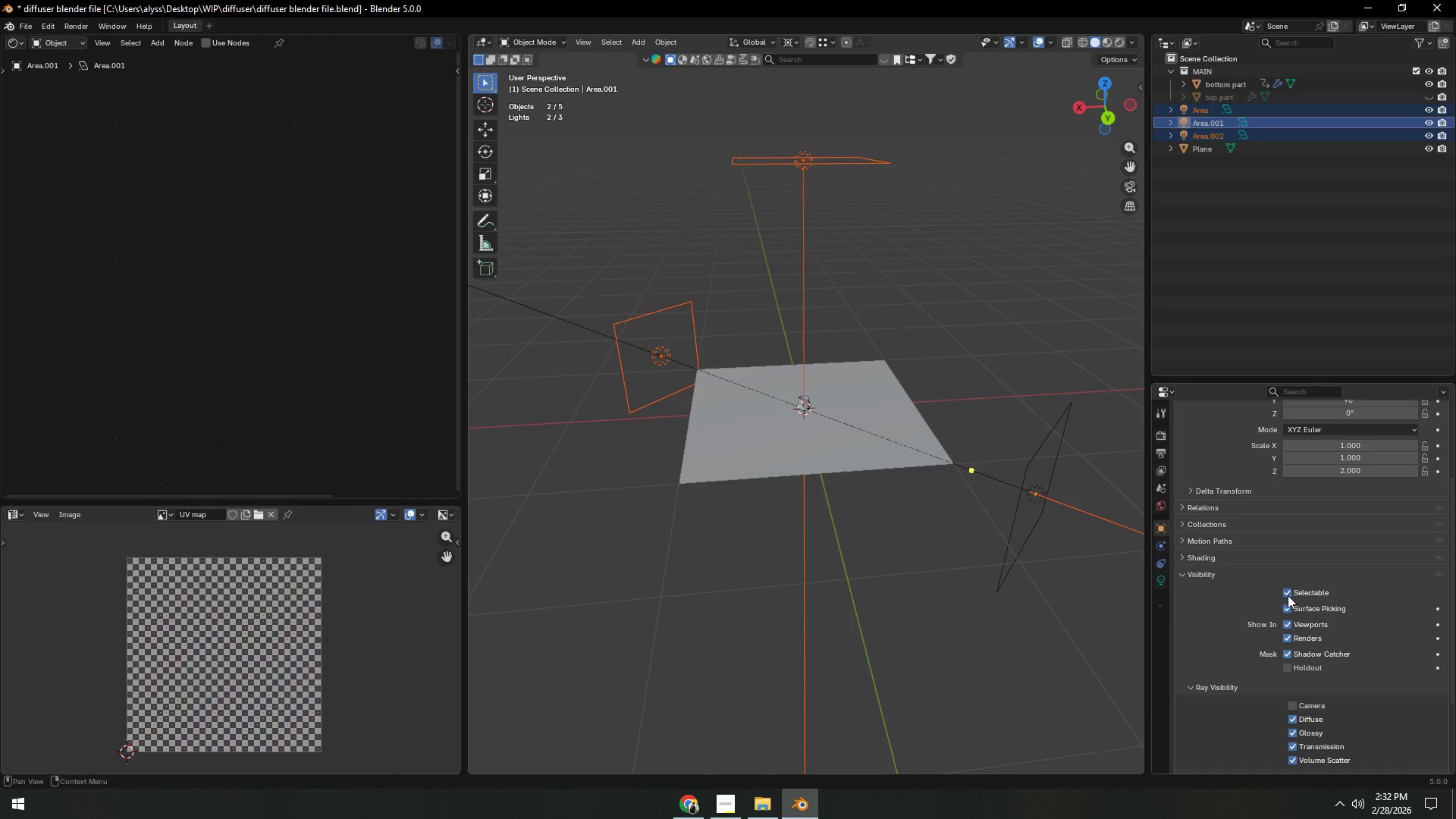 
hold_key(key=ShiftLeft, duration=0.34)
 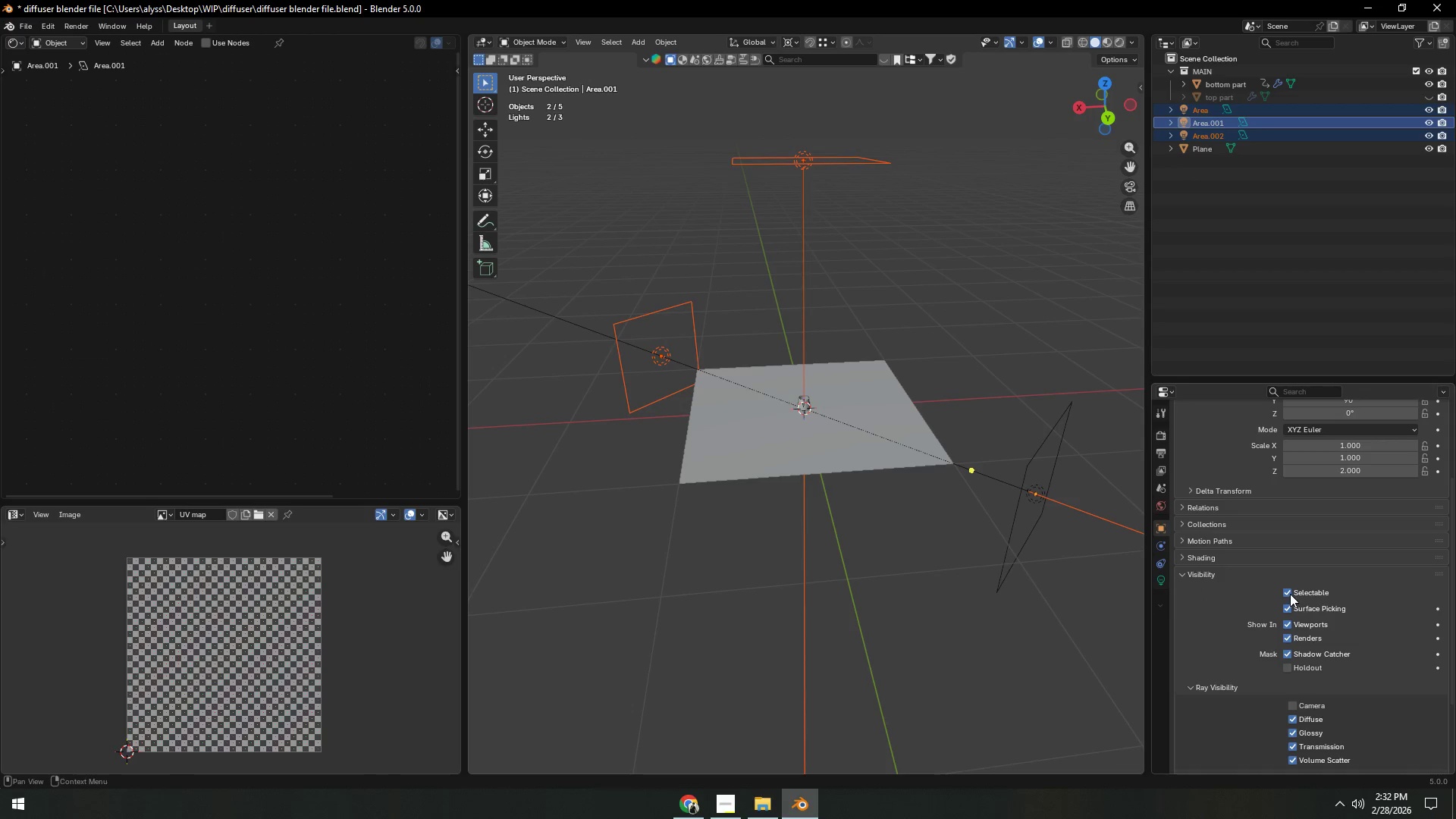 
hold_key(key=AltLeft, duration=0.81)
left_click([1290, 593])
 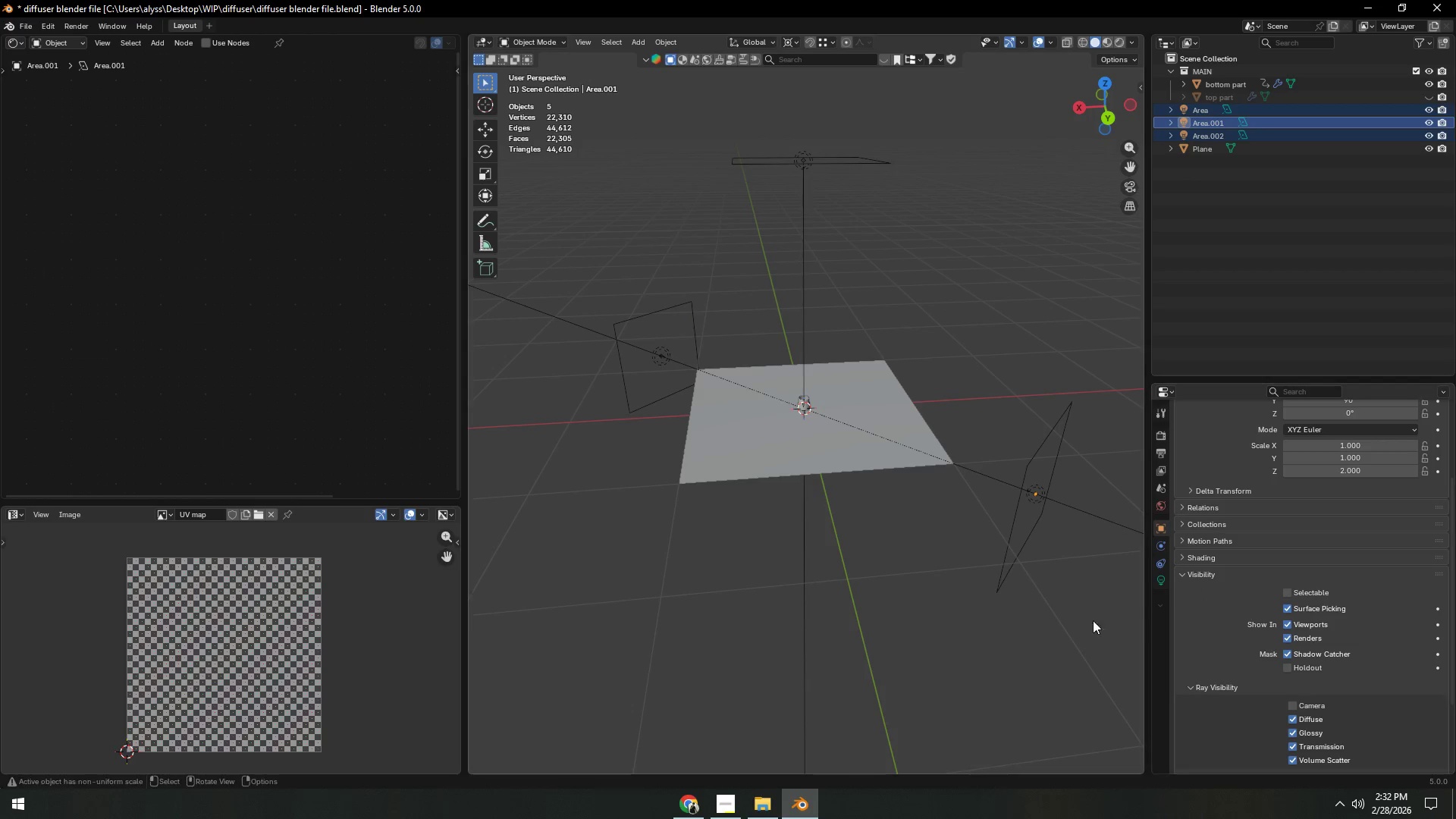 
left_click([919, 613])
 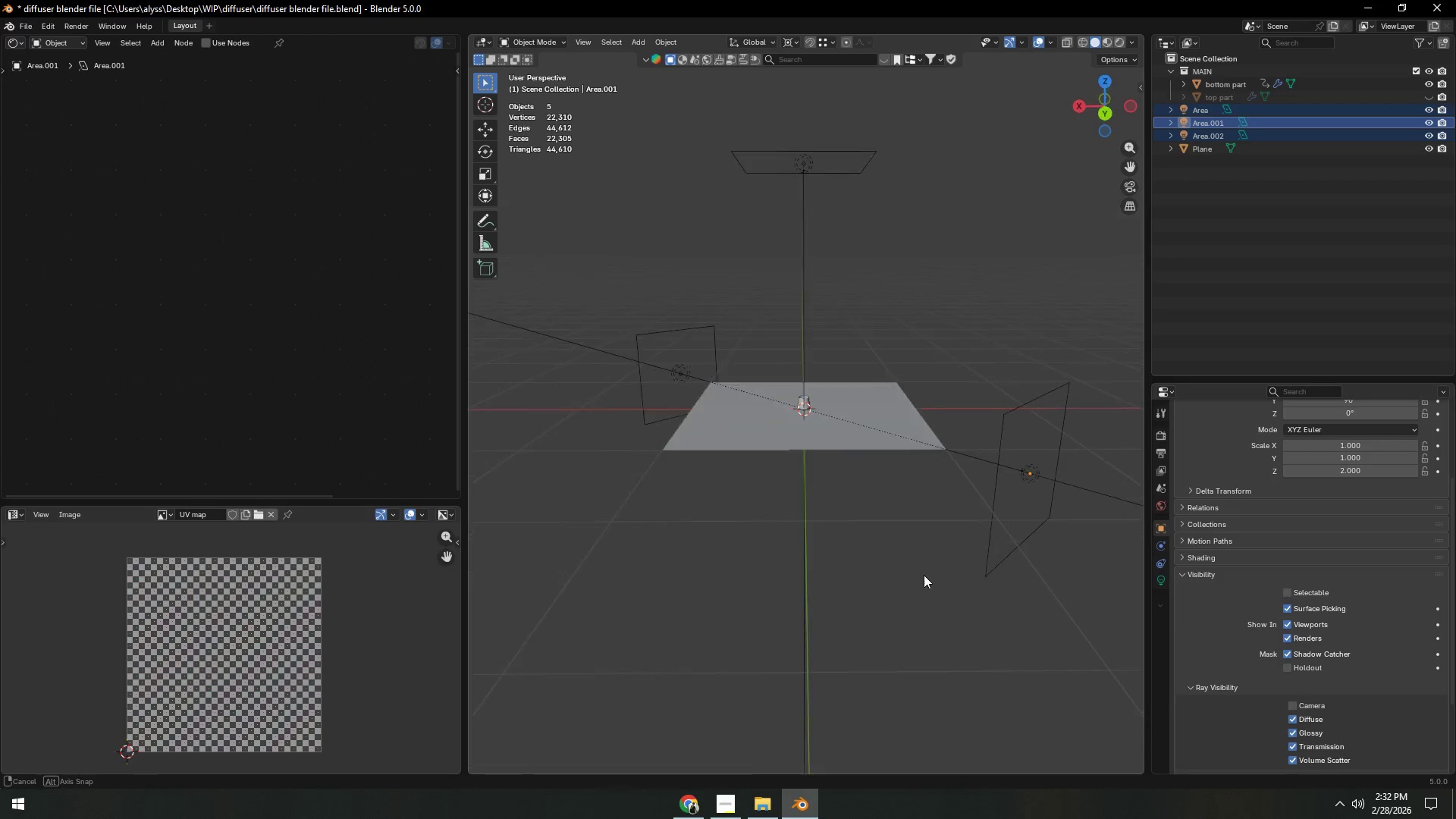 
left_click([927, 252])
 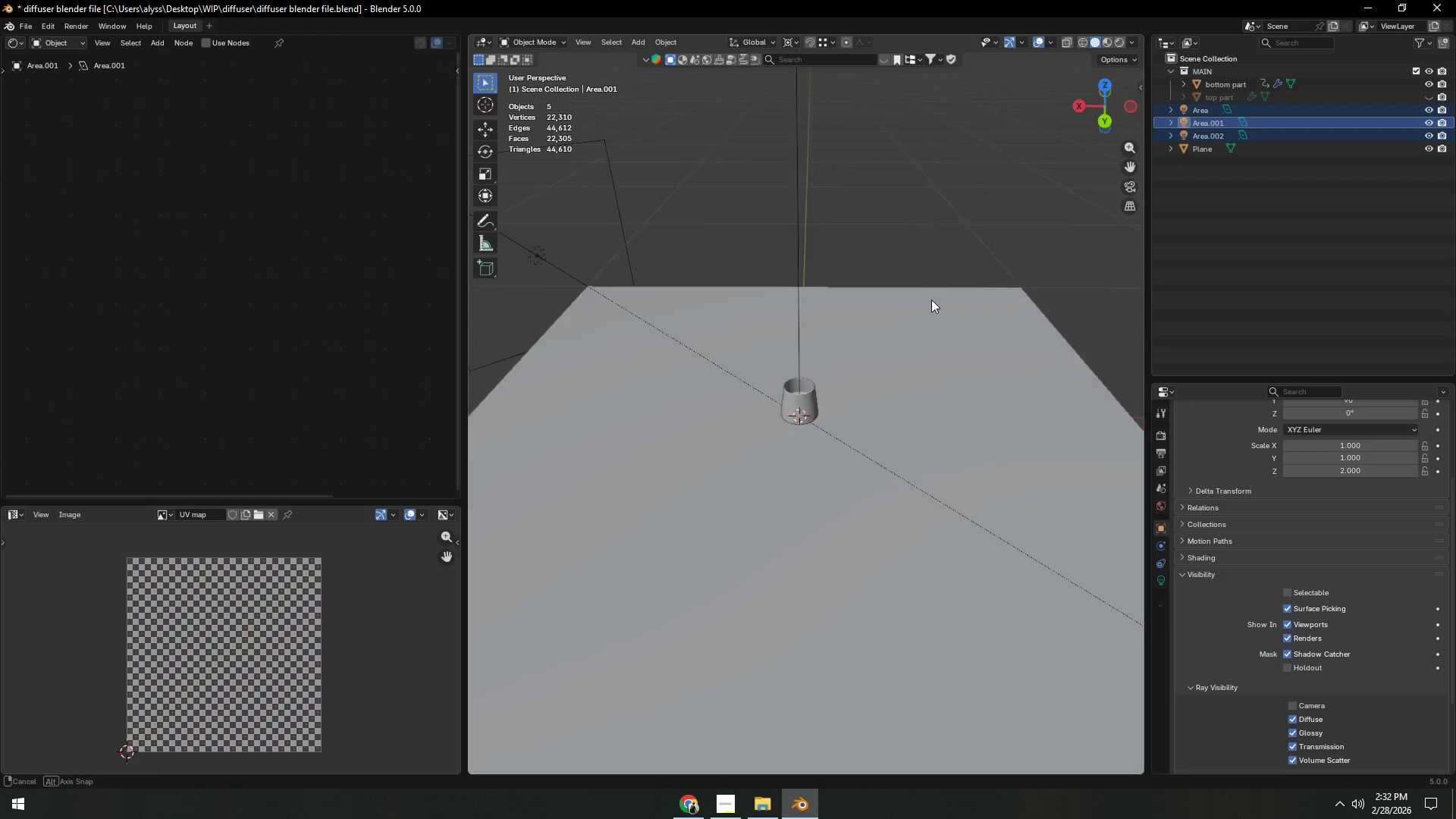 
scroll: coordinate [919, 362], scroll_direction: up, amount: 14.0
 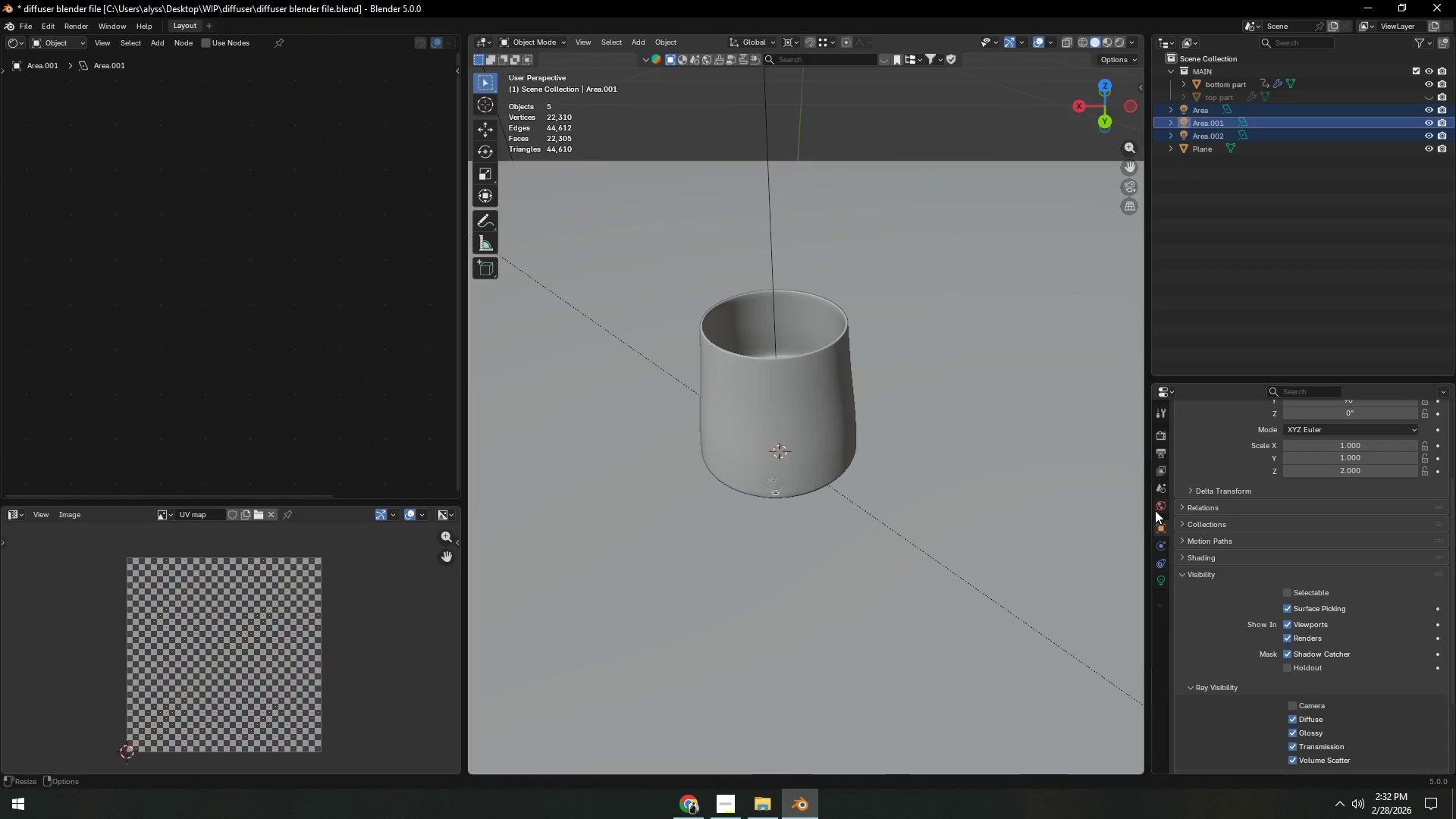 
left_click([1155, 510])
 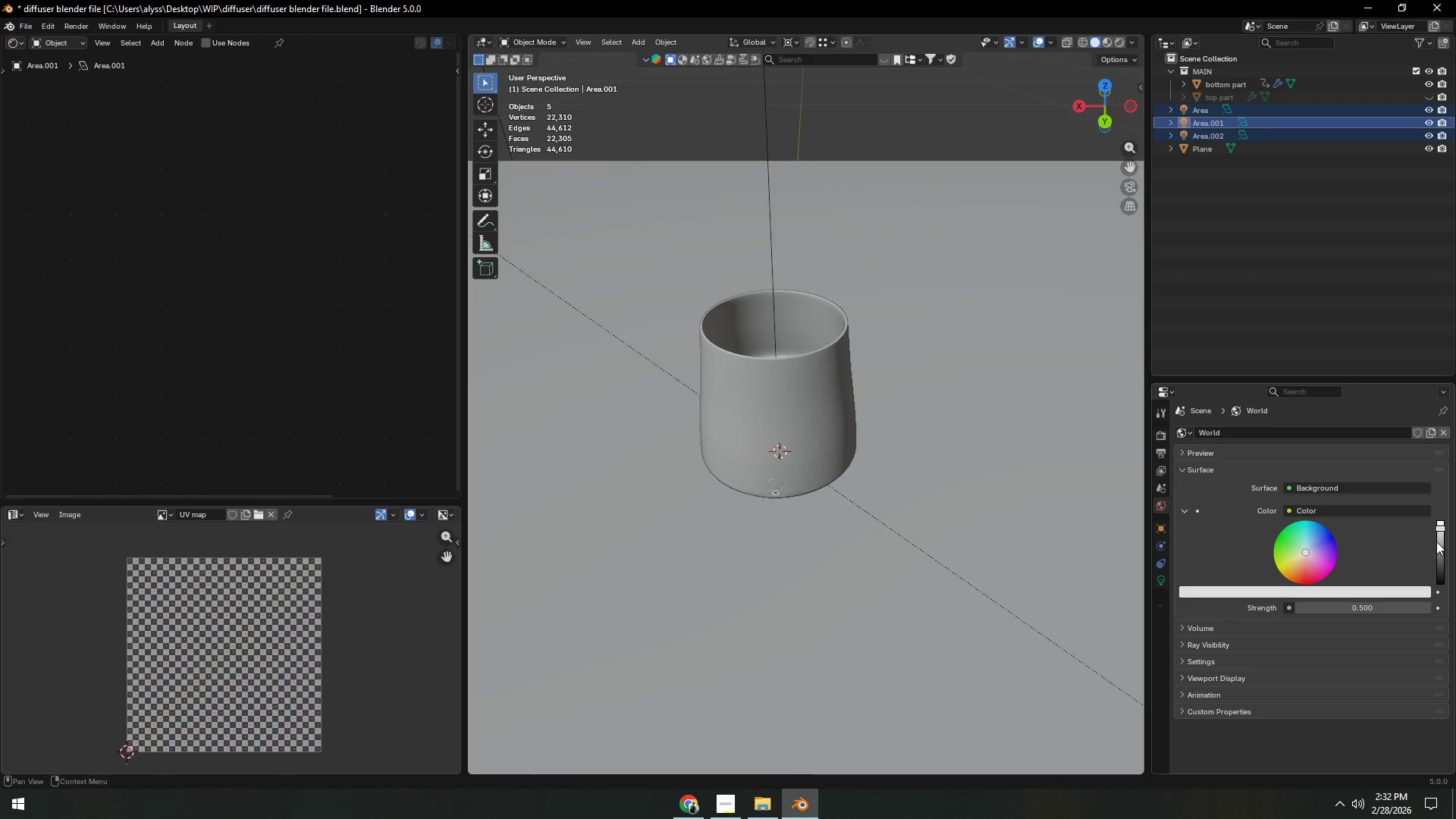 
left_click_drag(start_coordinate=[1440, 535], to_coordinate=[1440, 579])
 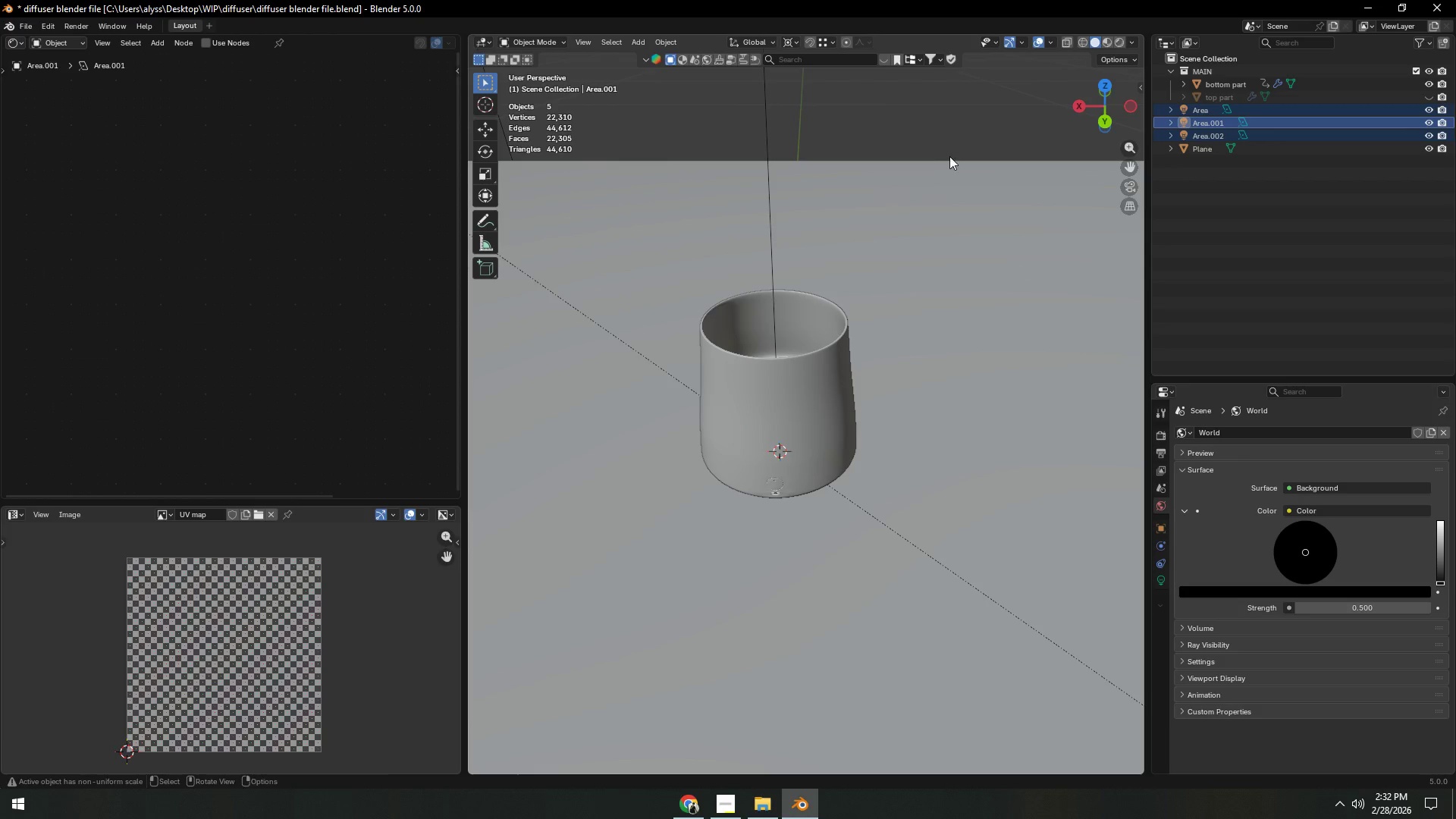 
left_click([938, 115])
 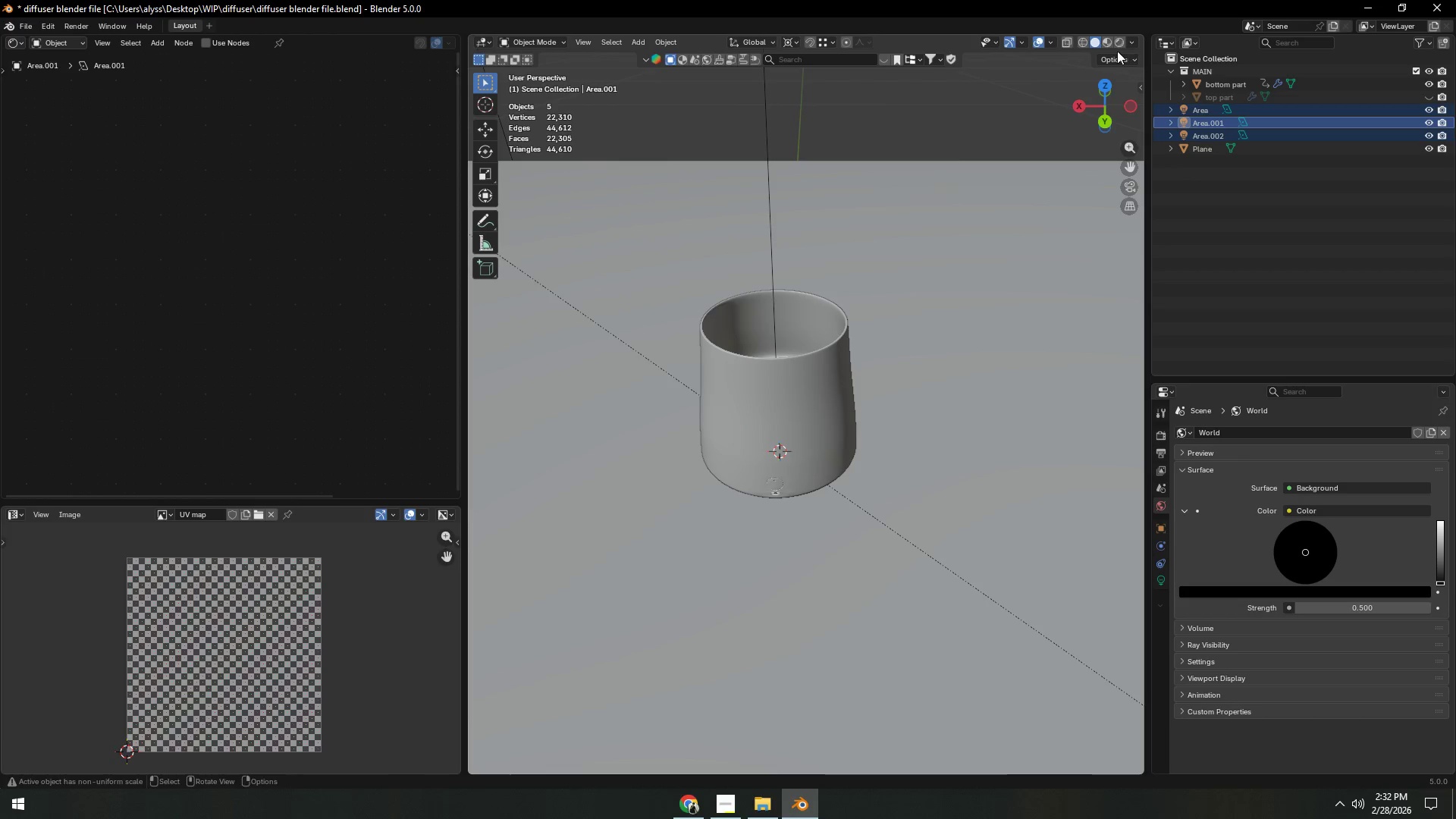 
left_click([1117, 46])
 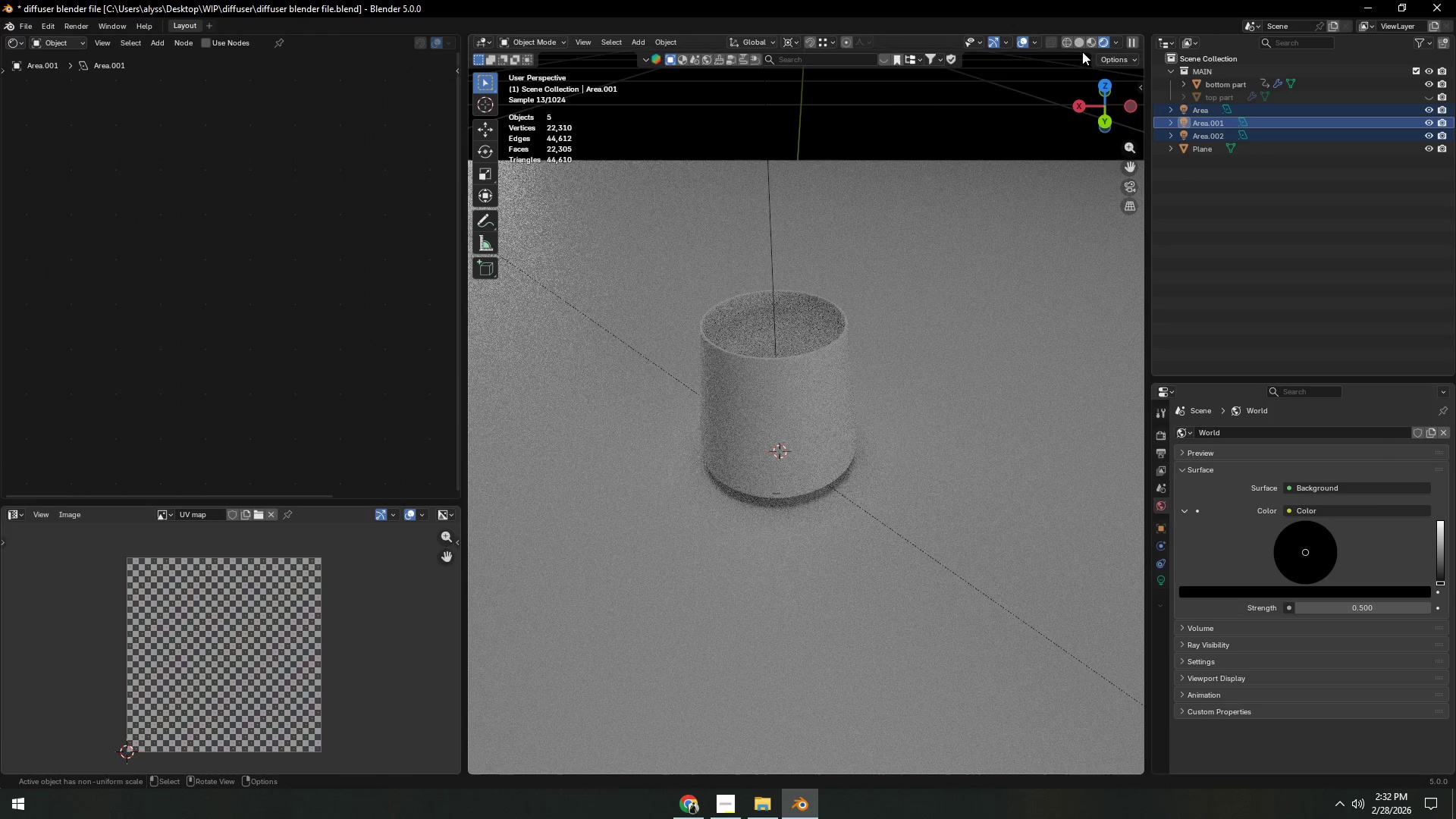 
wait(5.73)
 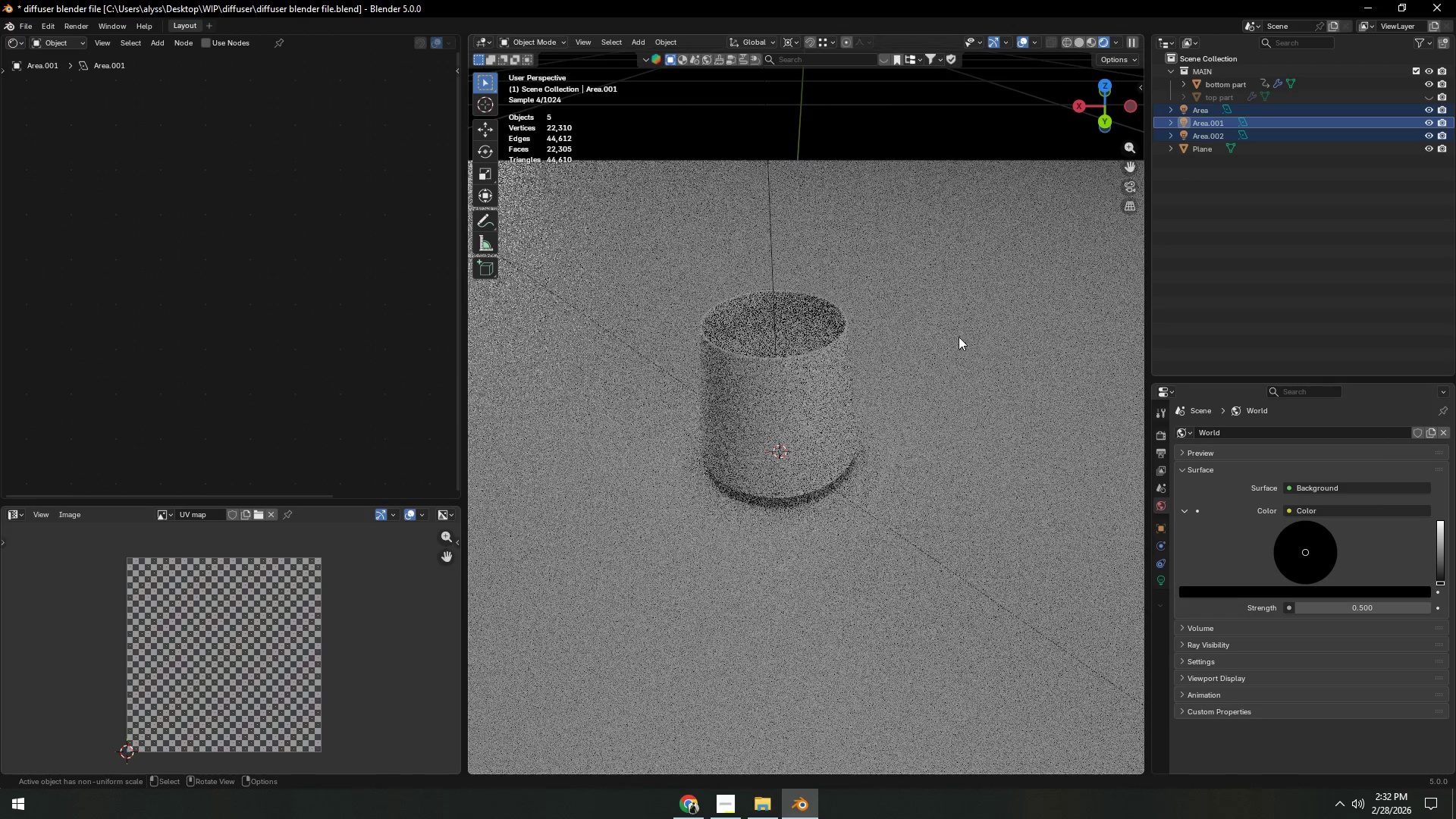 
left_click([1206, 137])
 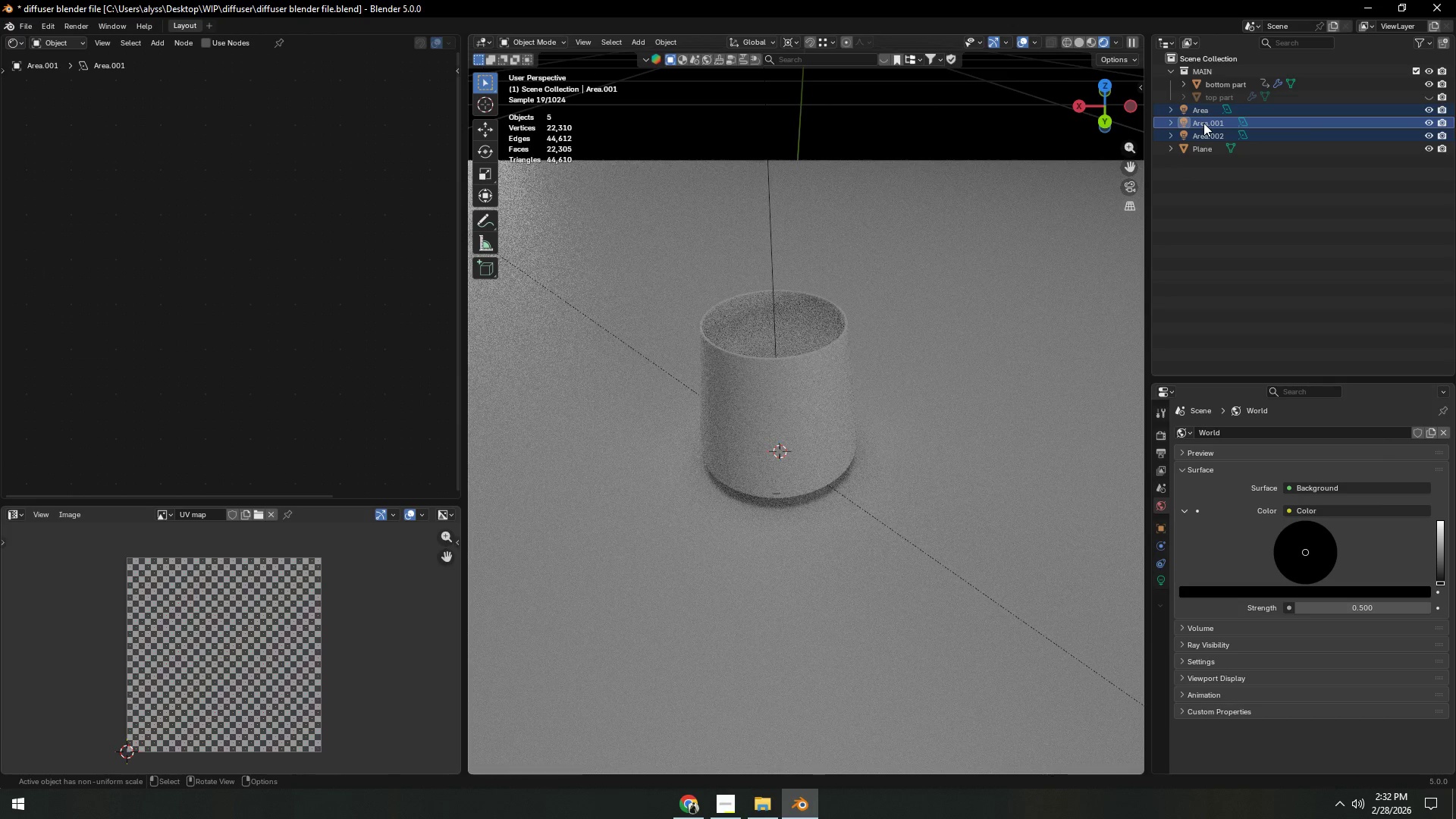 
hold_key(key=ShiftLeft, duration=1.48)
left_click([1201, 123])
 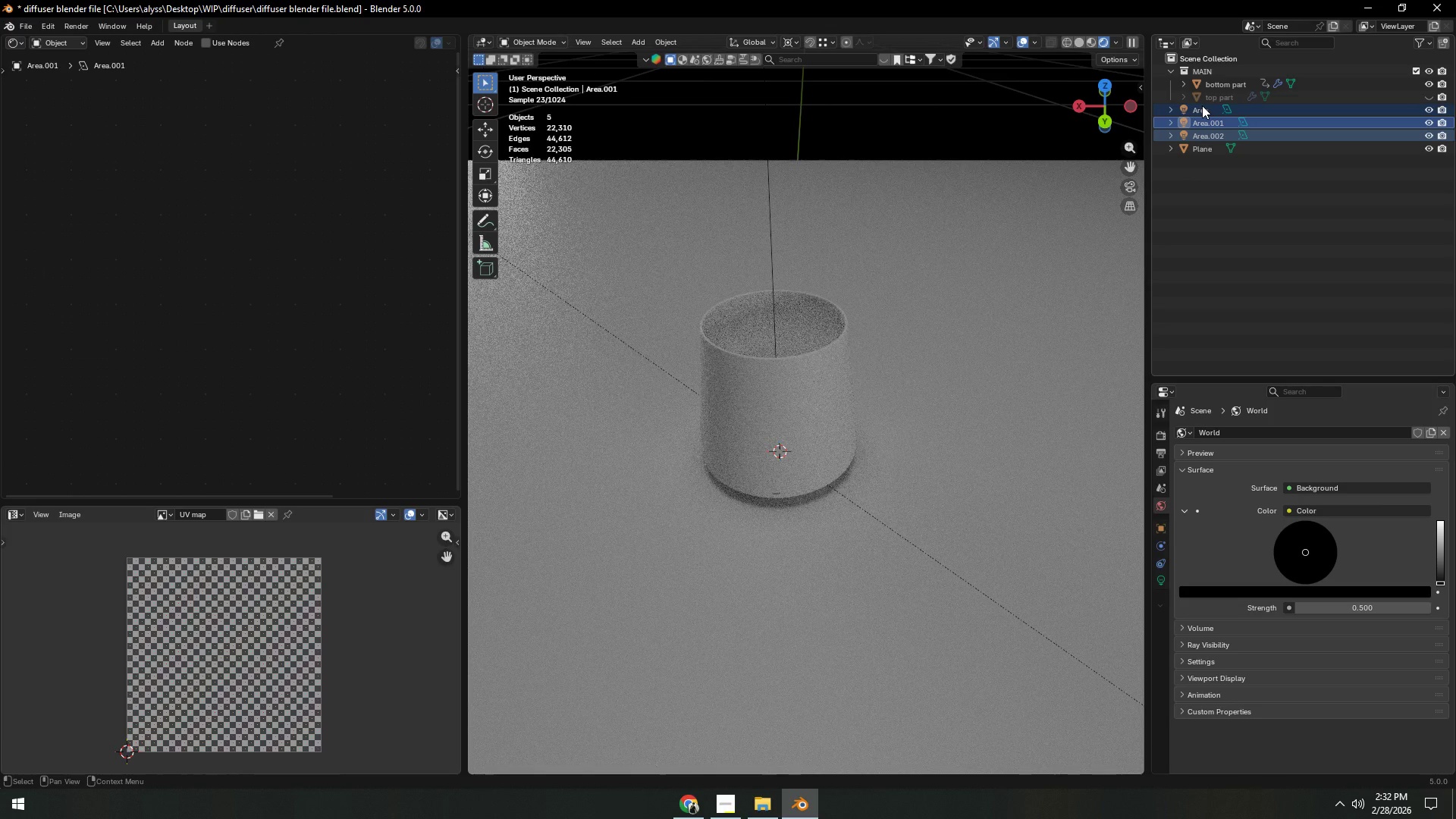 
left_click([1202, 105])
 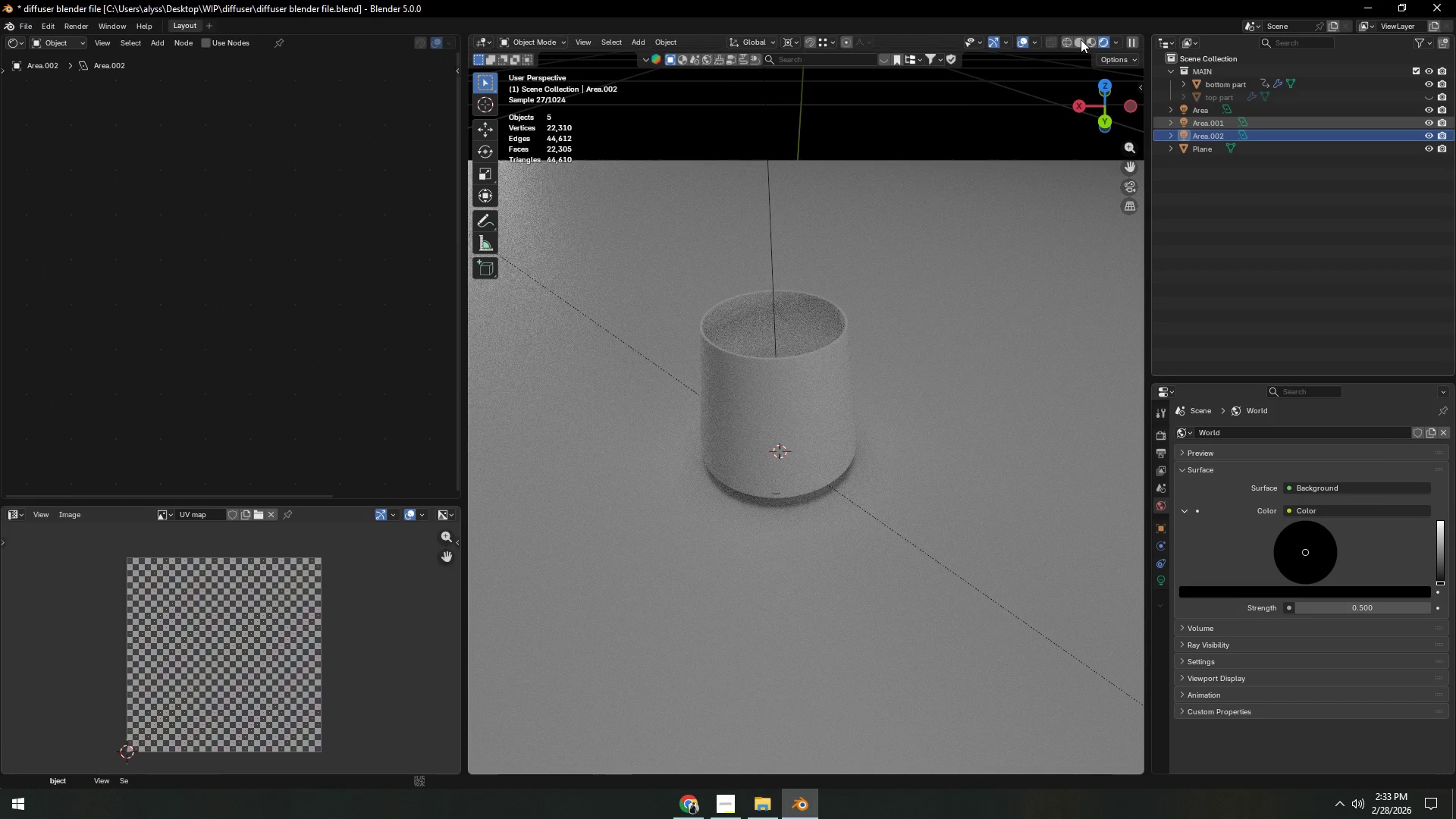 
left_click([1081, 39])
 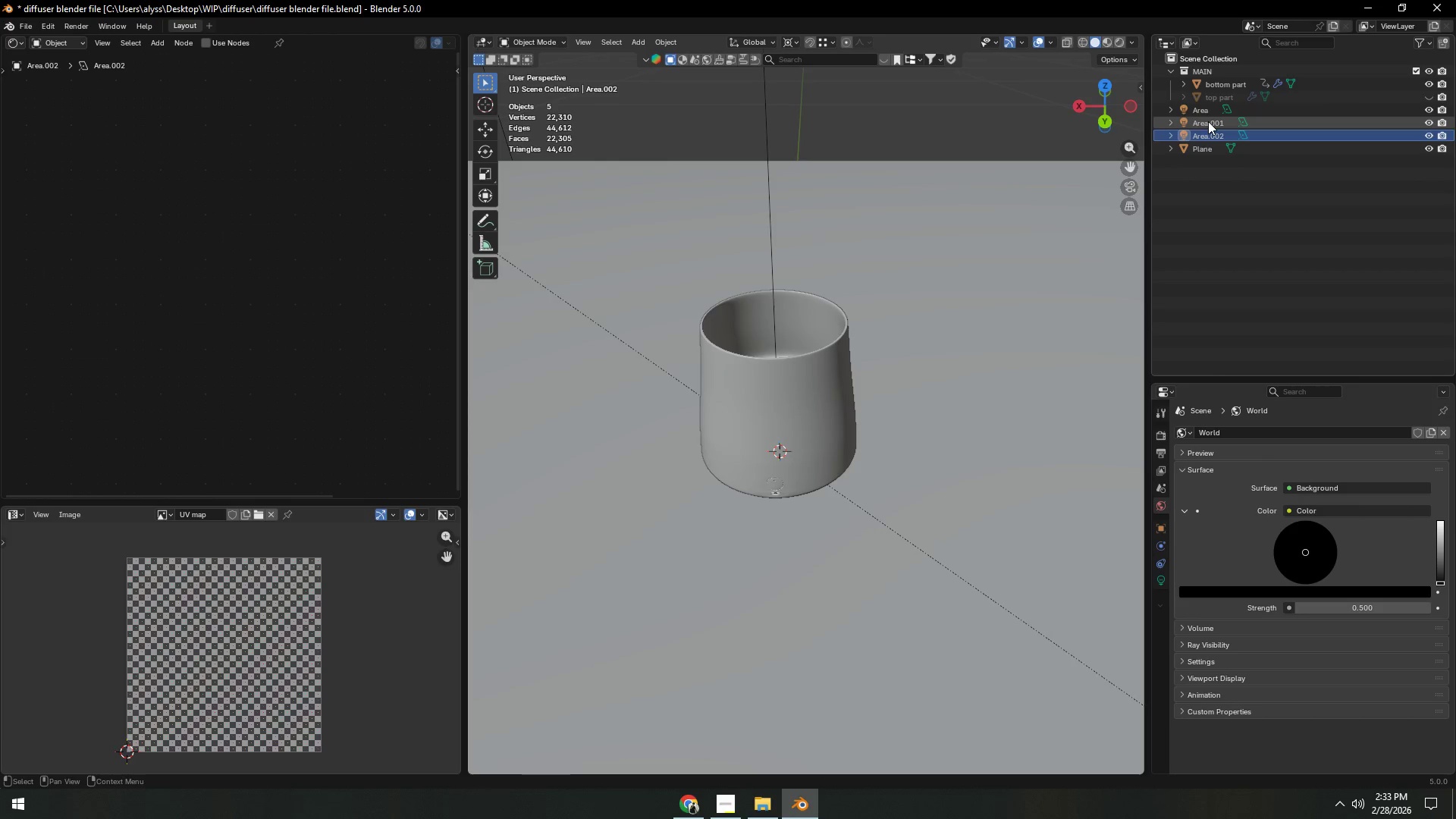 
hold_key(key=ShiftLeft, duration=1.05)
left_click([1208, 121])
 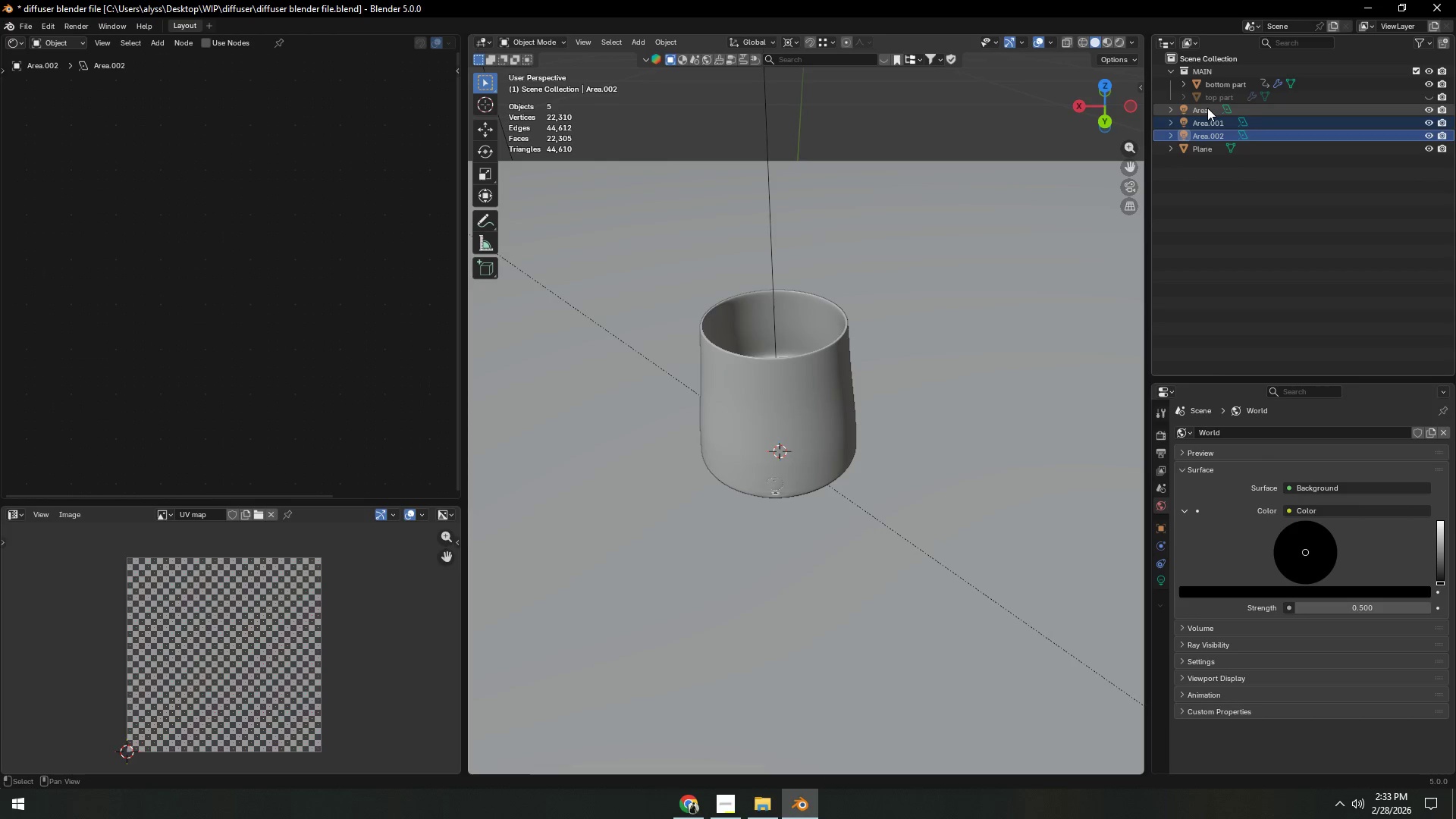 
left_click([1207, 108])
 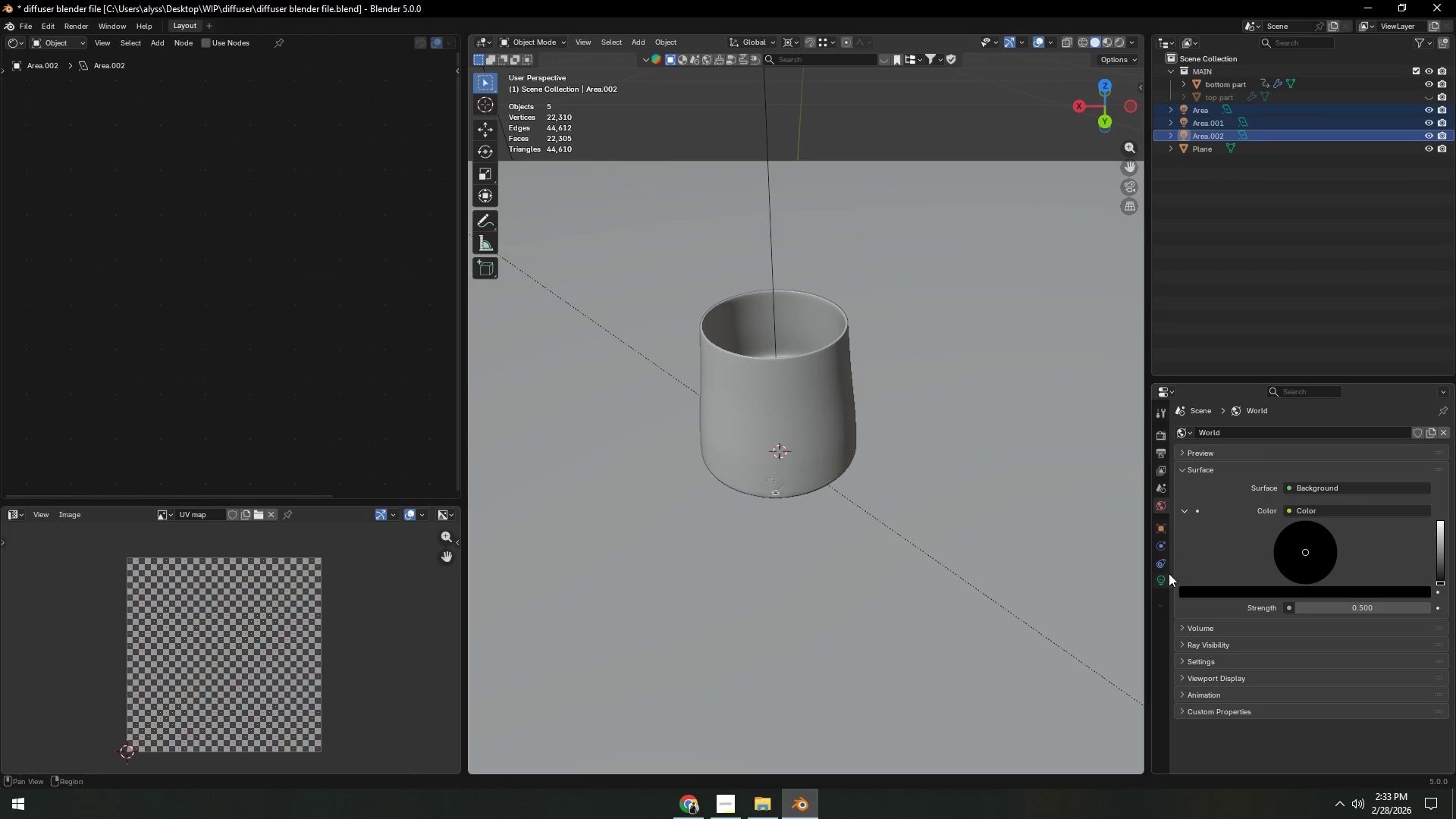 
left_click([1156, 580])
 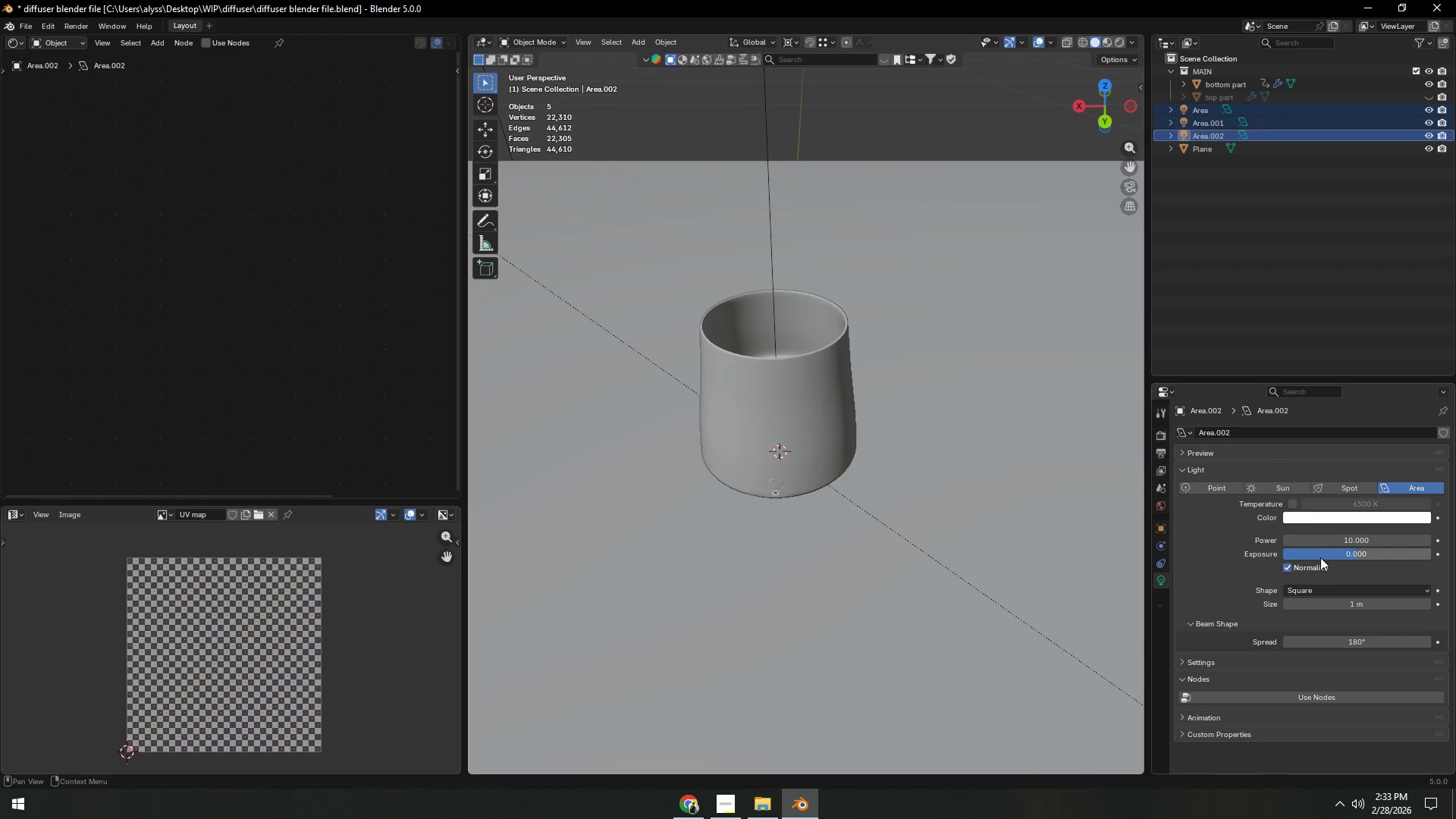 
hold_key(key=AltLeft, duration=1.5)
left_click([1349, 539])
 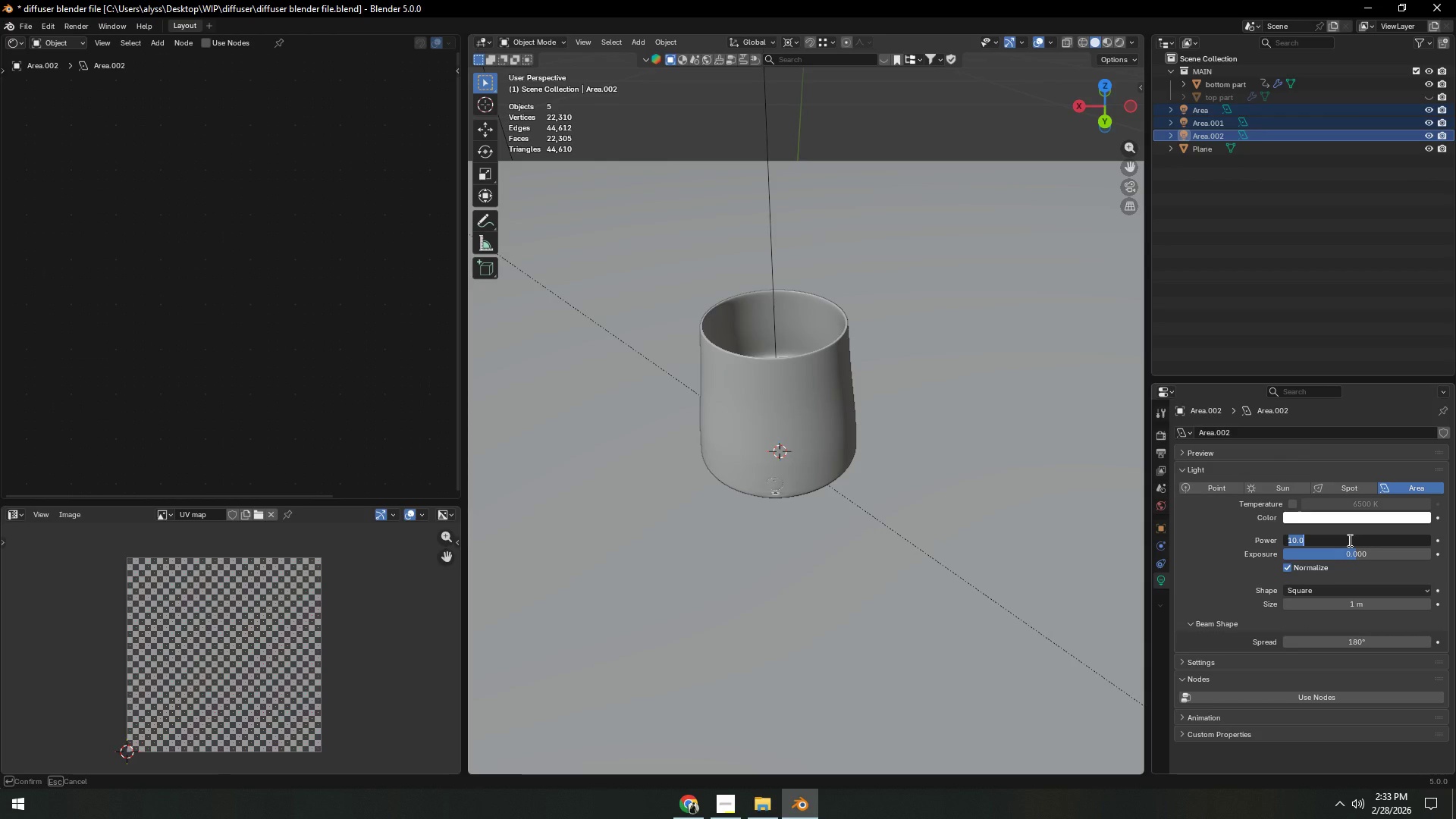 
key(Alt+Numpad1)
 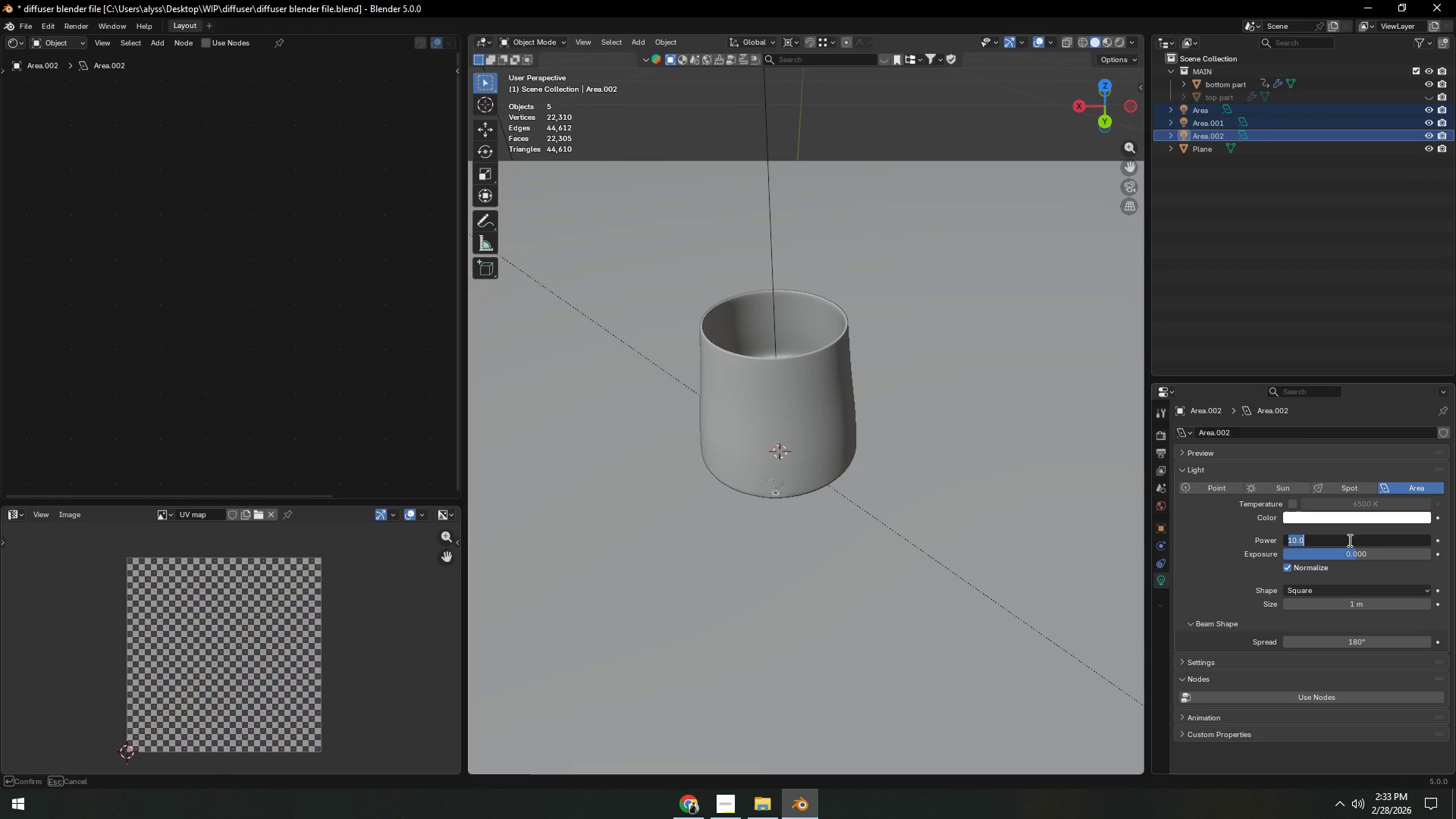 
key(Alt+Numpad0)
 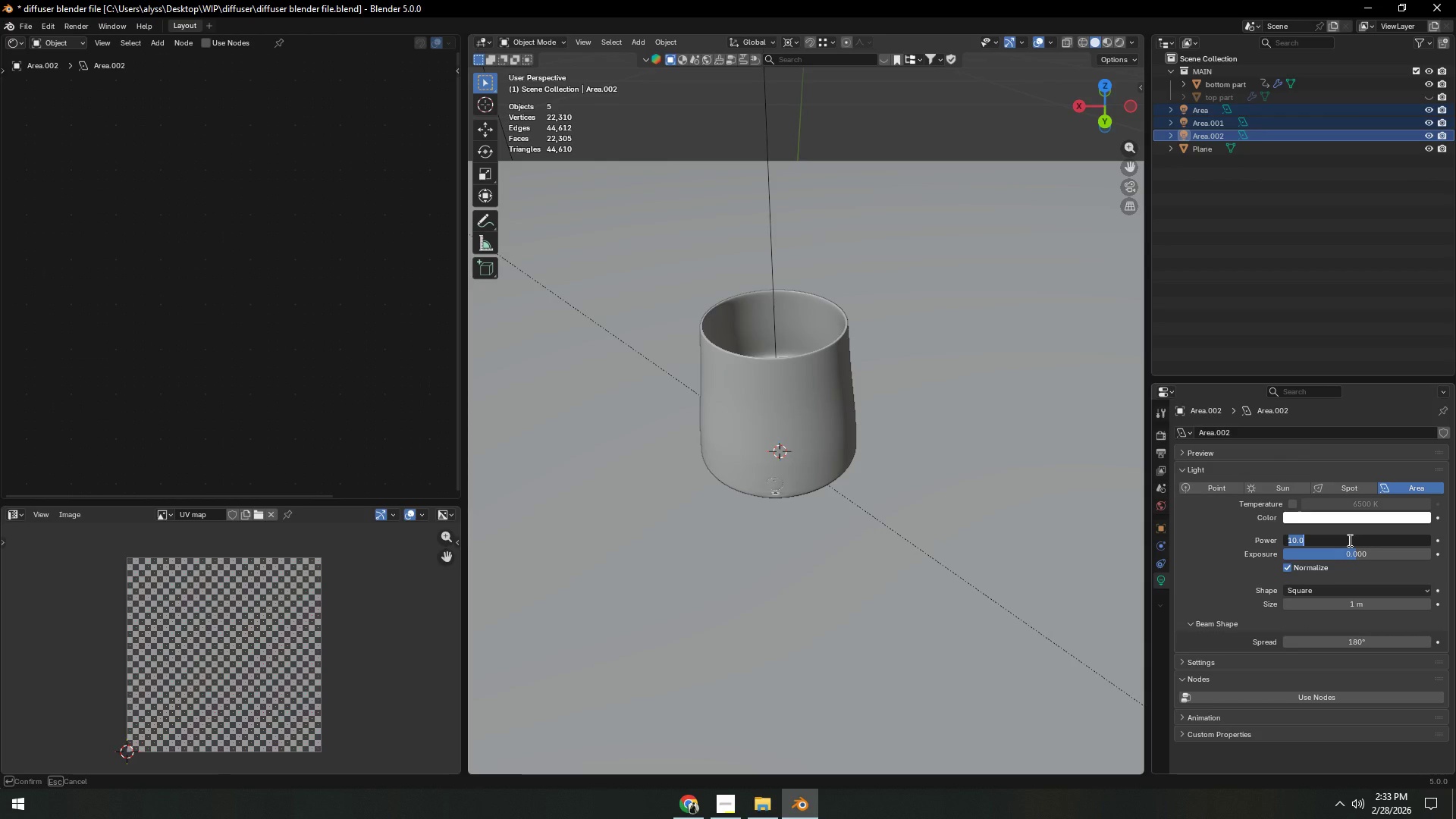 
key(Alt+Numpad0)
 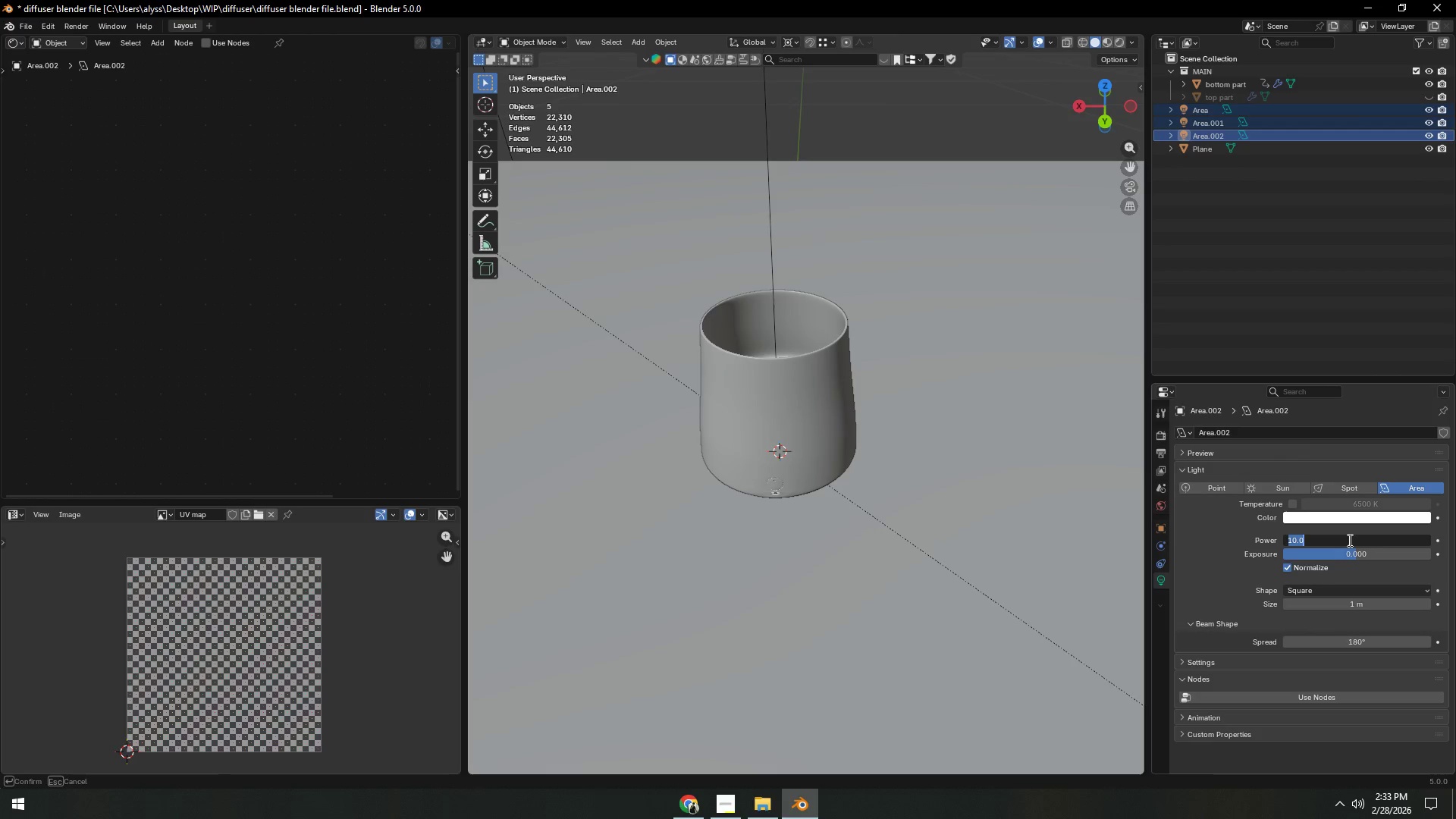 
key(Numpad1)
 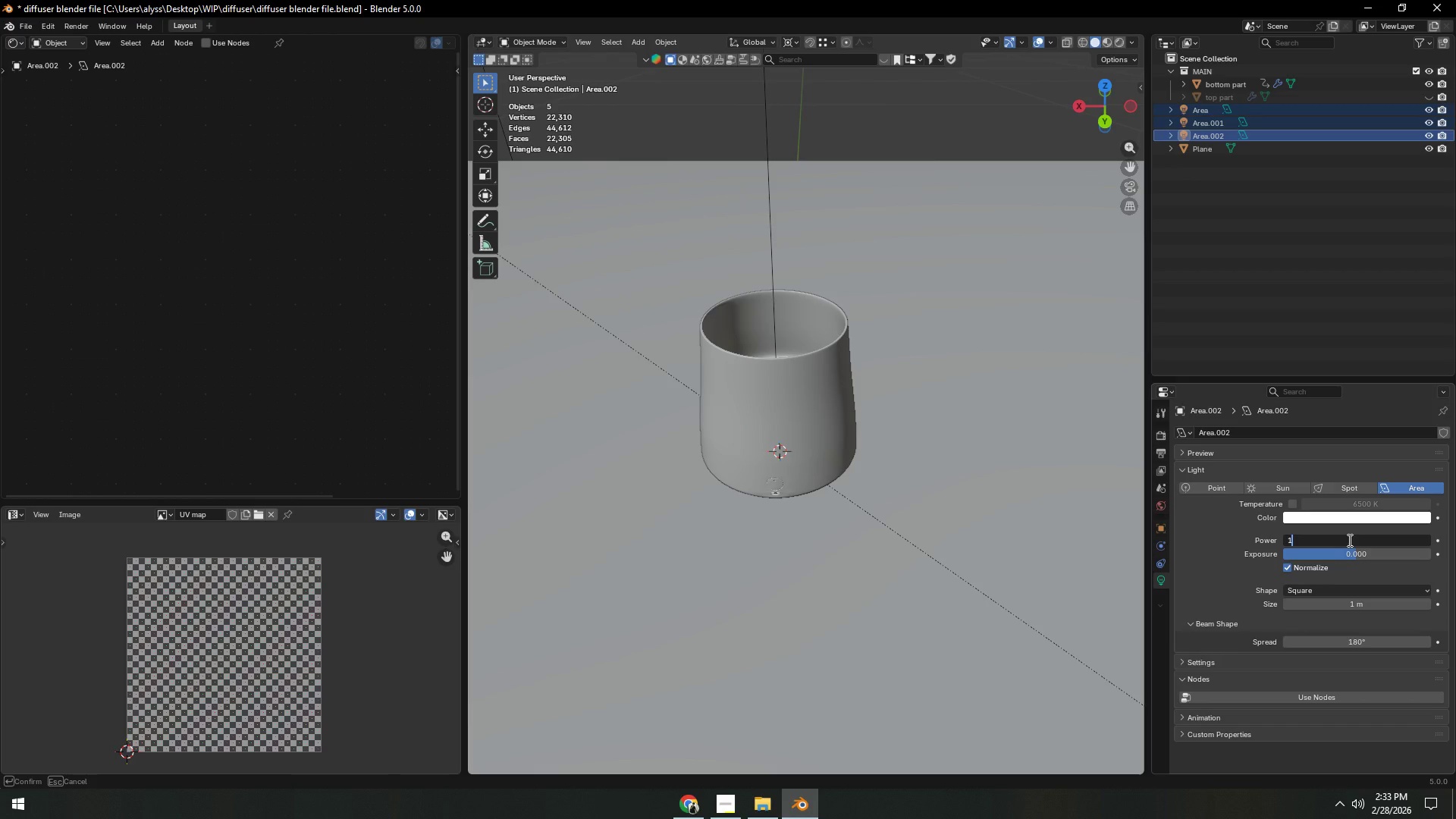 
key(Backspace)
 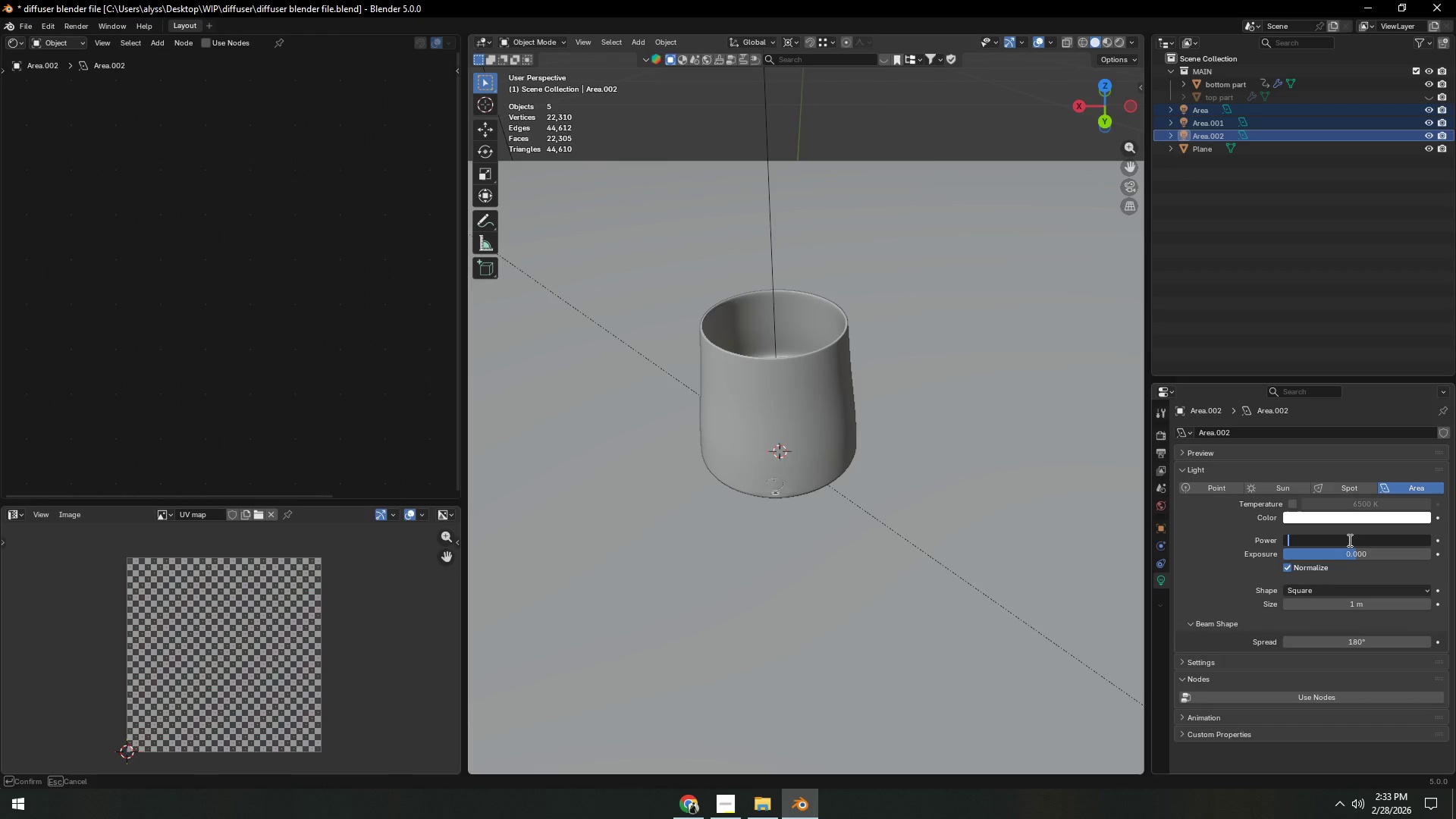 
key(Numpad6)
 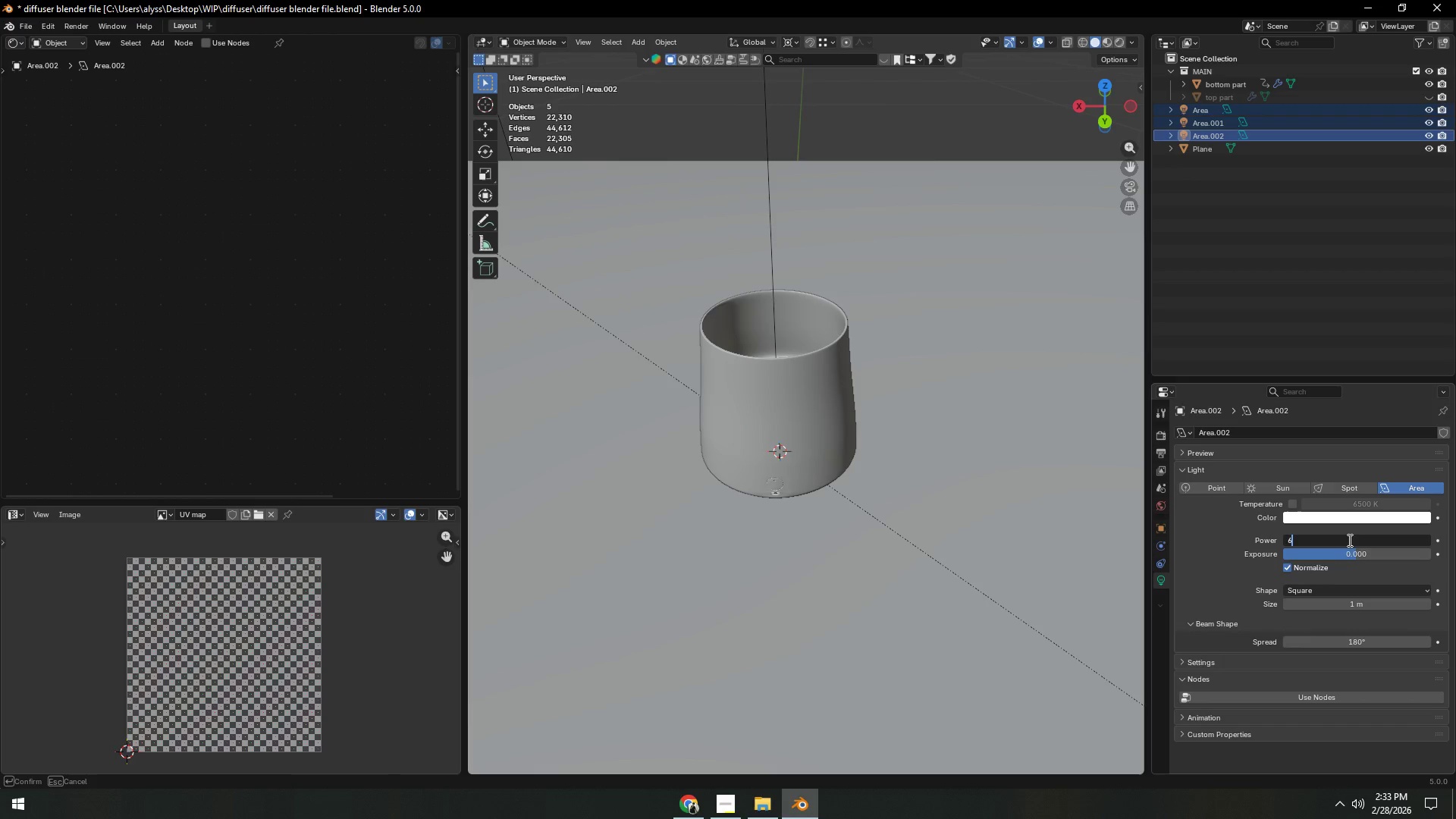 
key(Numpad0)
 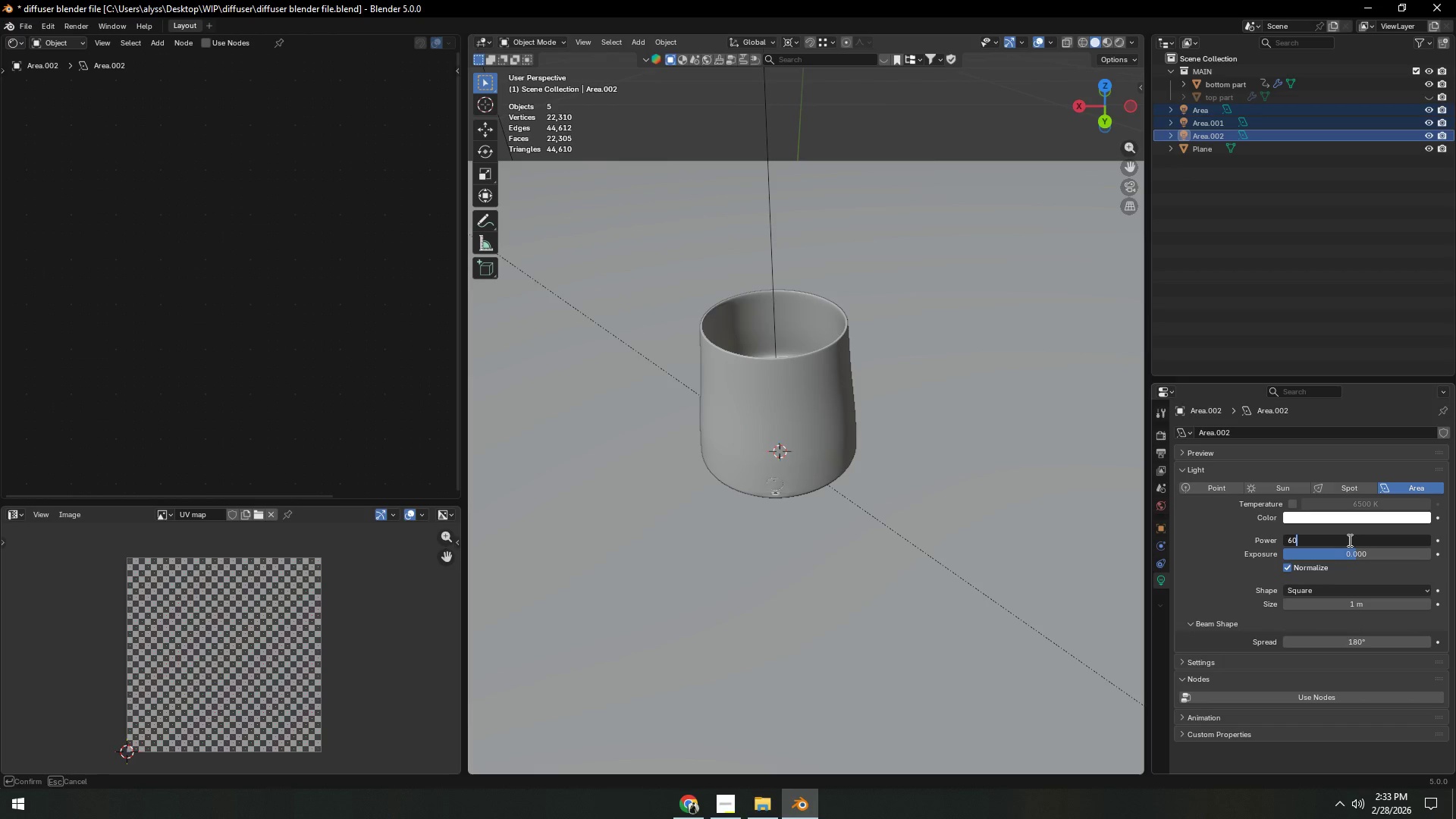 
key(NumpadEnter)
 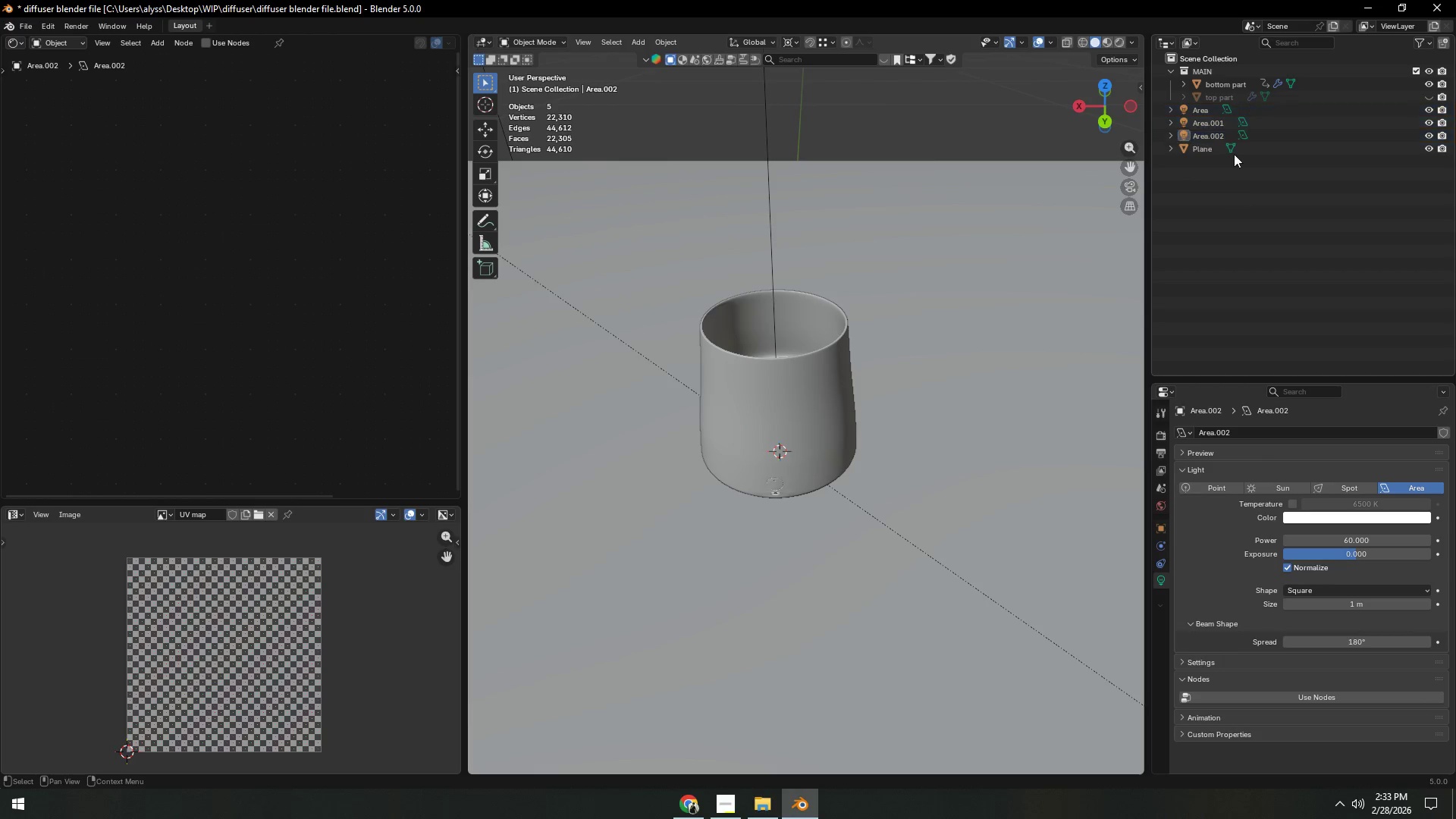 
left_click([1212, 123])
 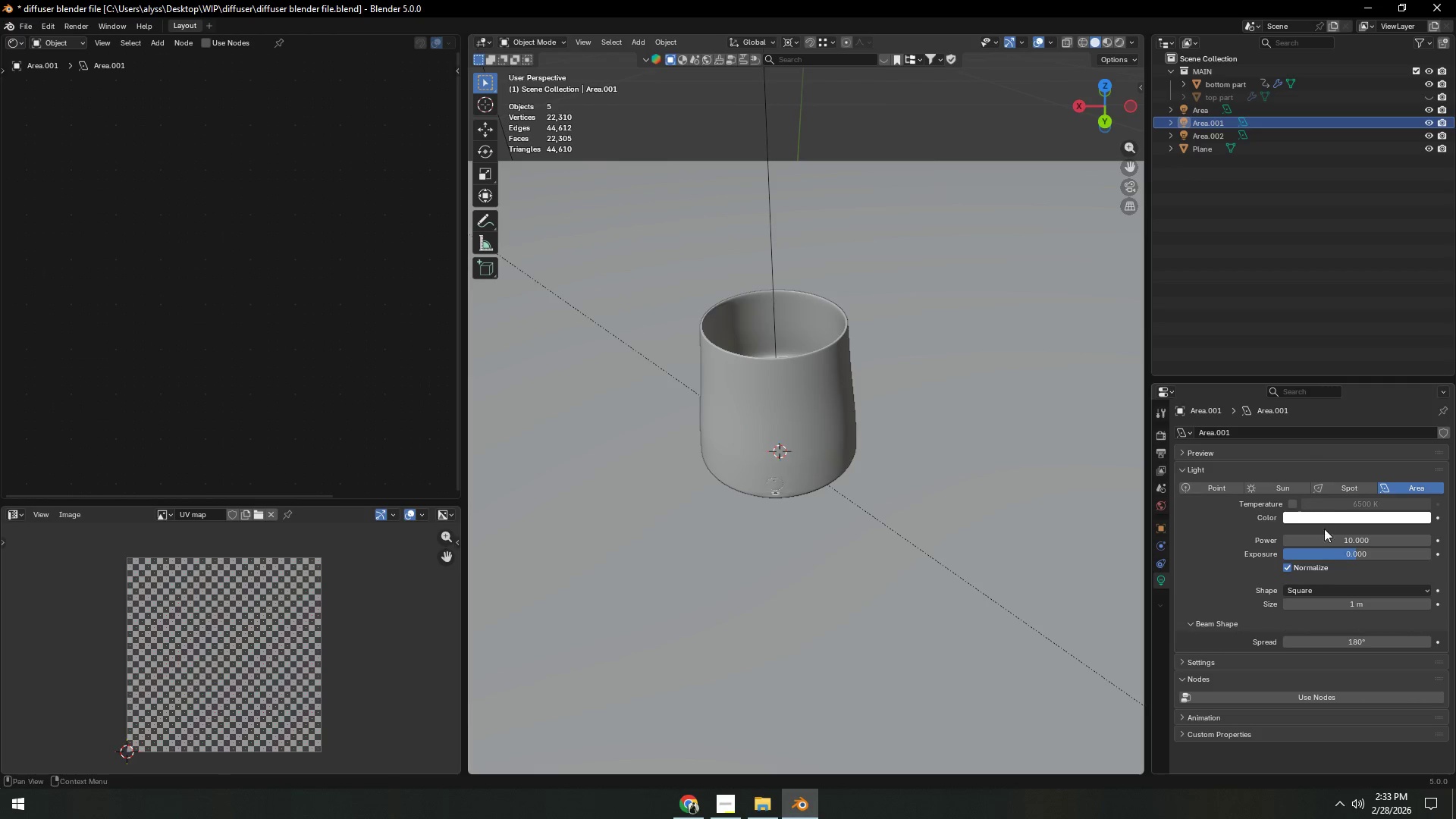 
left_click([1351, 537])
 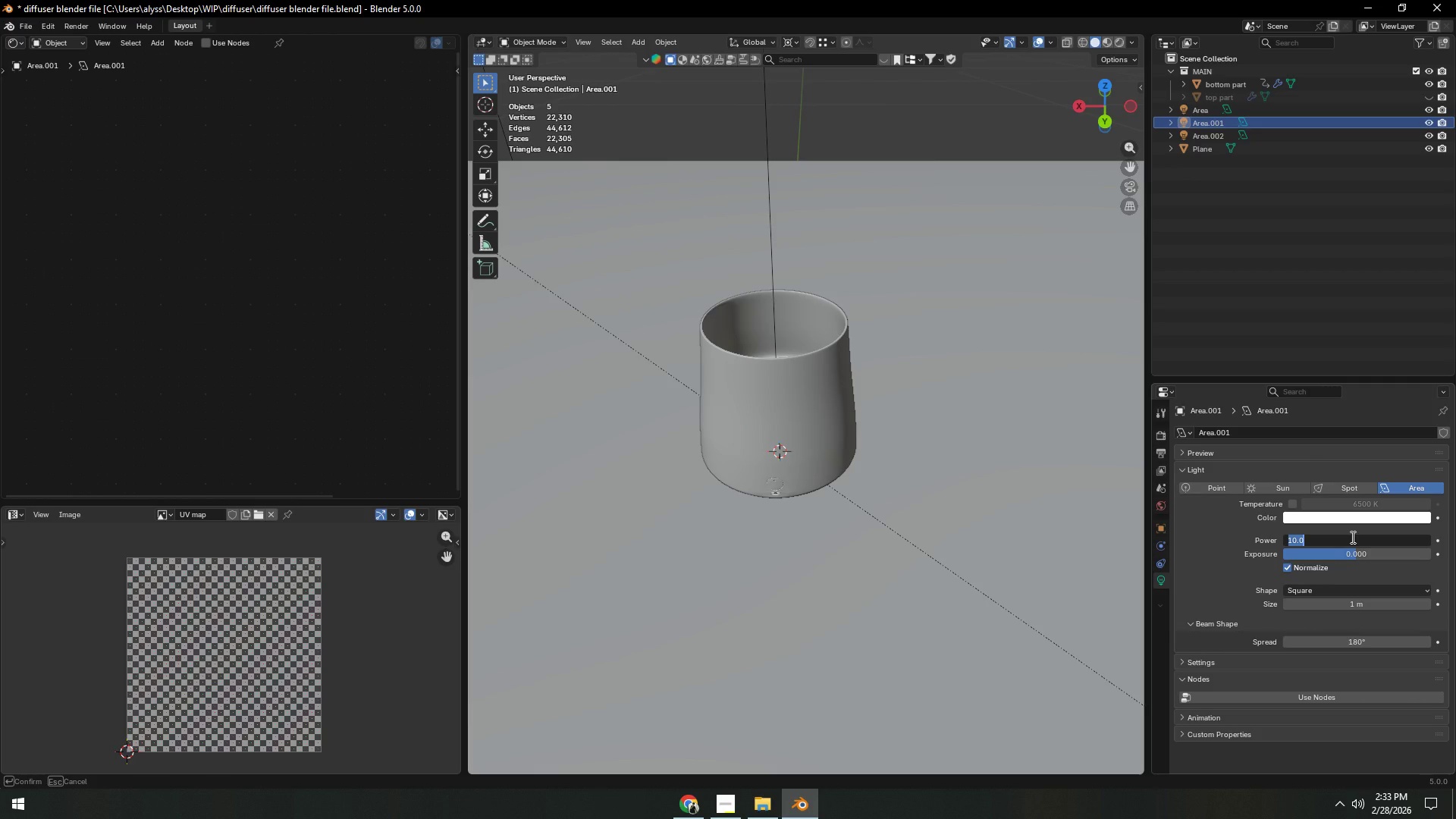 
key(Numpad6)
 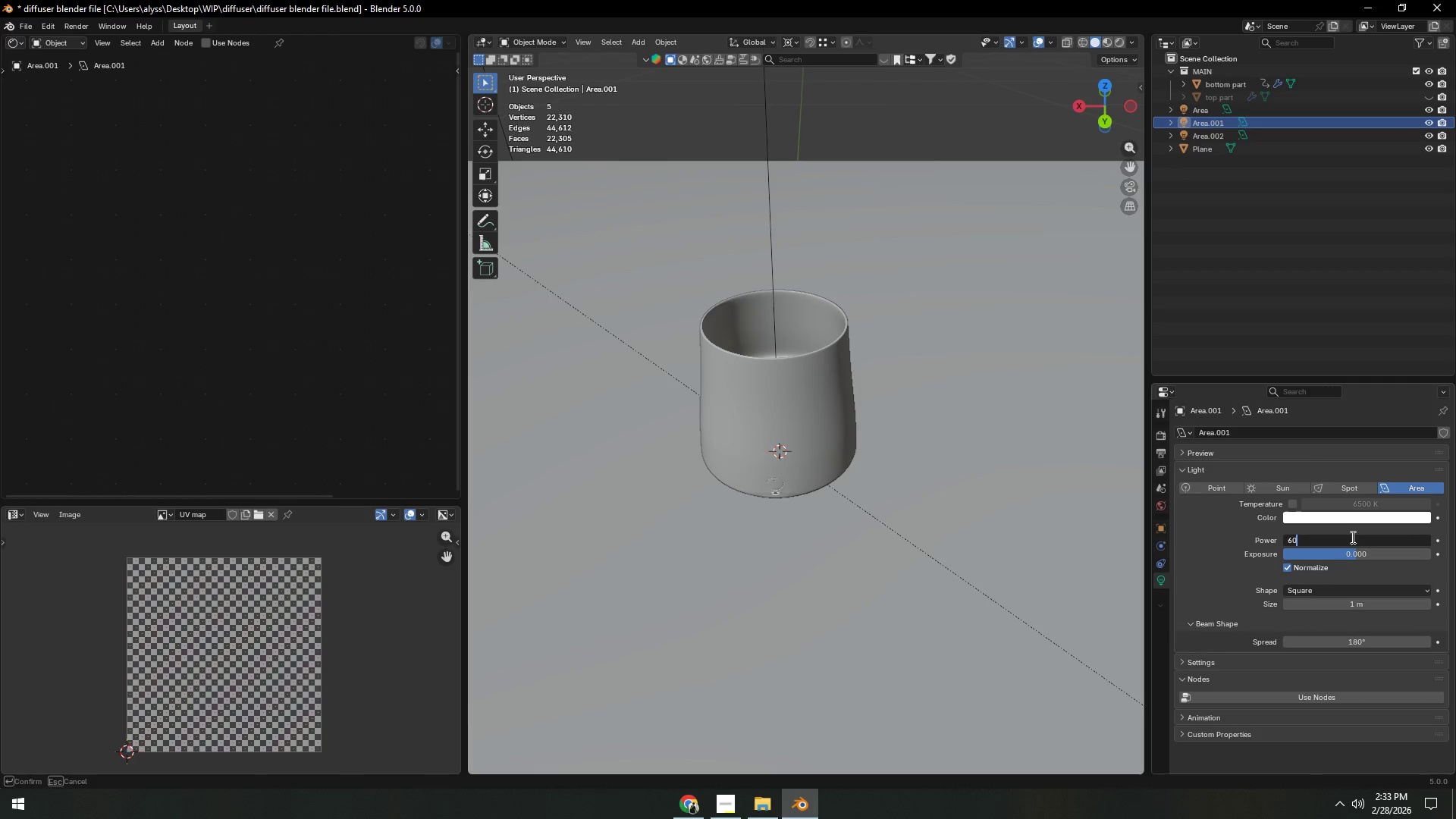 
key(Numpad0)
 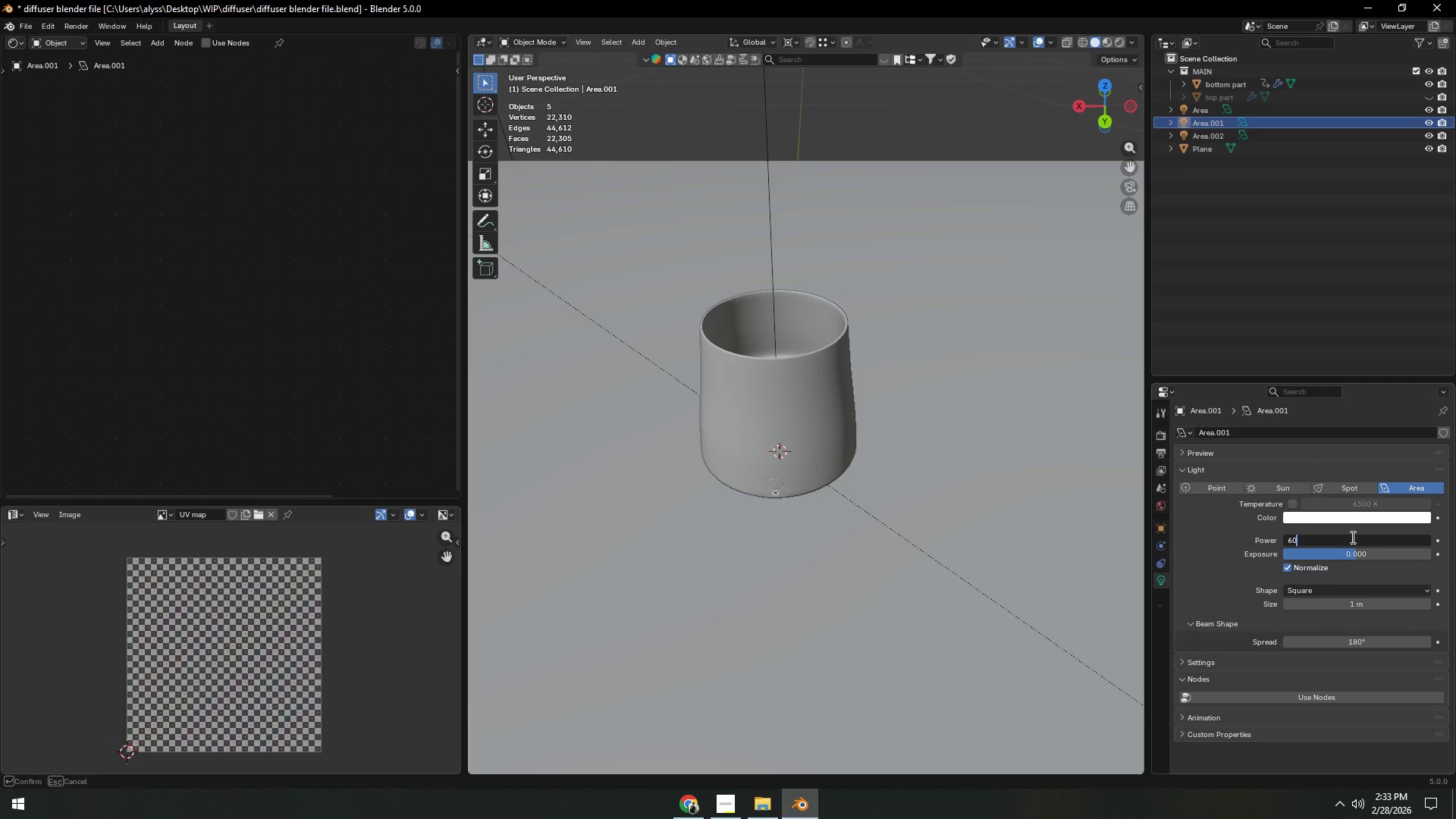 
key(NumpadEnter)
 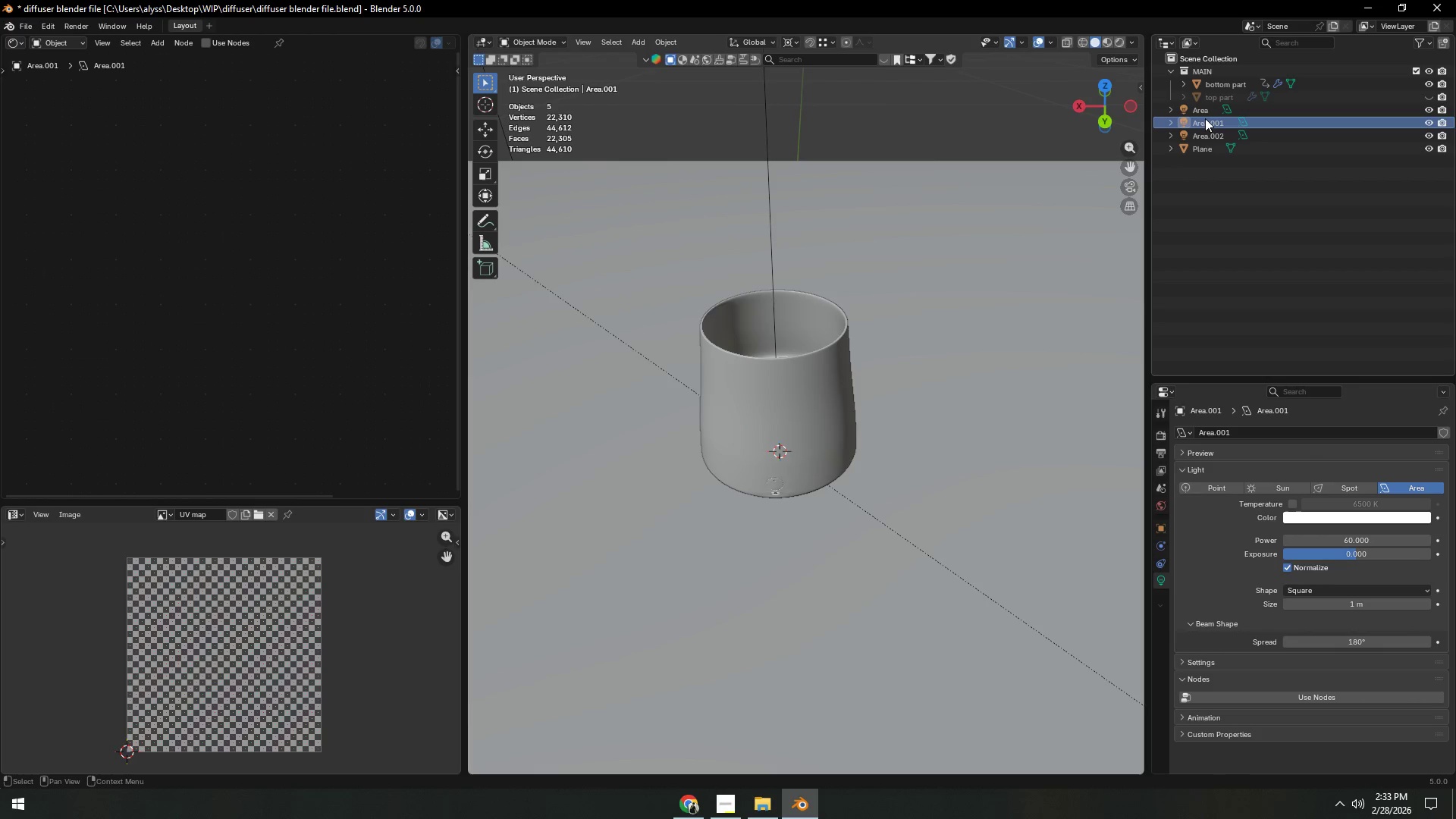 
left_click([1205, 115])
 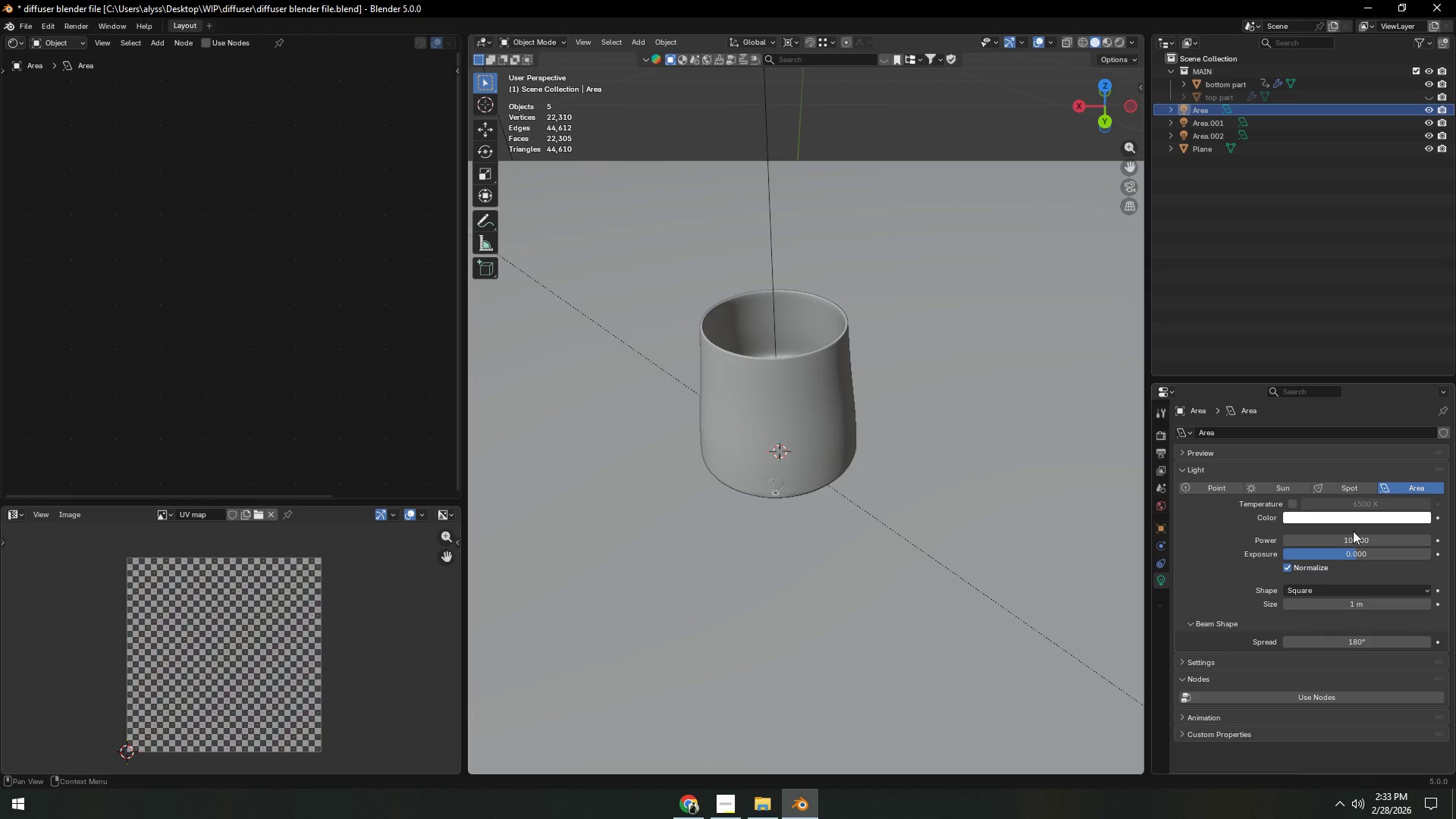 
left_click([1351, 537])
 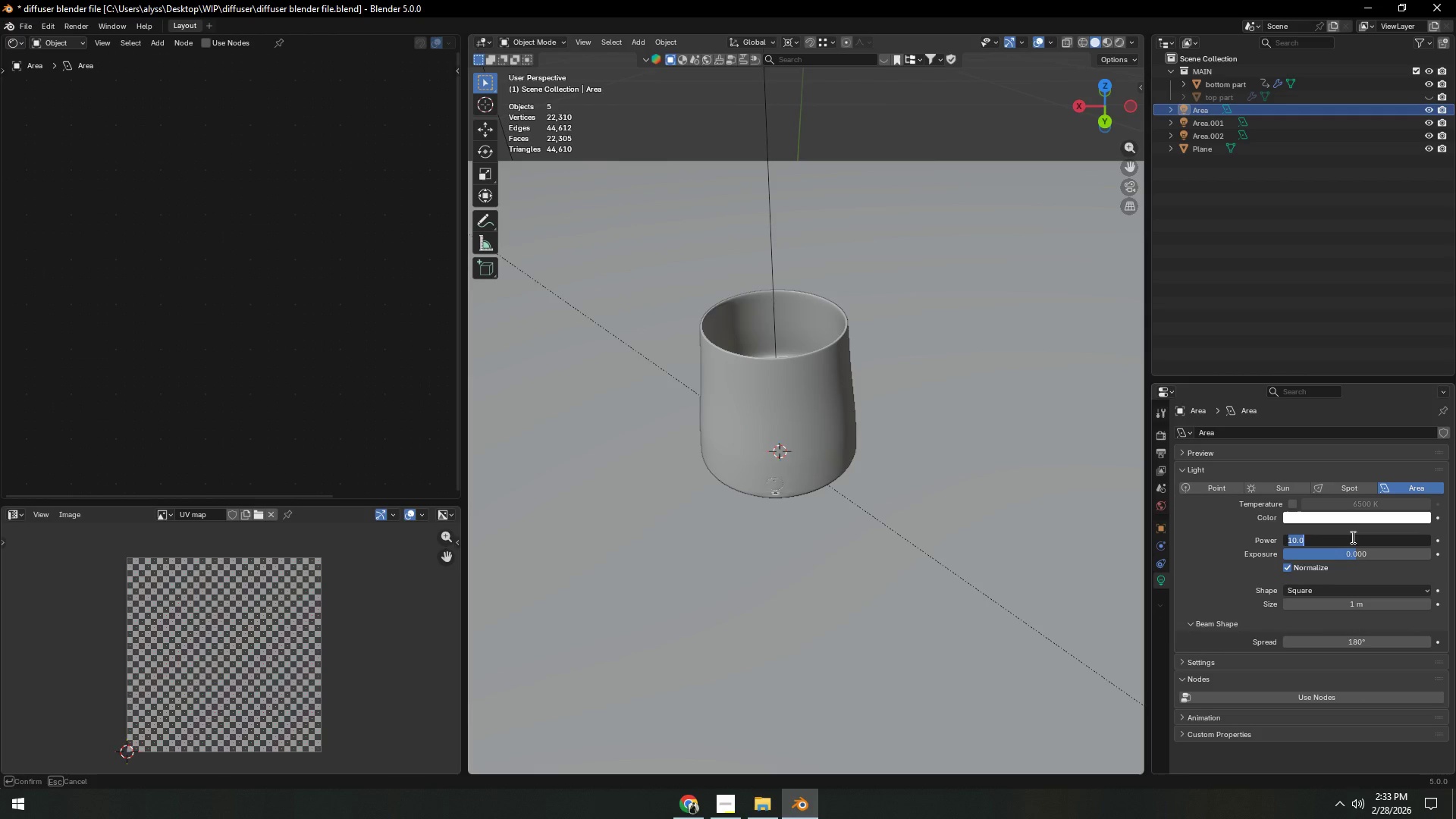 
key(Numpad6)
 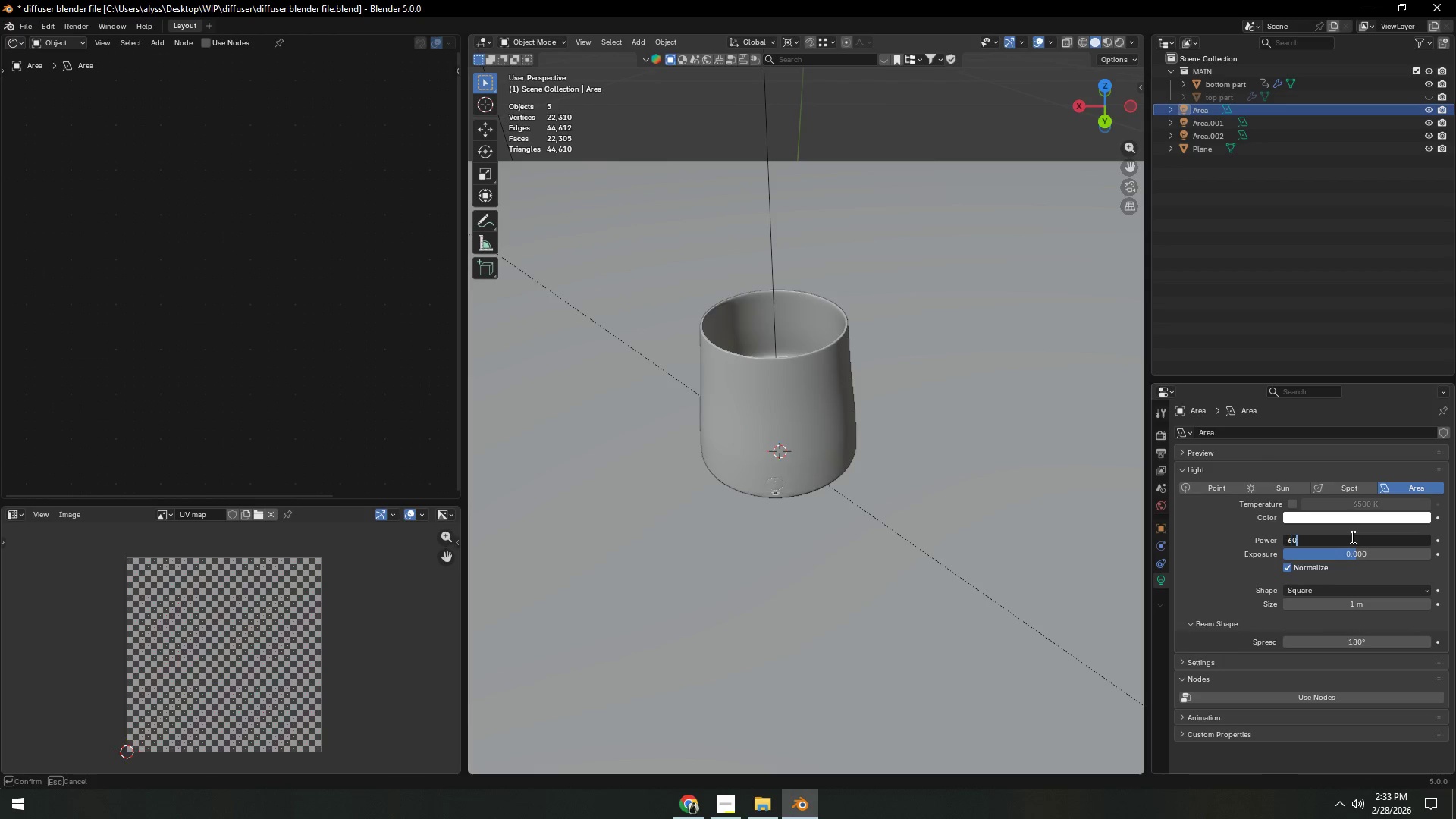 
key(Numpad0)
 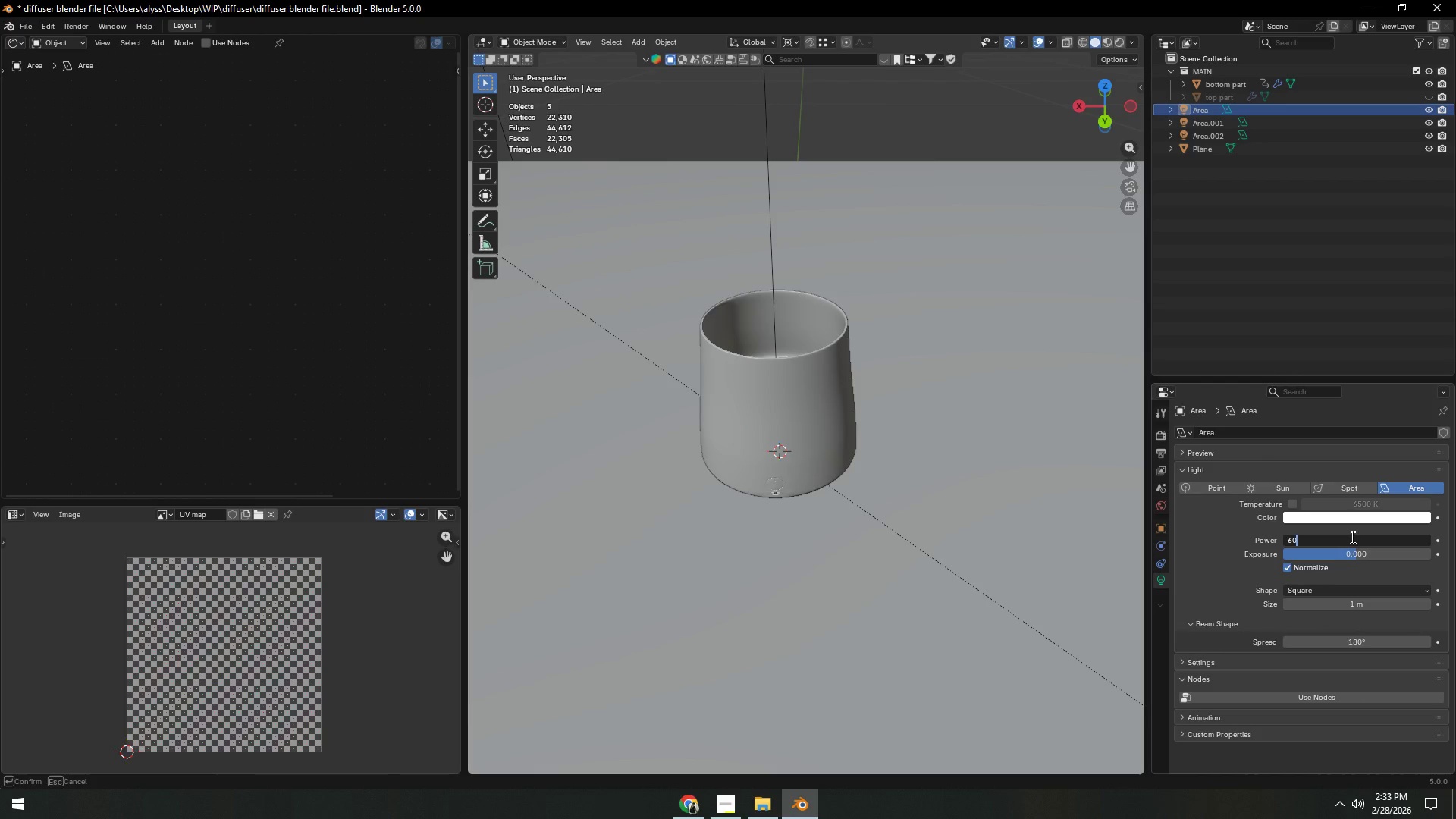 
key(NumpadEnter)
 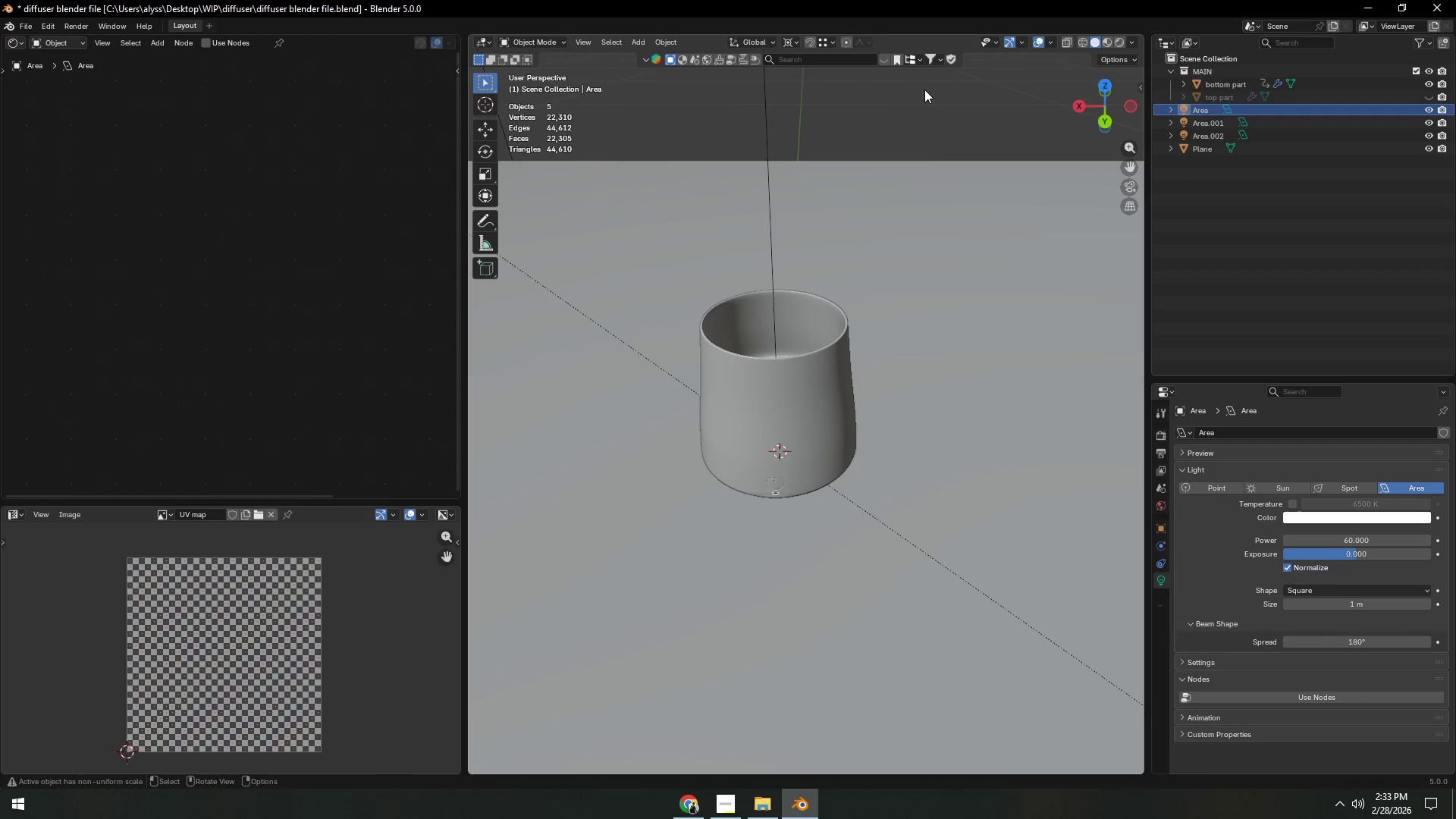 
left_click([927, 112])
 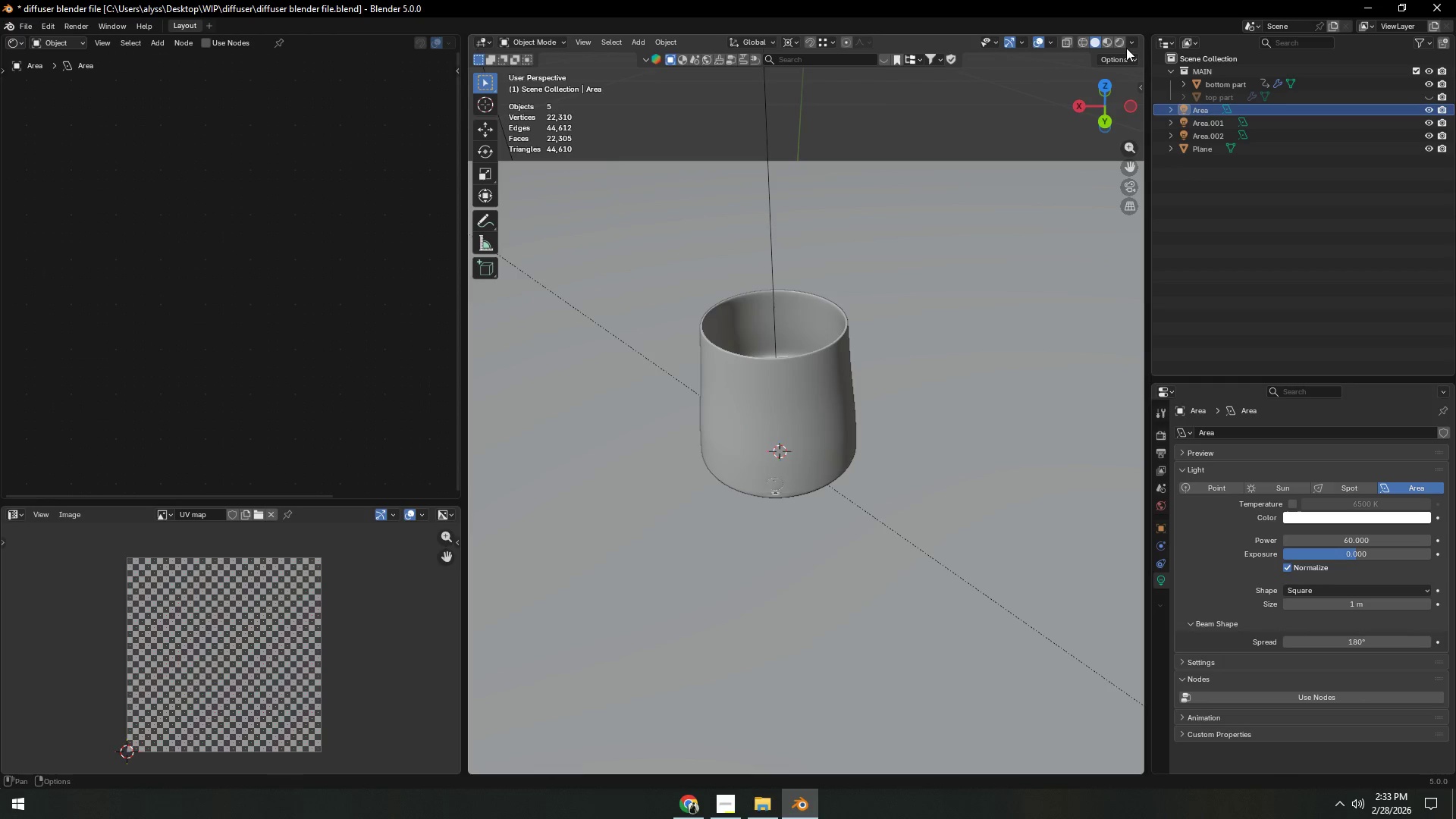 
left_click([1115, 41])
 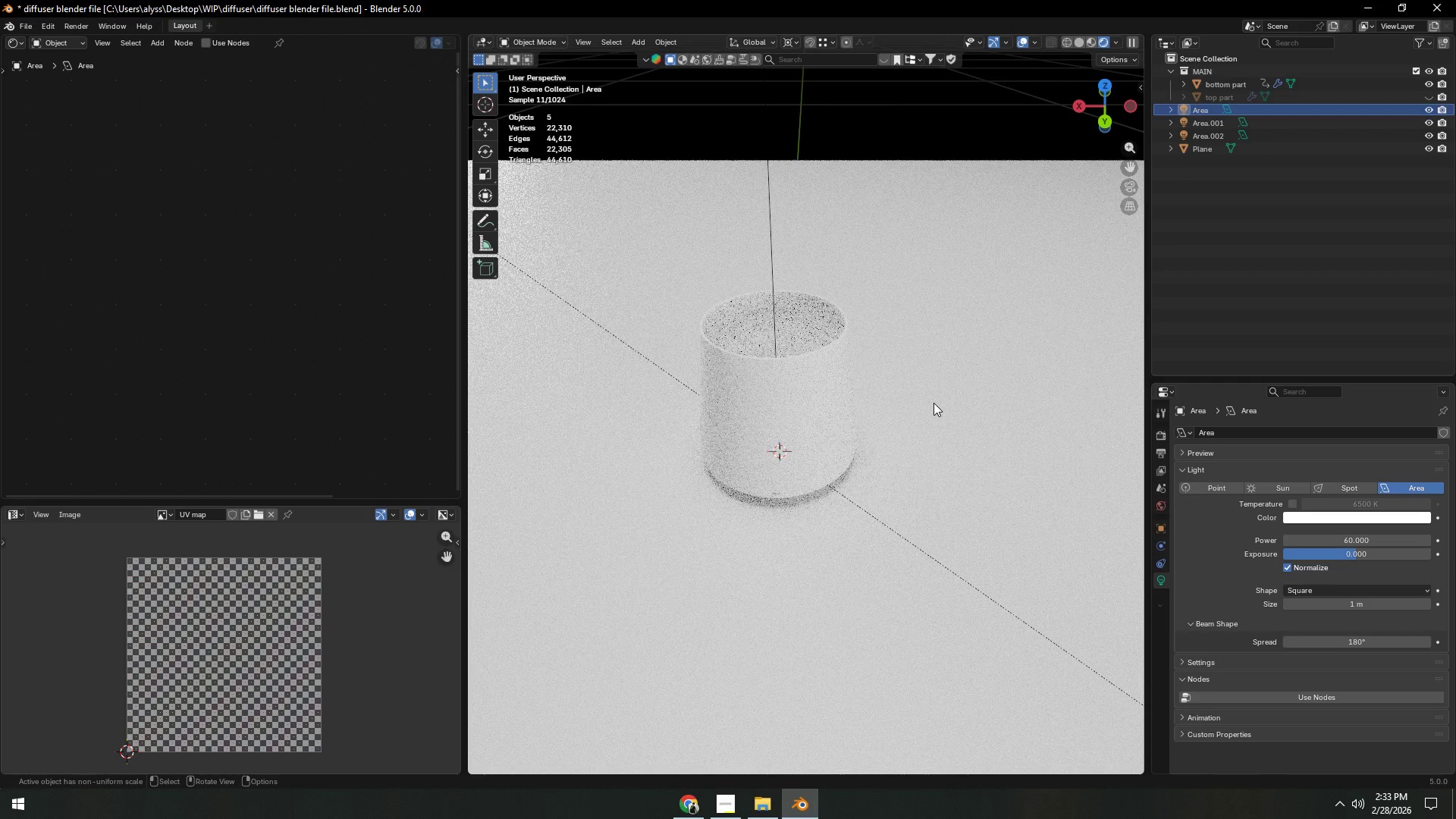 
wait(8.72)
 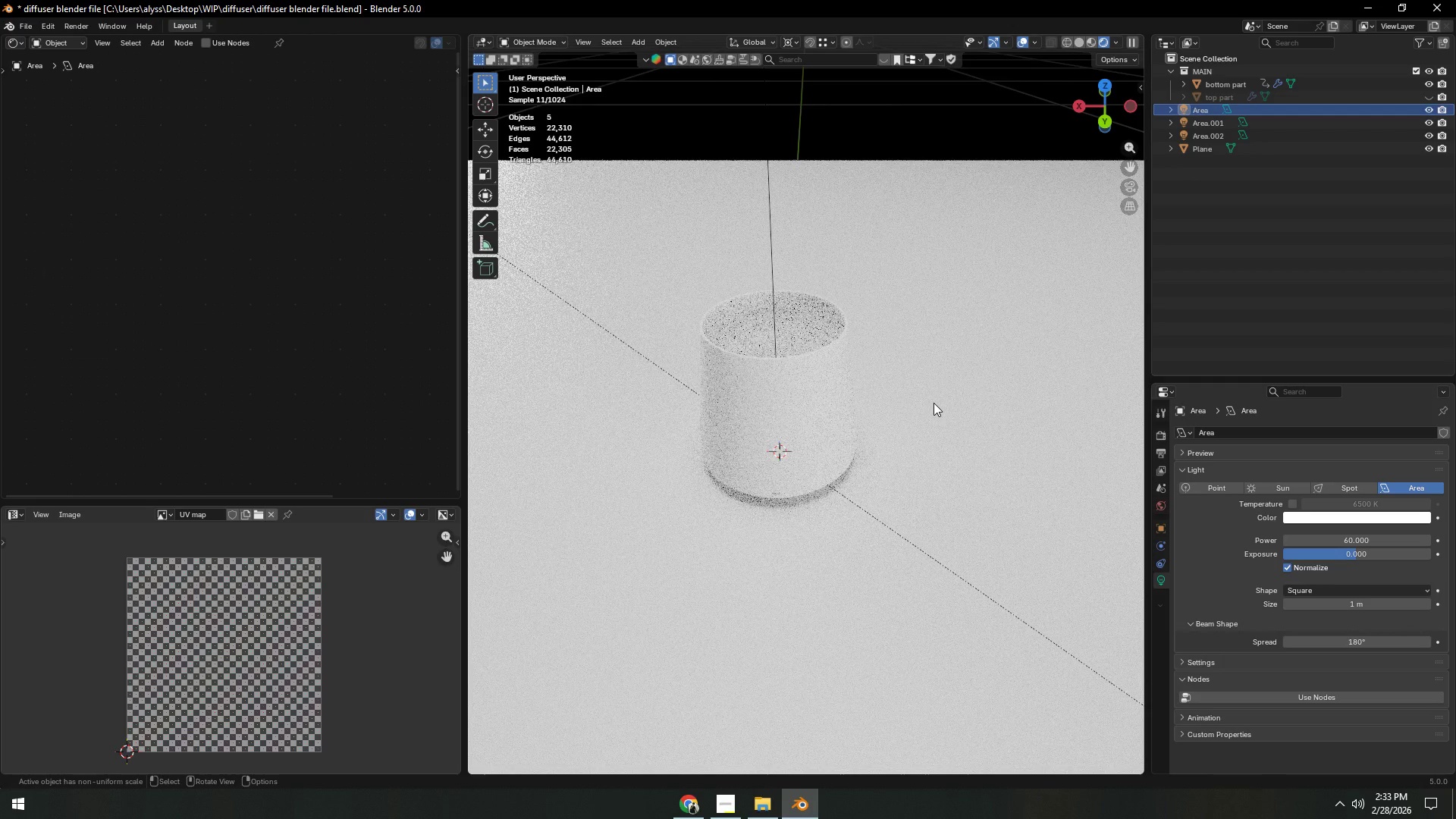 
left_click([1077, 42])
 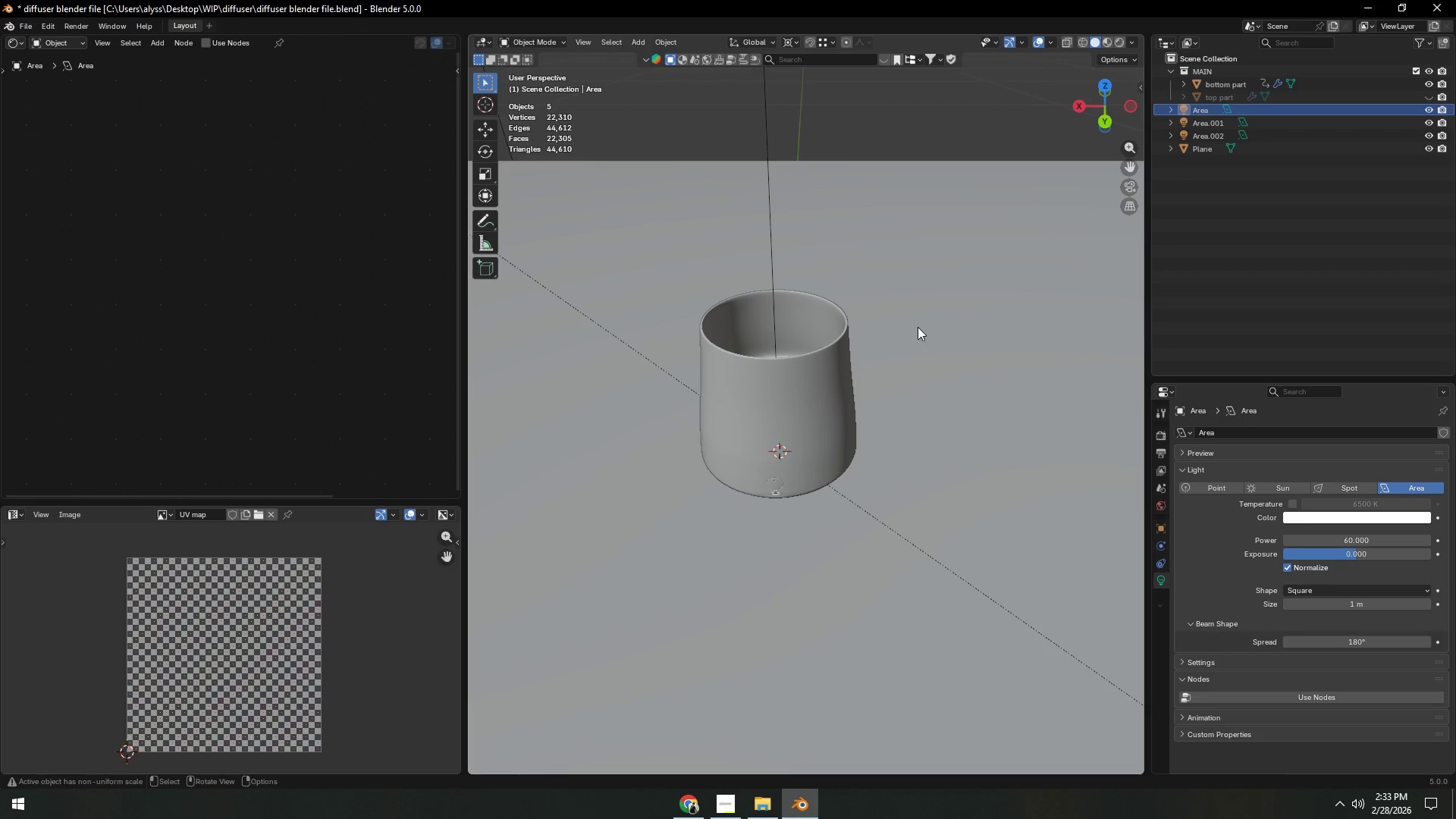 
left_click([846, 368])
 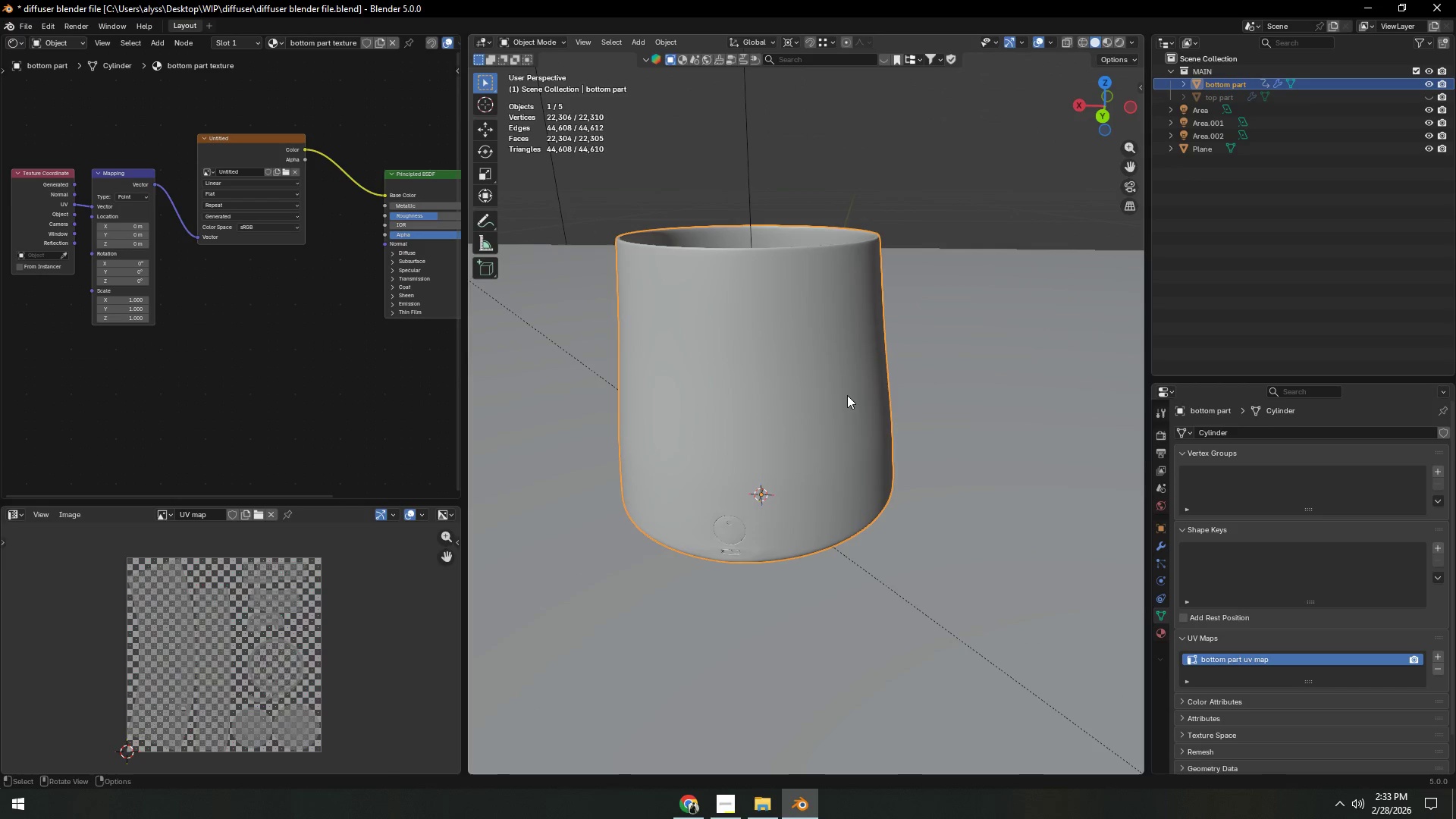 
scroll: coordinate [896, 320], scroll_direction: up, amount: 3.0
 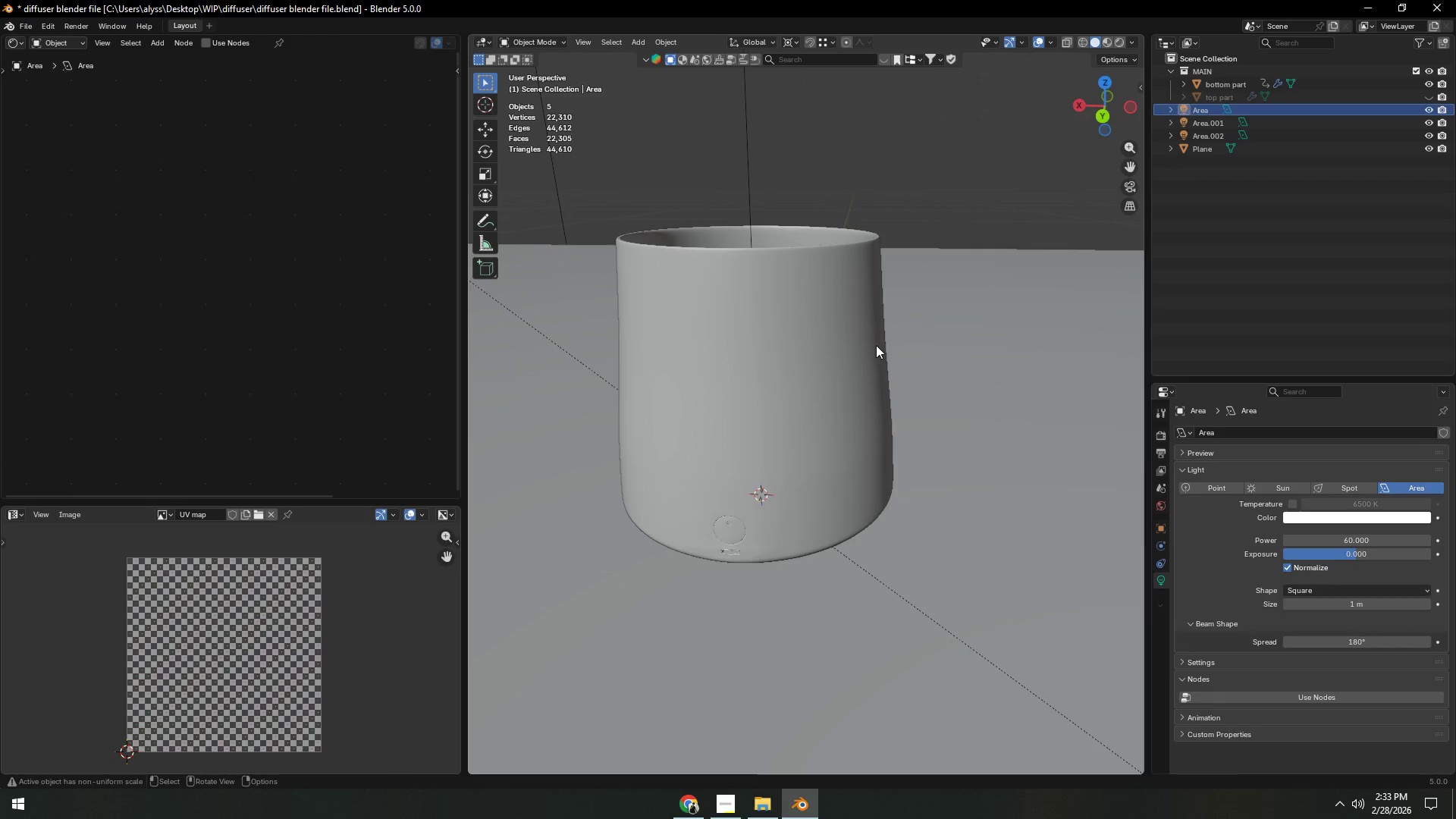 
key(Control+S)
 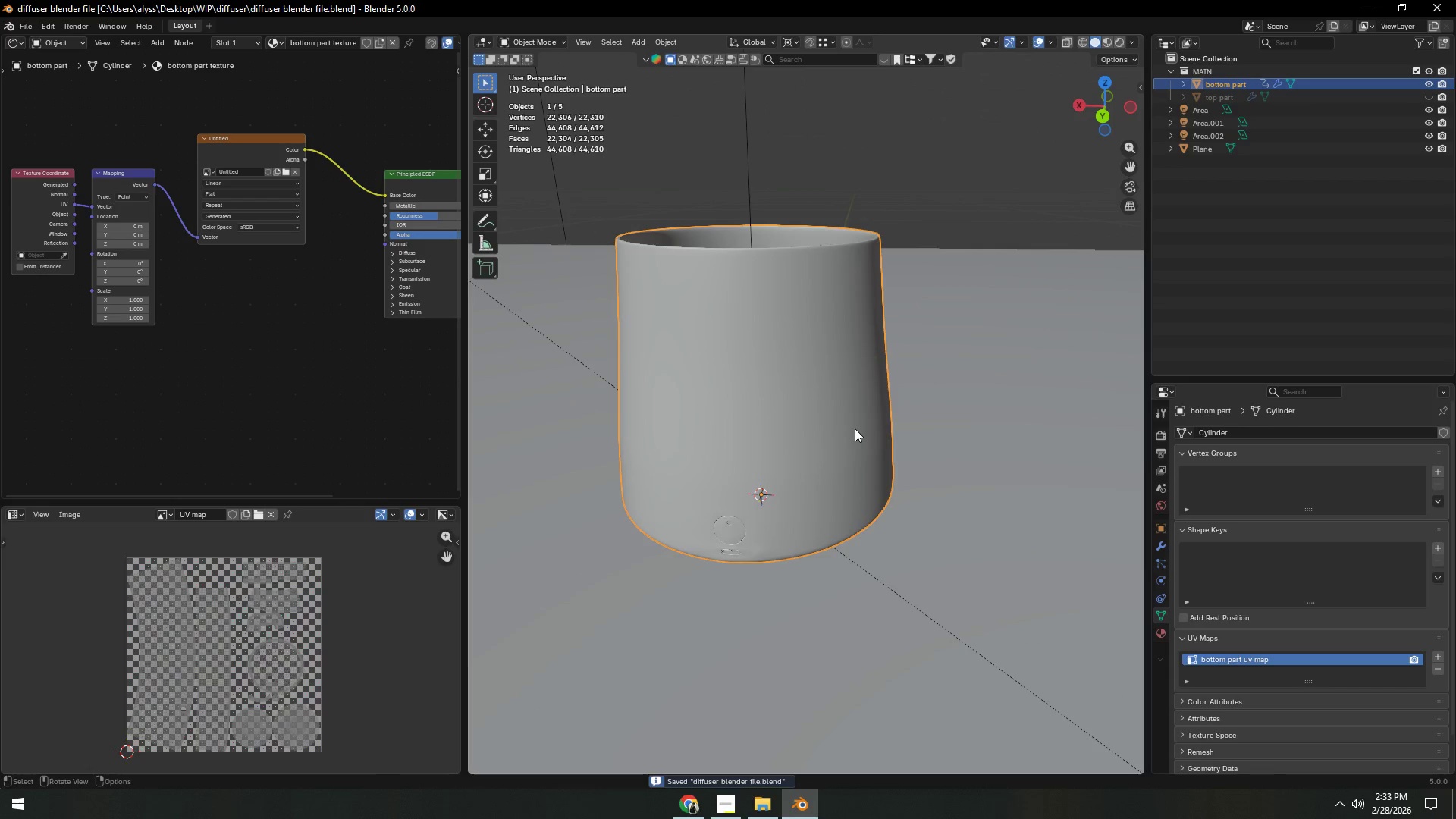 
key(Control+A)
 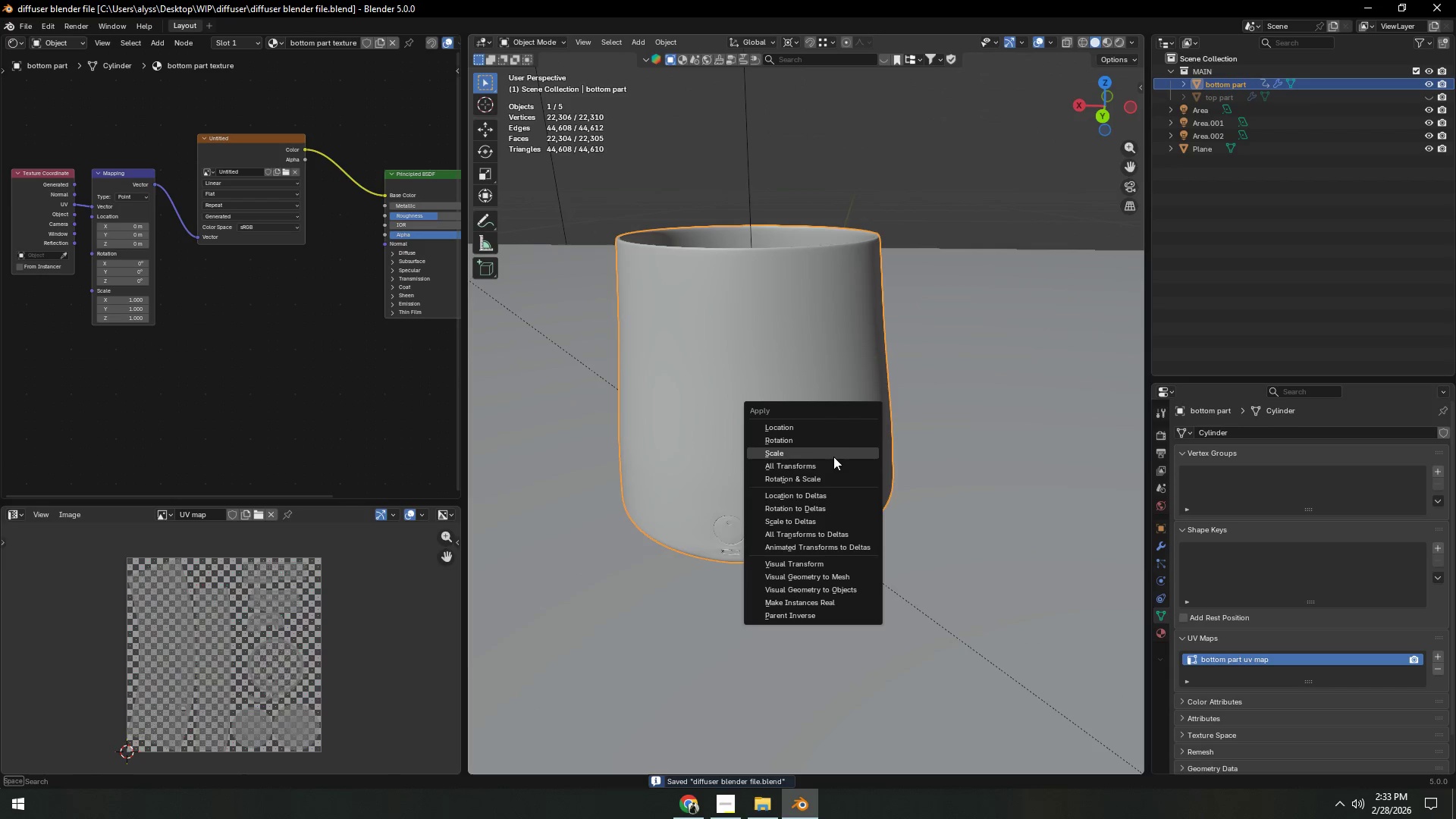 
left_click([830, 461])
 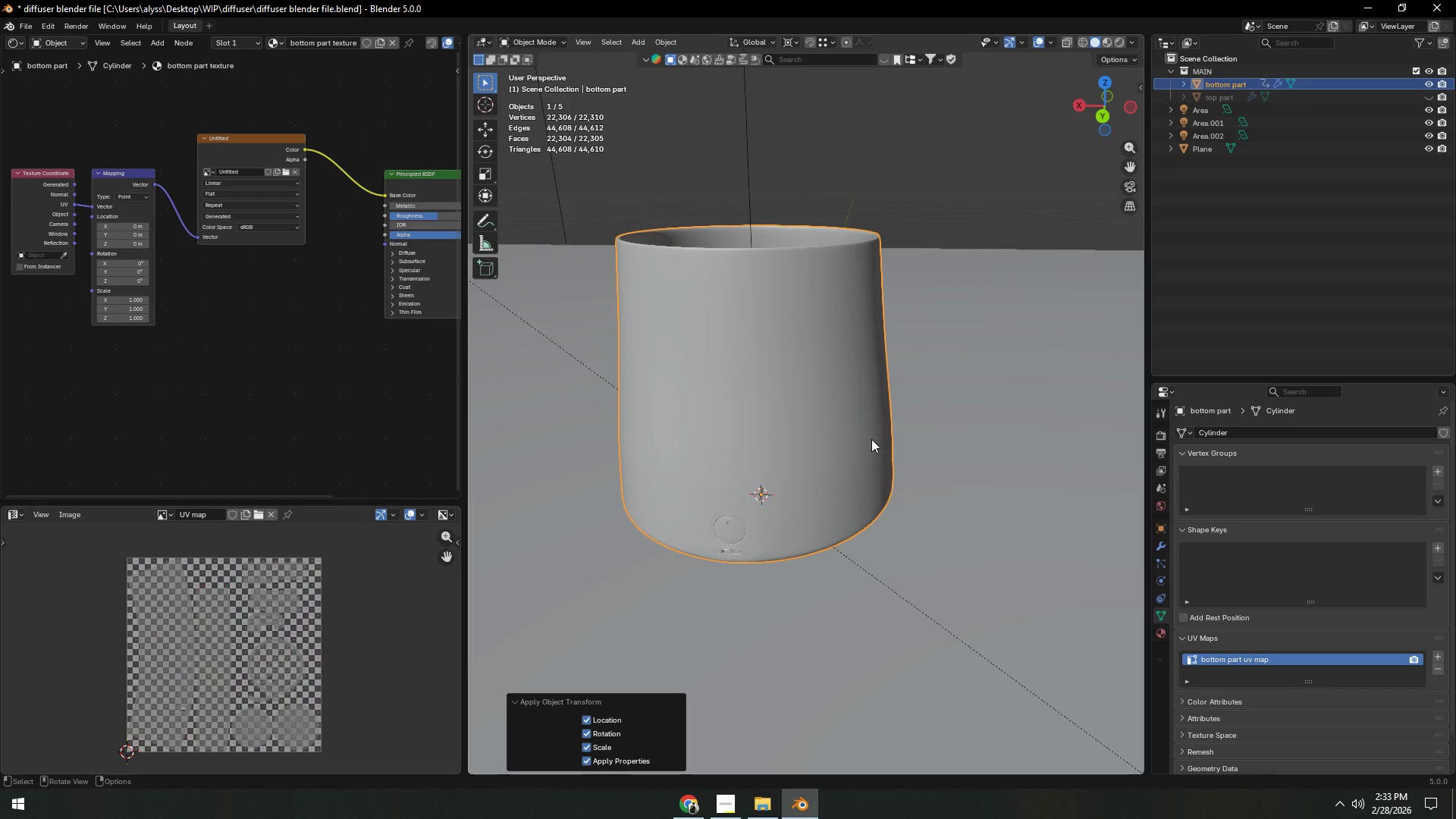 
wait(13.49)
 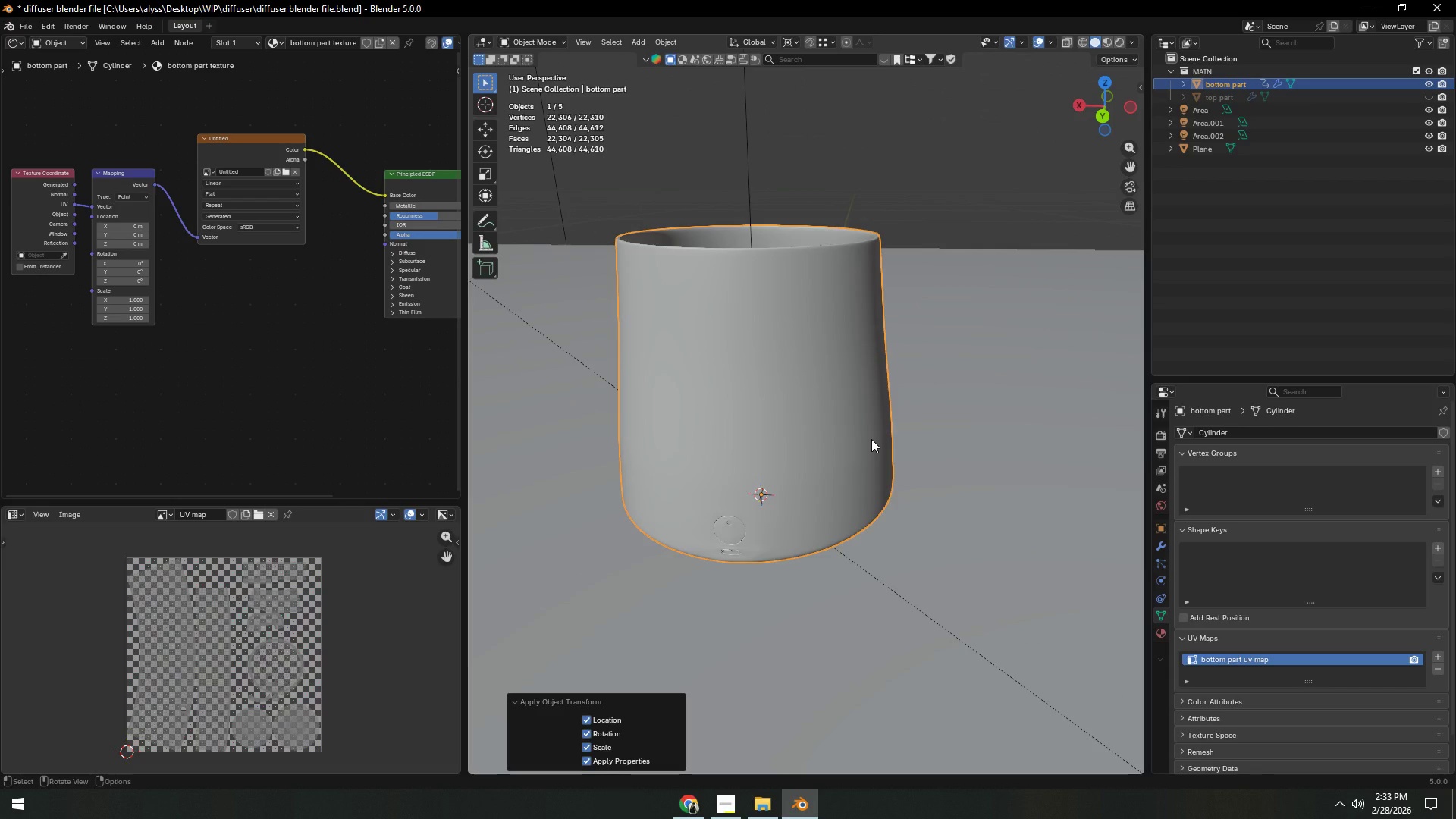 
left_click([286, 375])
 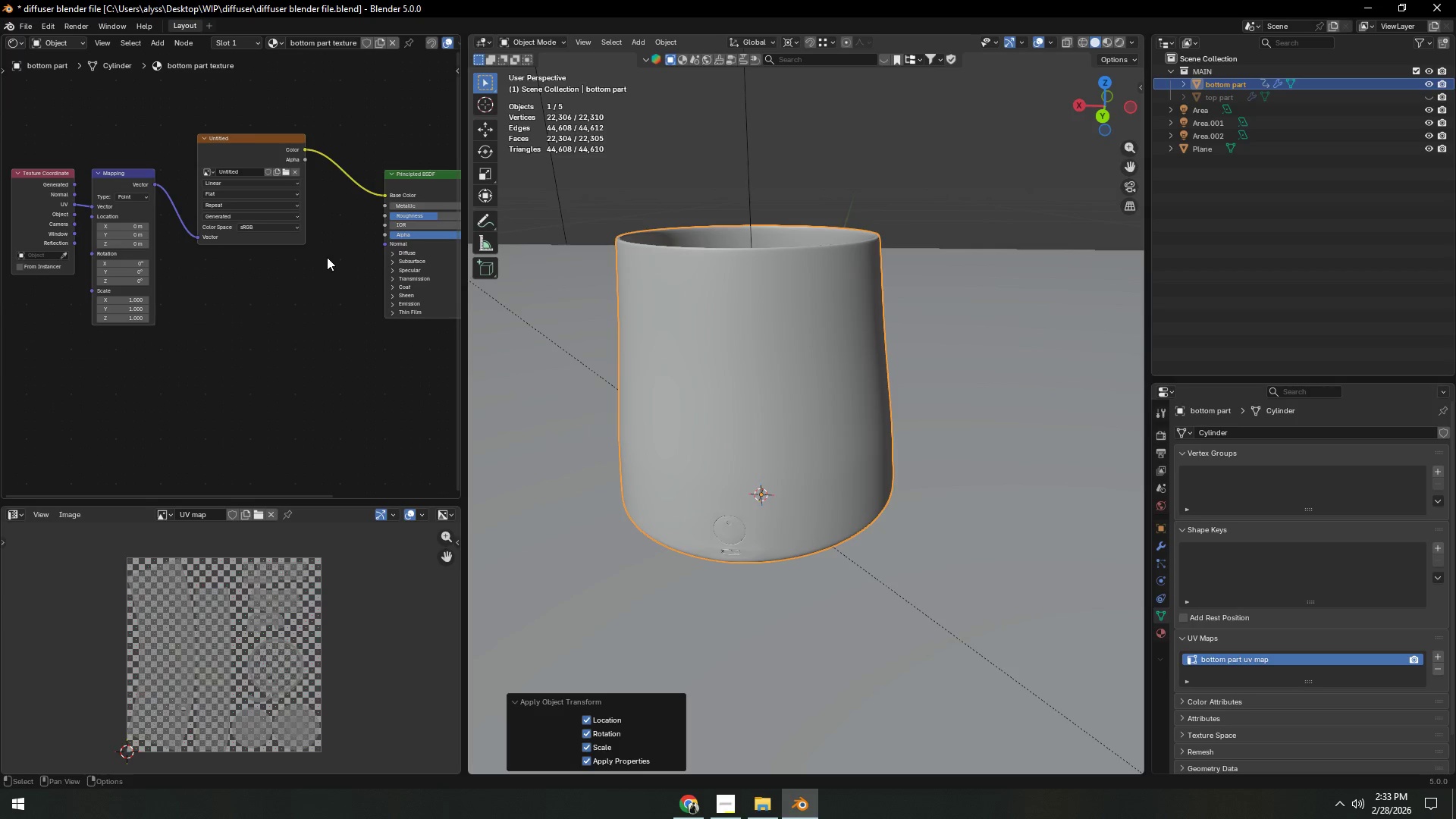 
scroll: coordinate [764, 308], scroll_direction: up, amount: 4.0
 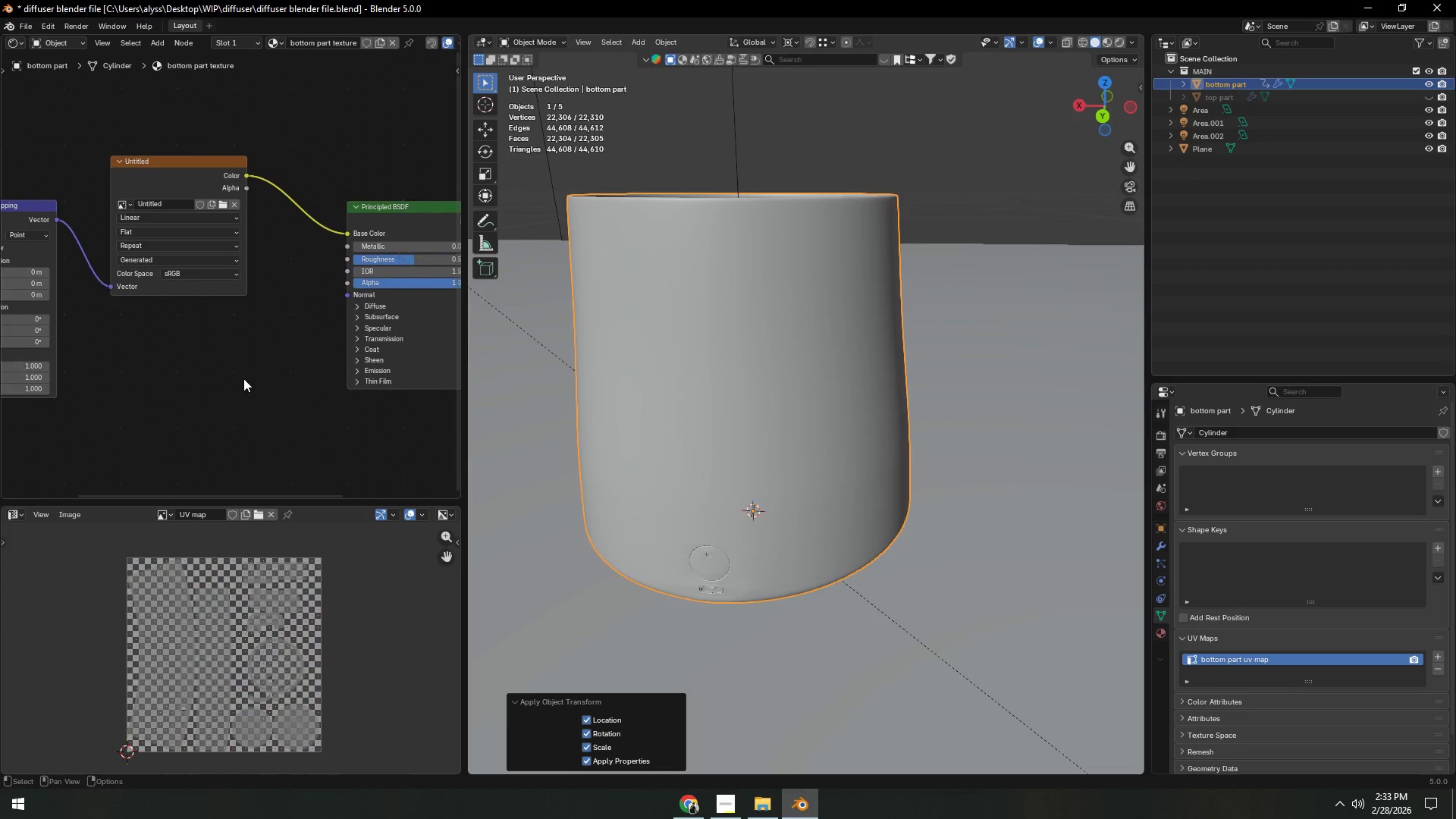 
left_click([247, 374])
 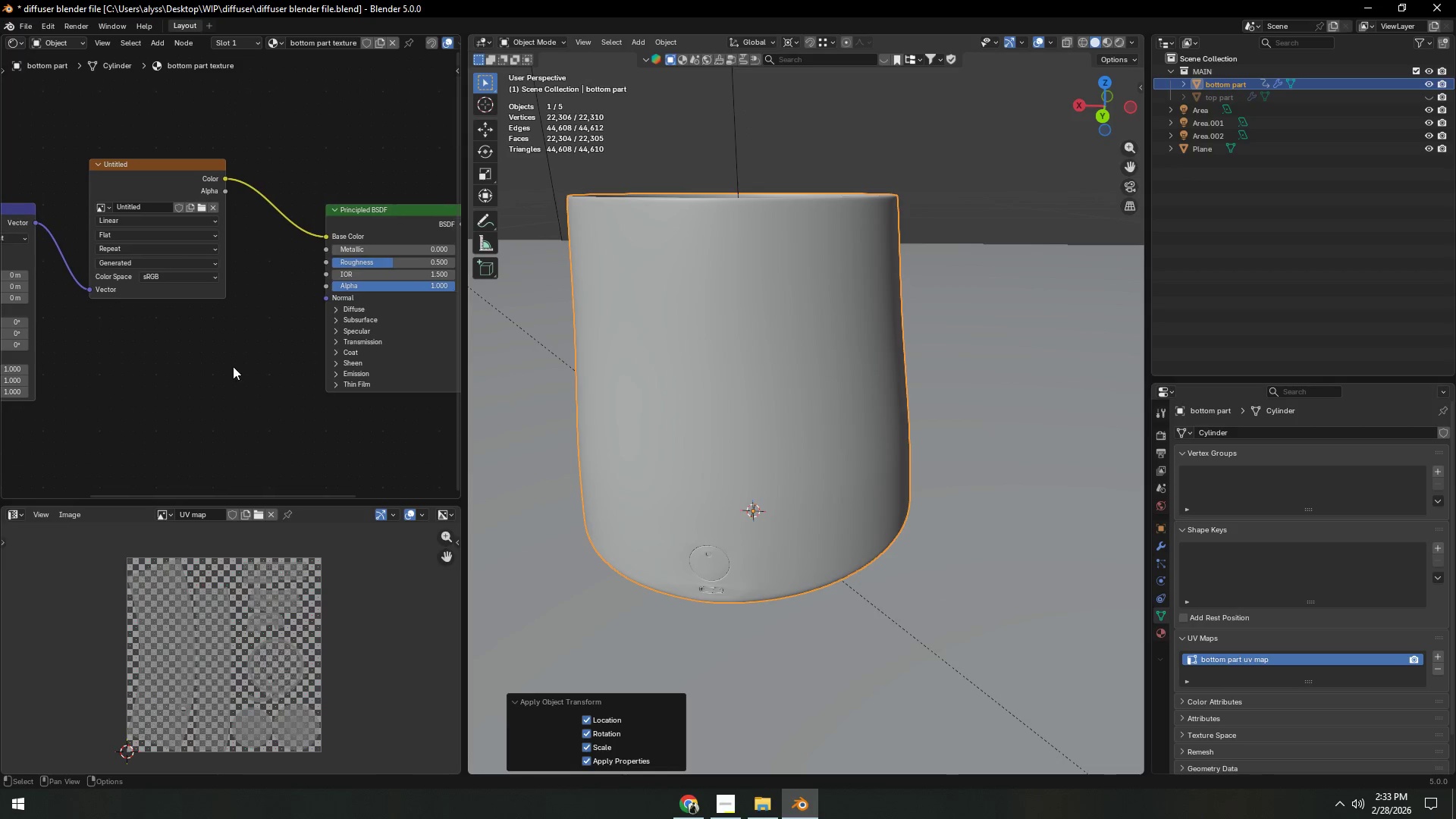 
scroll: coordinate [225, 358], scroll_direction: none, amount: 0.0
 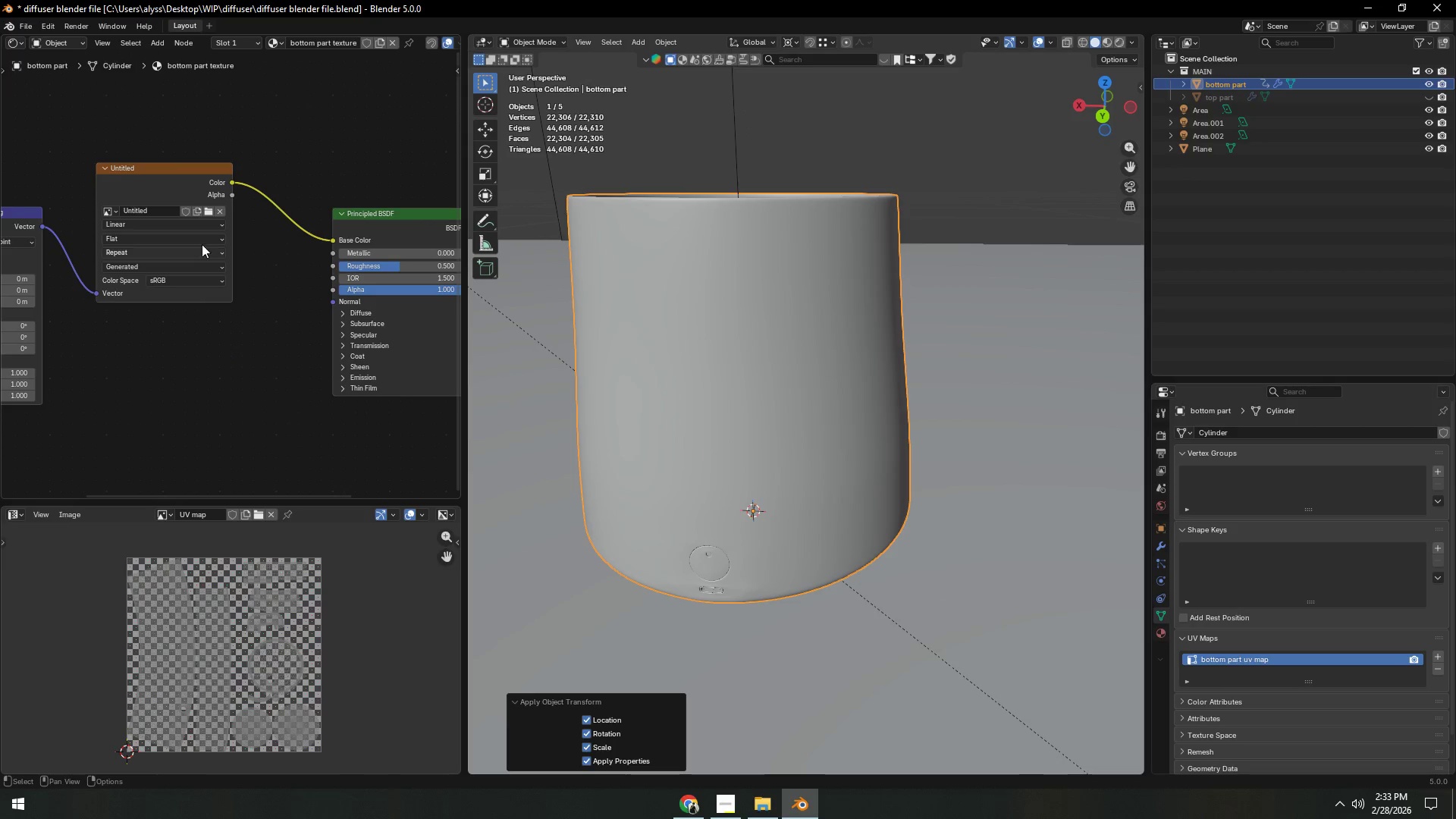 
left_click_drag(start_coordinate=[184, 173], to_coordinate=[187, 132])
 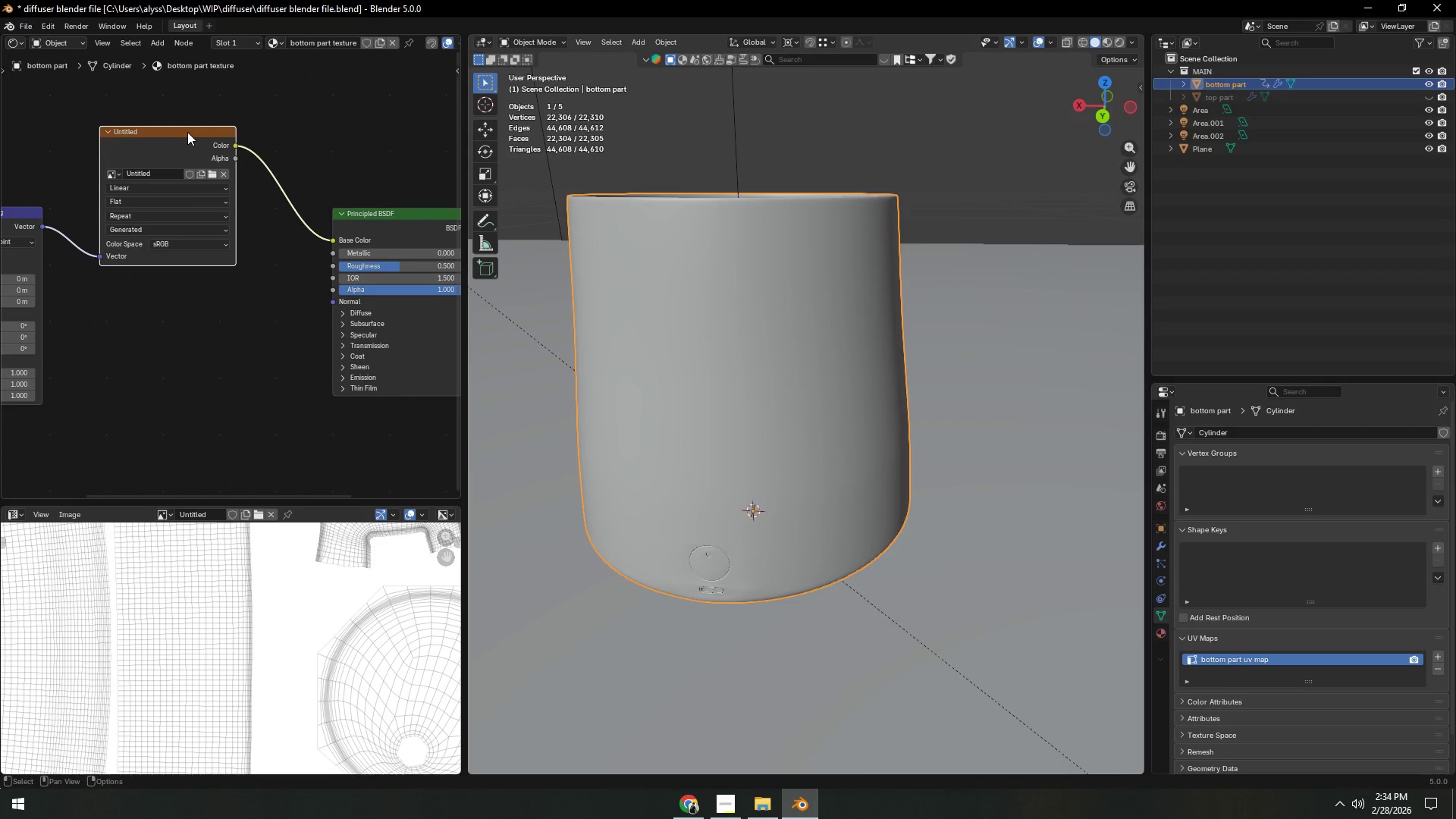 
key(Shift+ShiftLeft)
 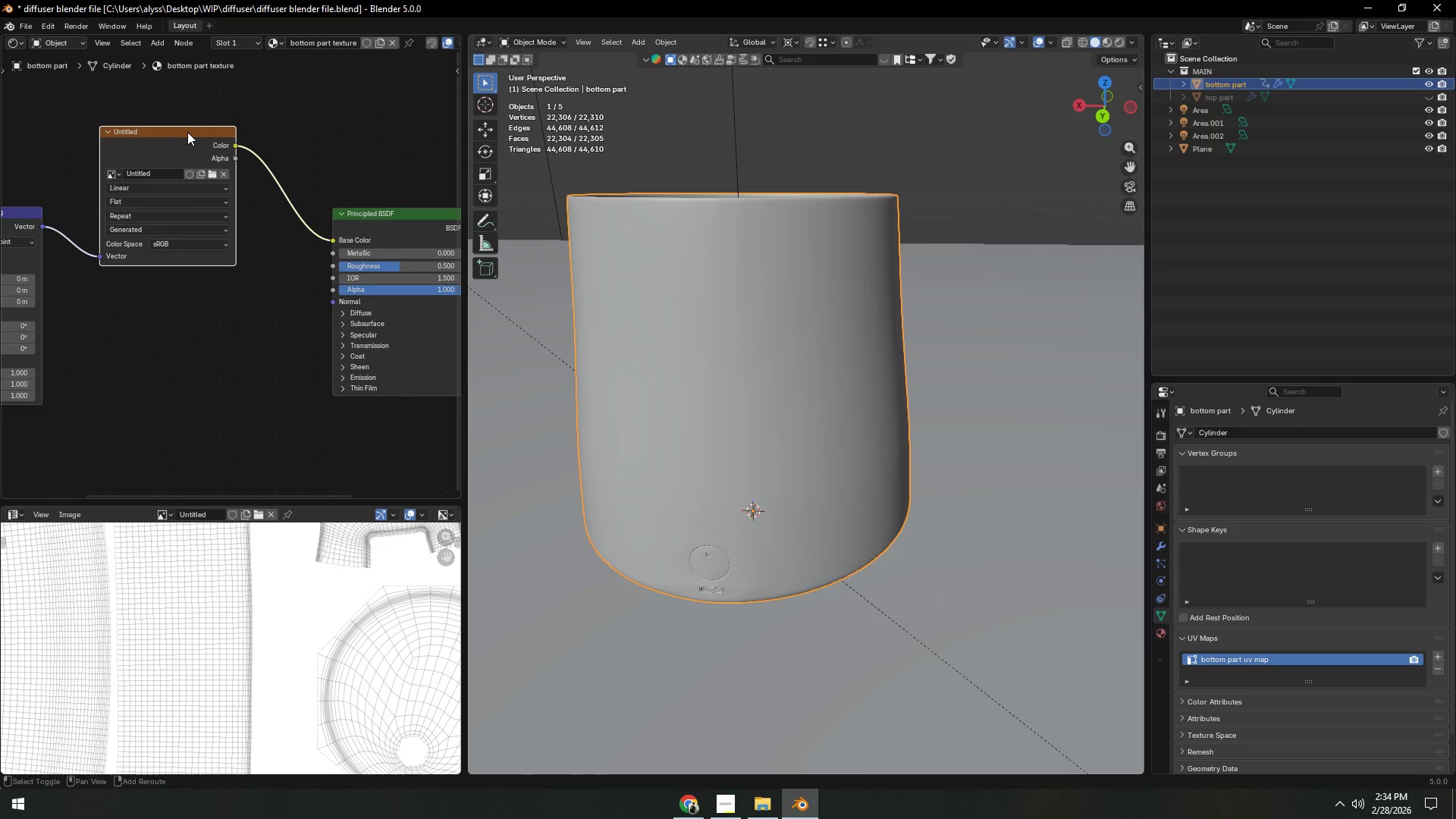 
key(Shift+D)
 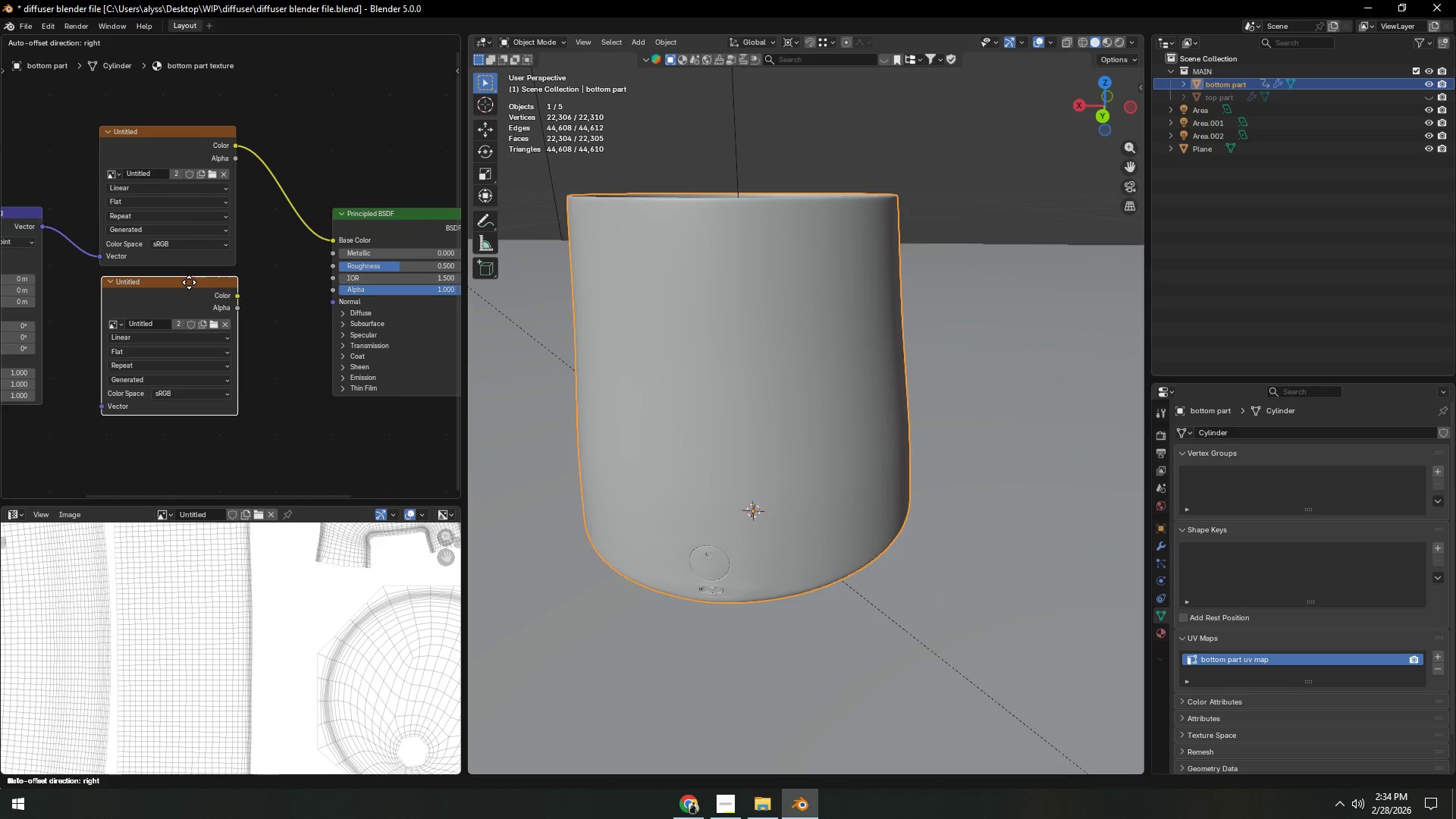 
left_click([187, 282])
 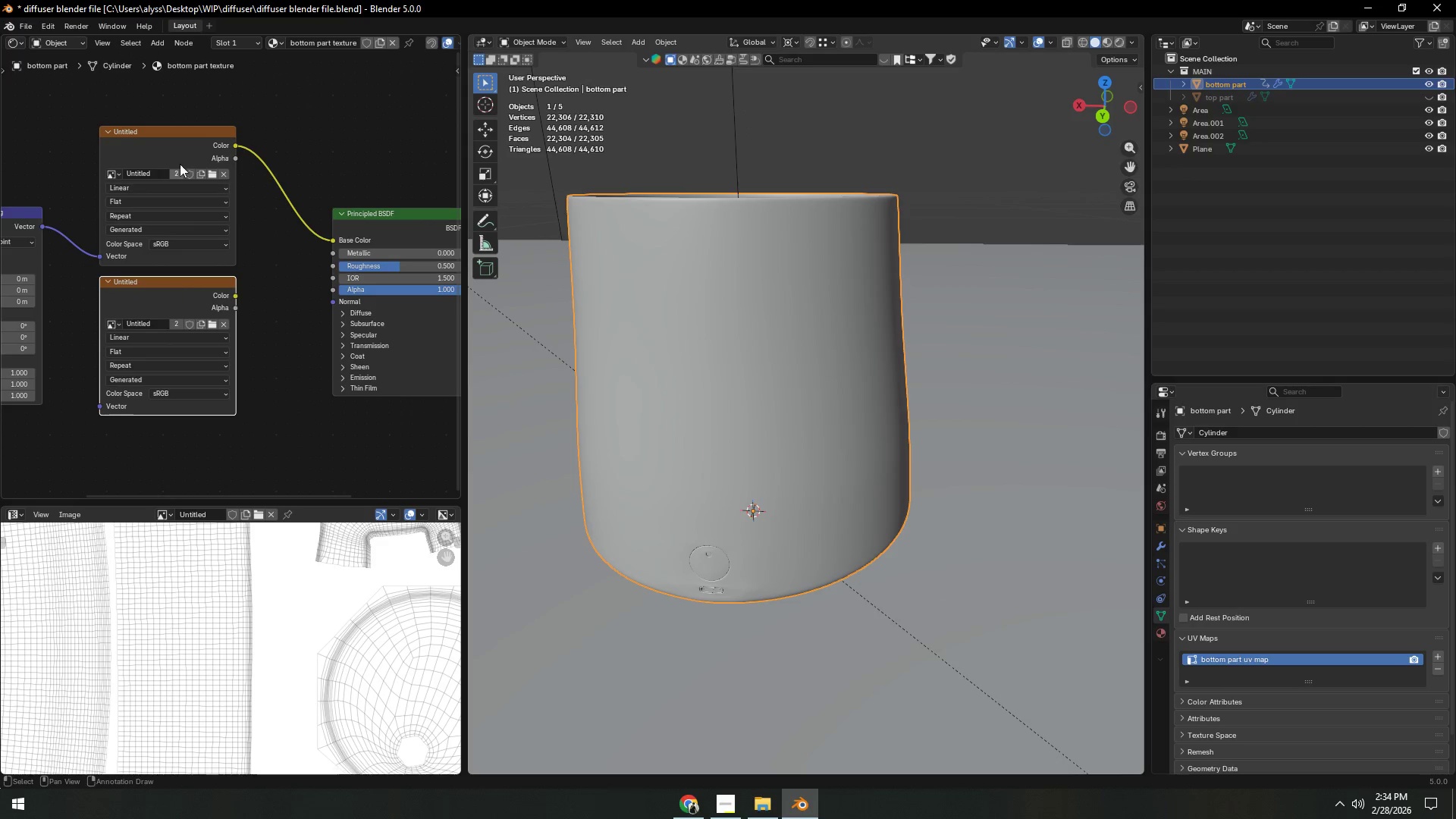 
left_click_drag(start_coordinate=[180, 146], to_coordinate=[181, 105])
 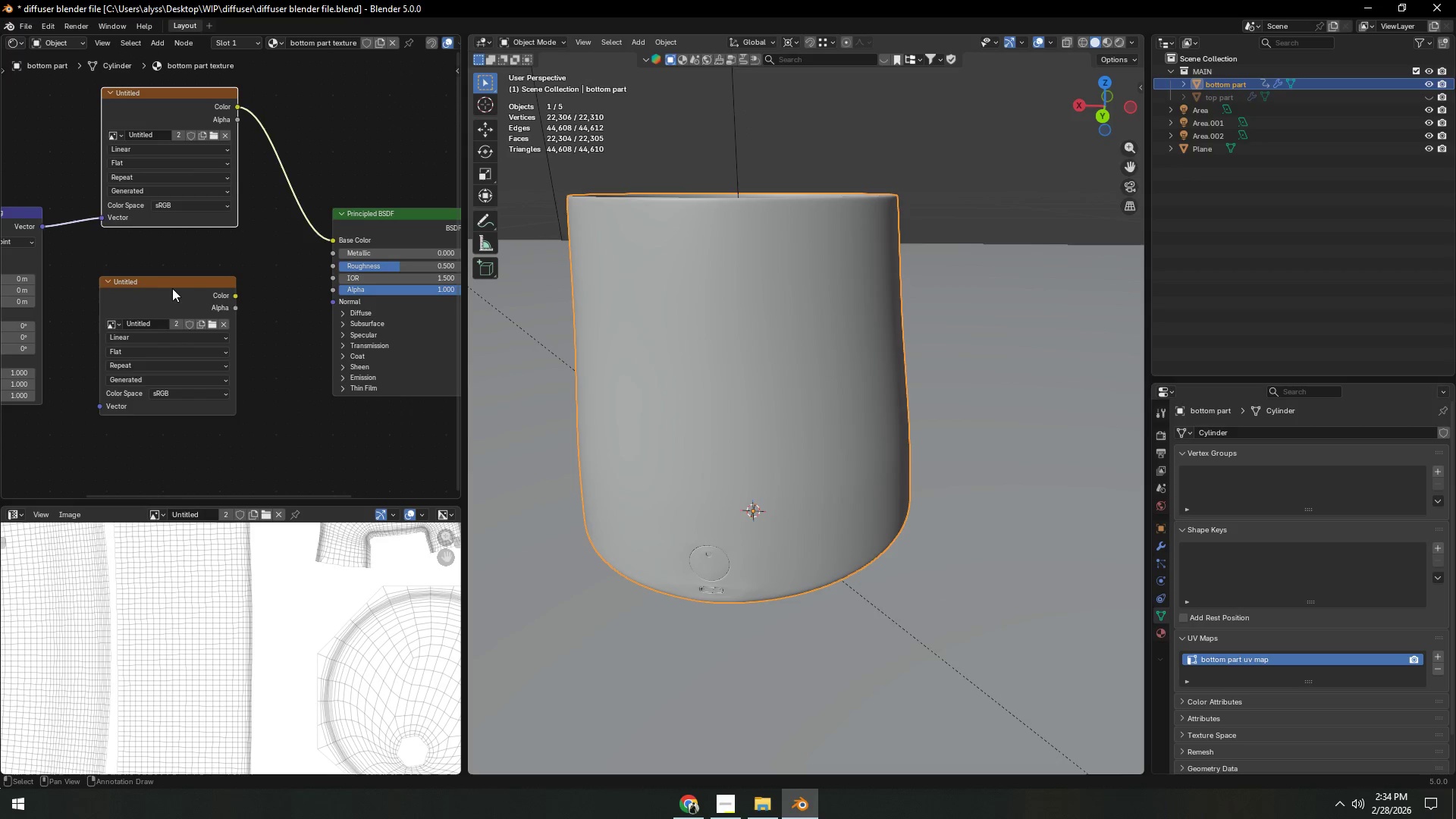 
left_click_drag(start_coordinate=[174, 286], to_coordinate=[179, 246])
 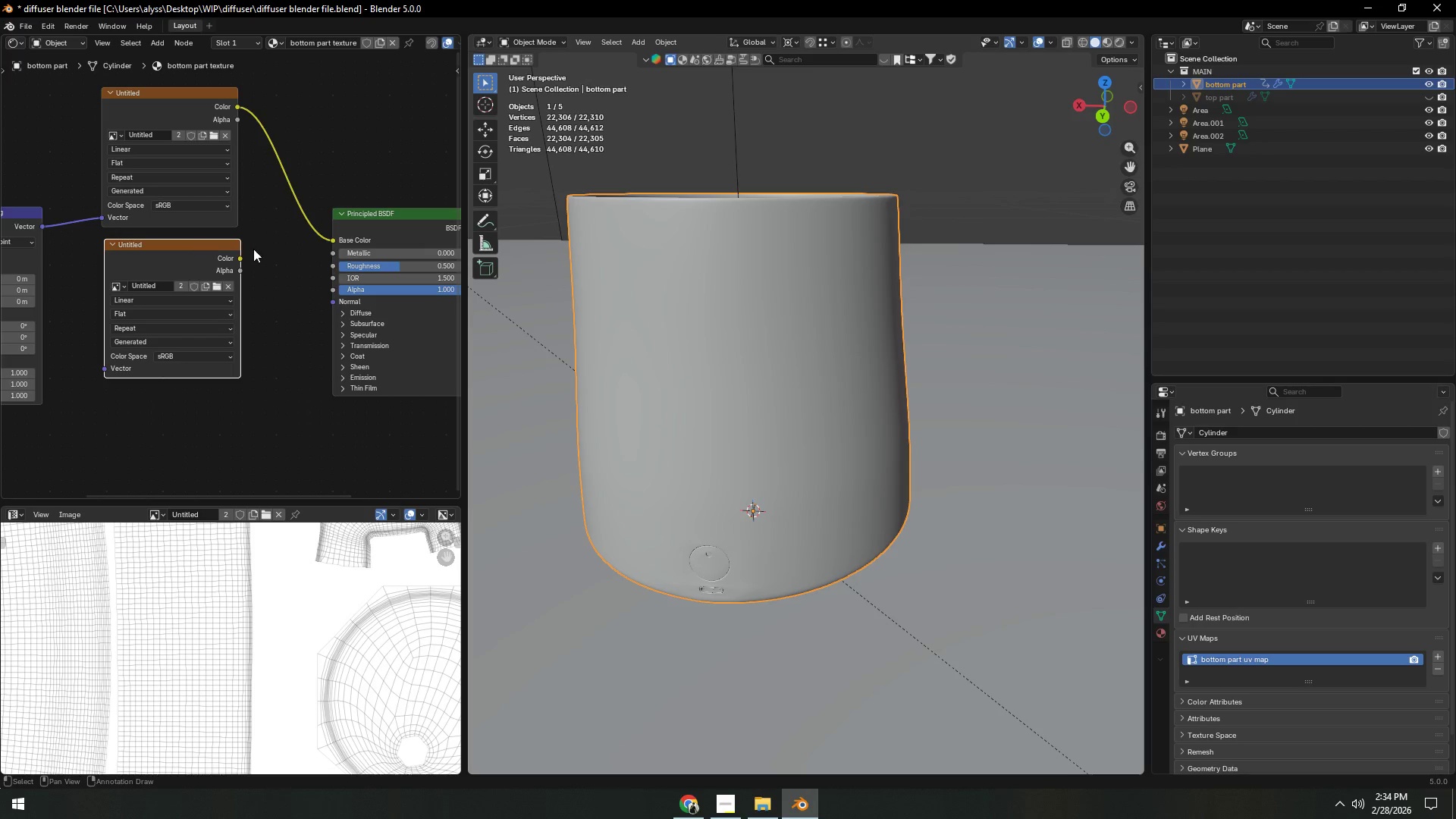 
left_click([260, 251])
 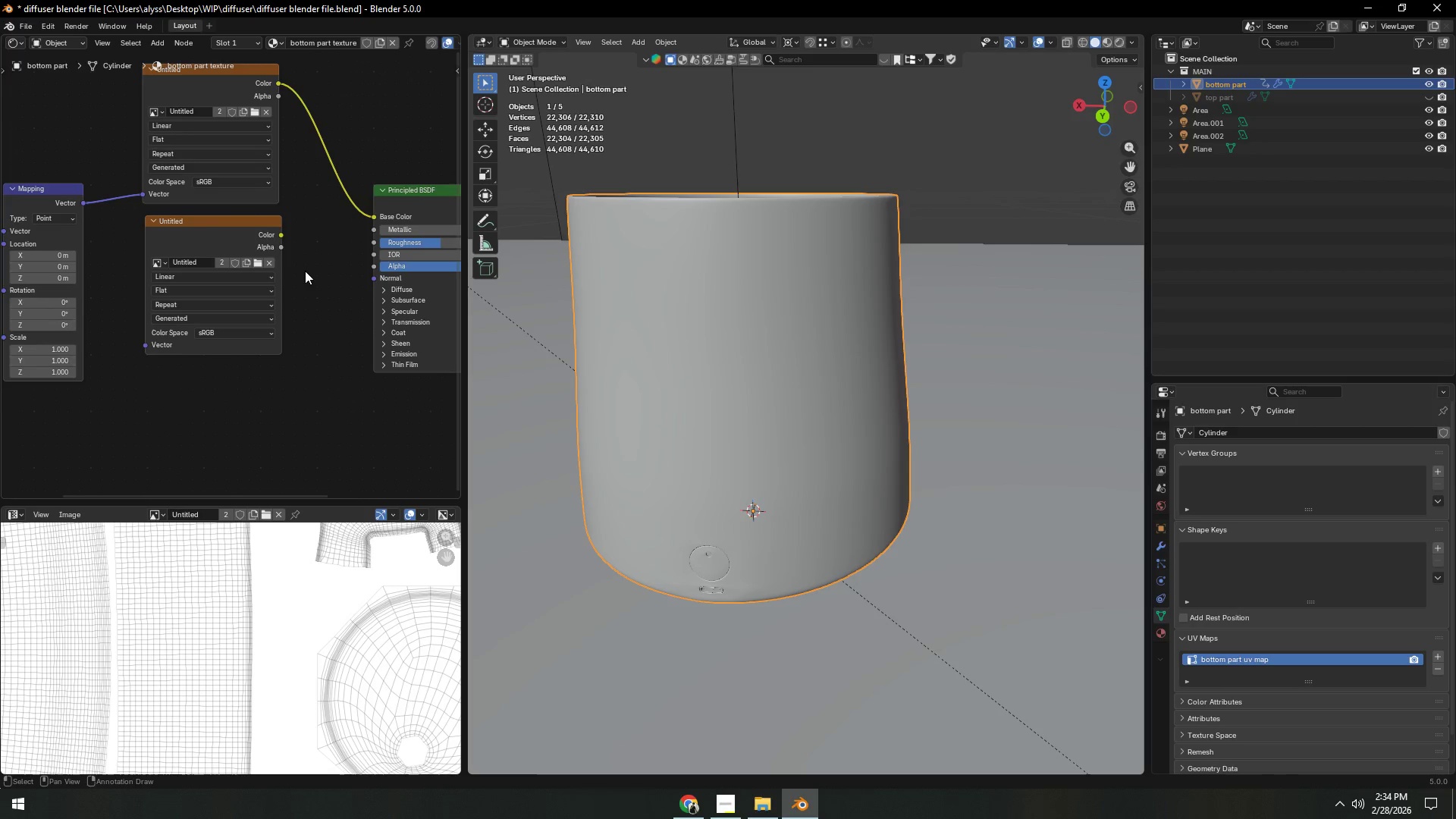 
left_click([268, 263])
 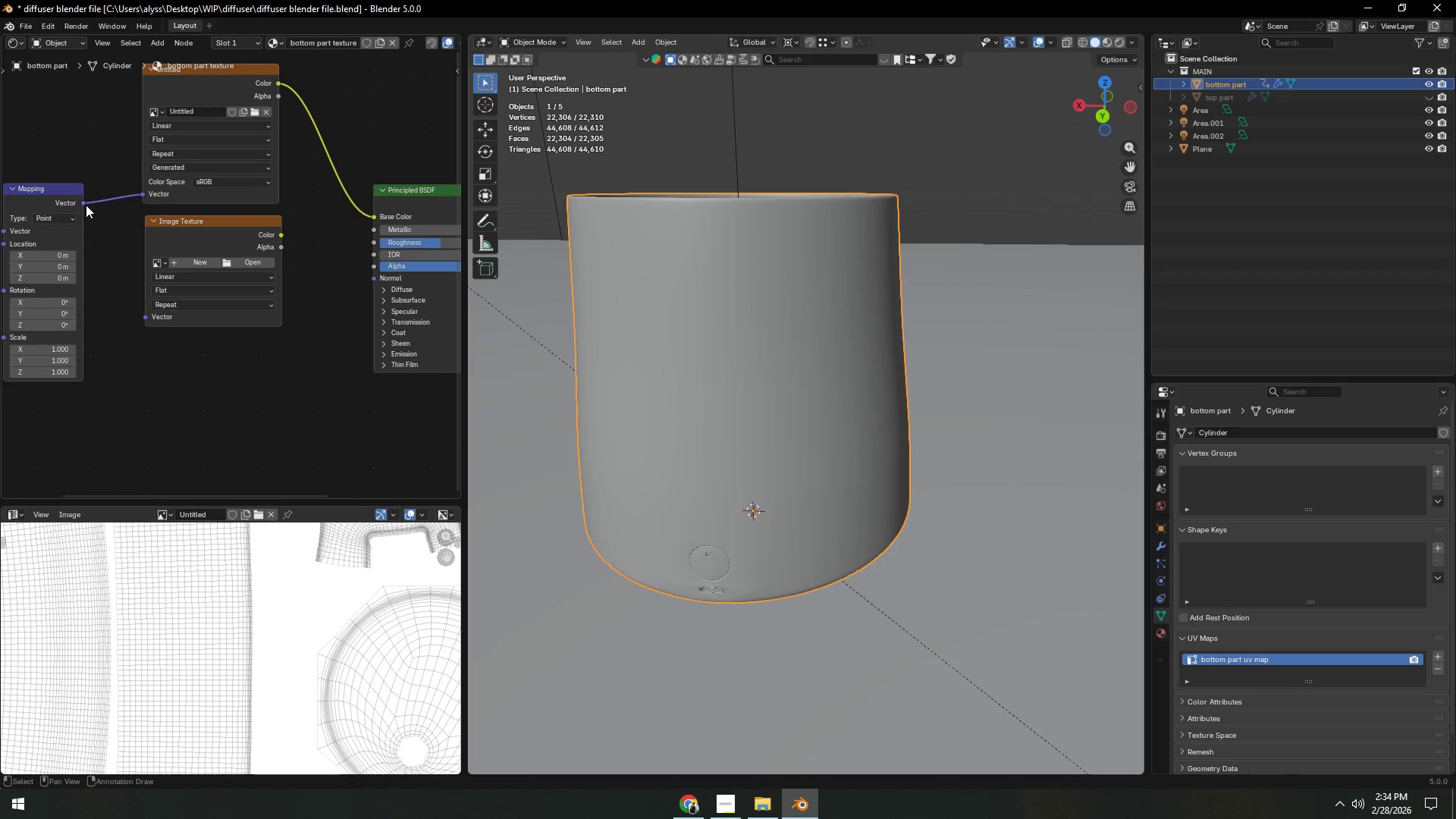 
left_click_drag(start_coordinate=[85, 204], to_coordinate=[134, 310])
 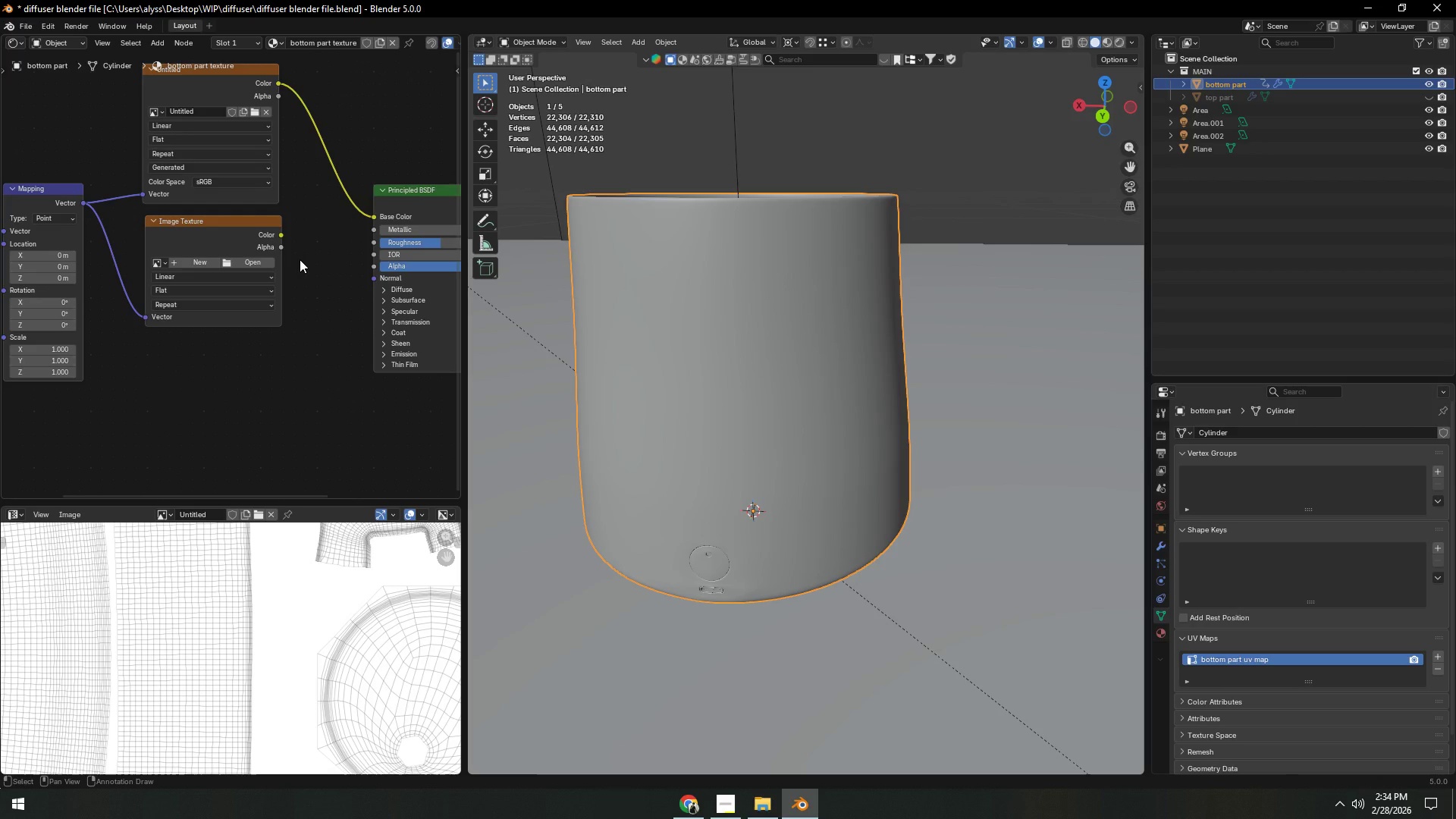 
left_click([300, 259])
 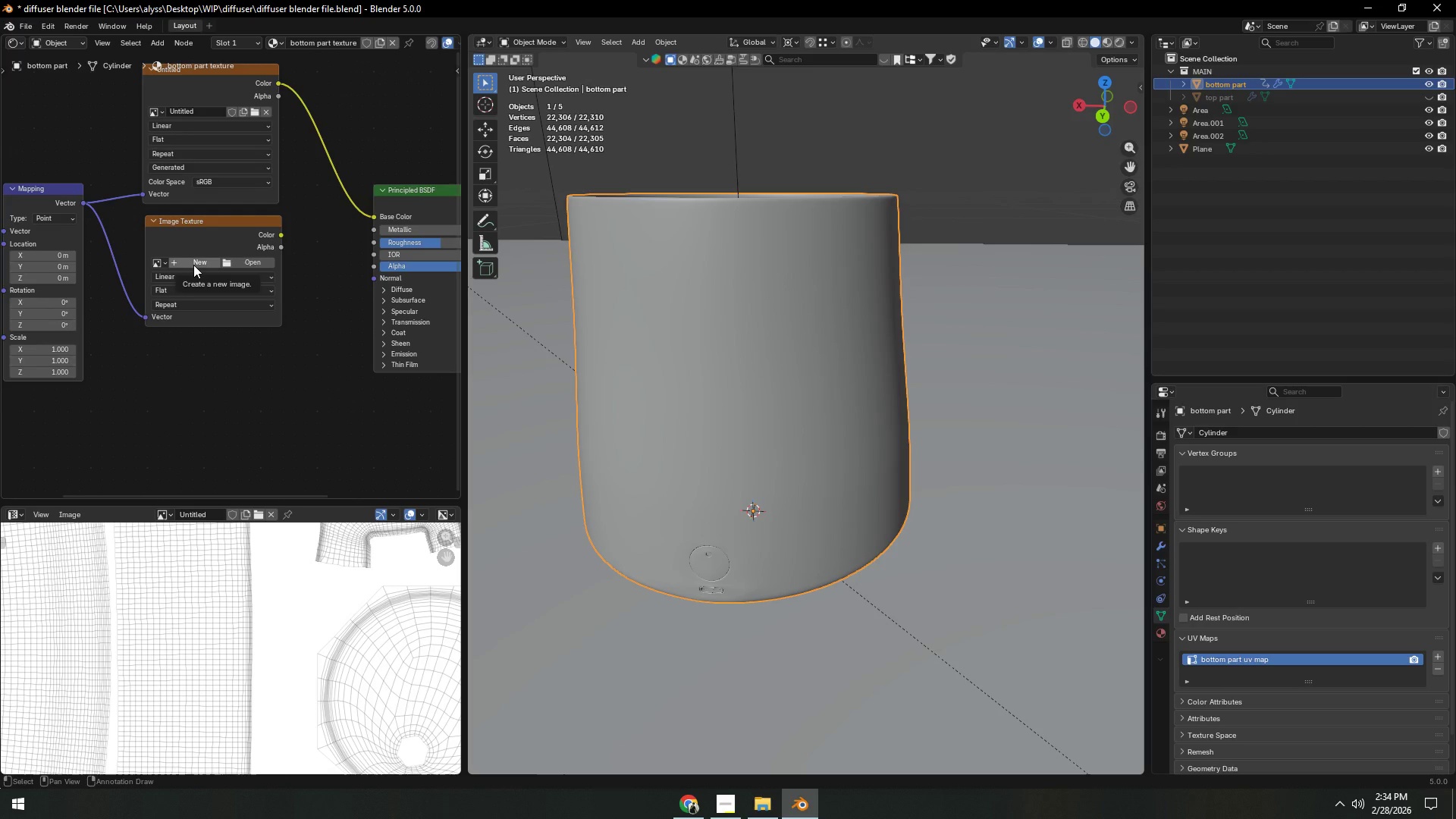 
wait(11.47)
 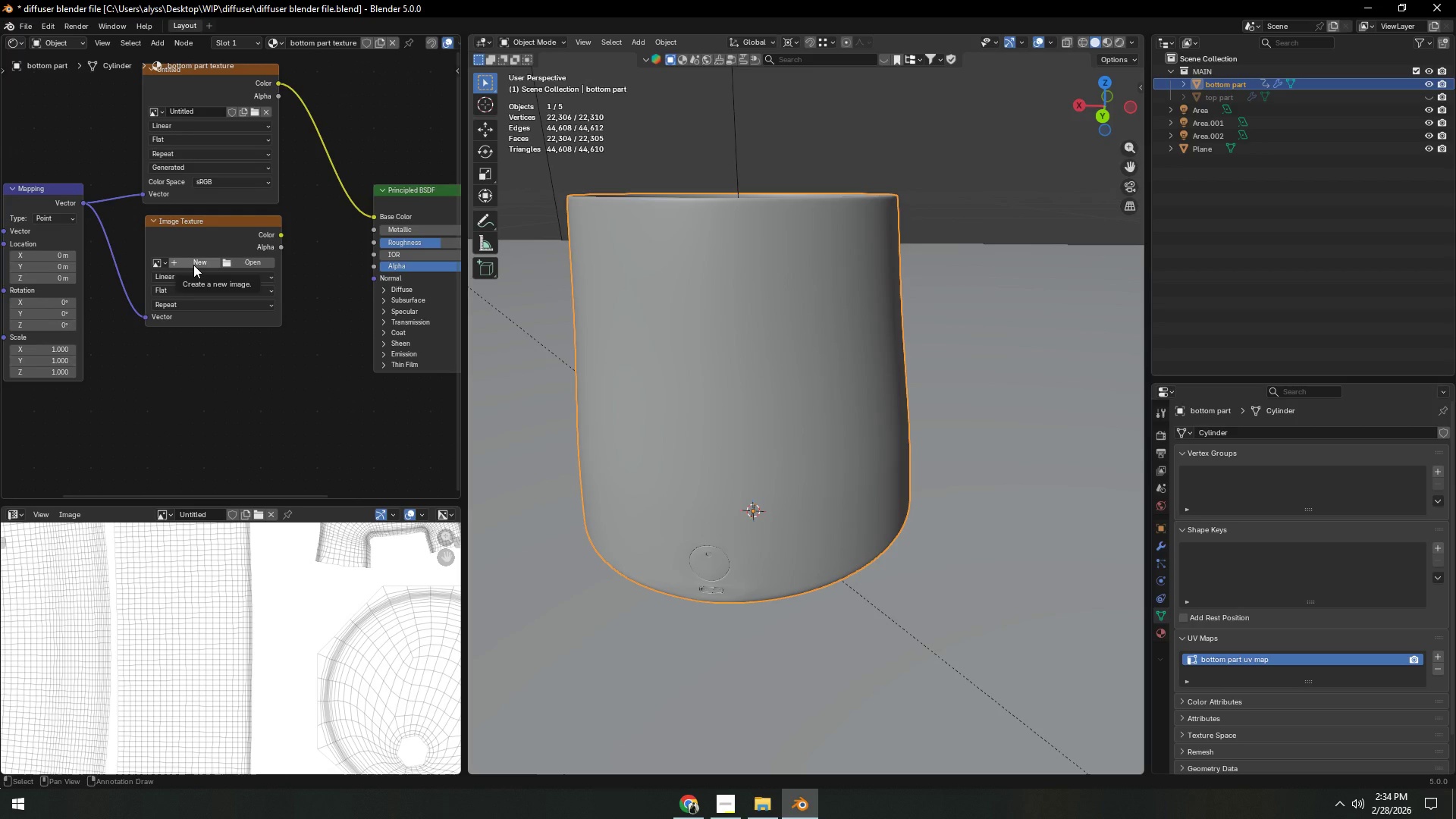 
left_click([751, 815])
 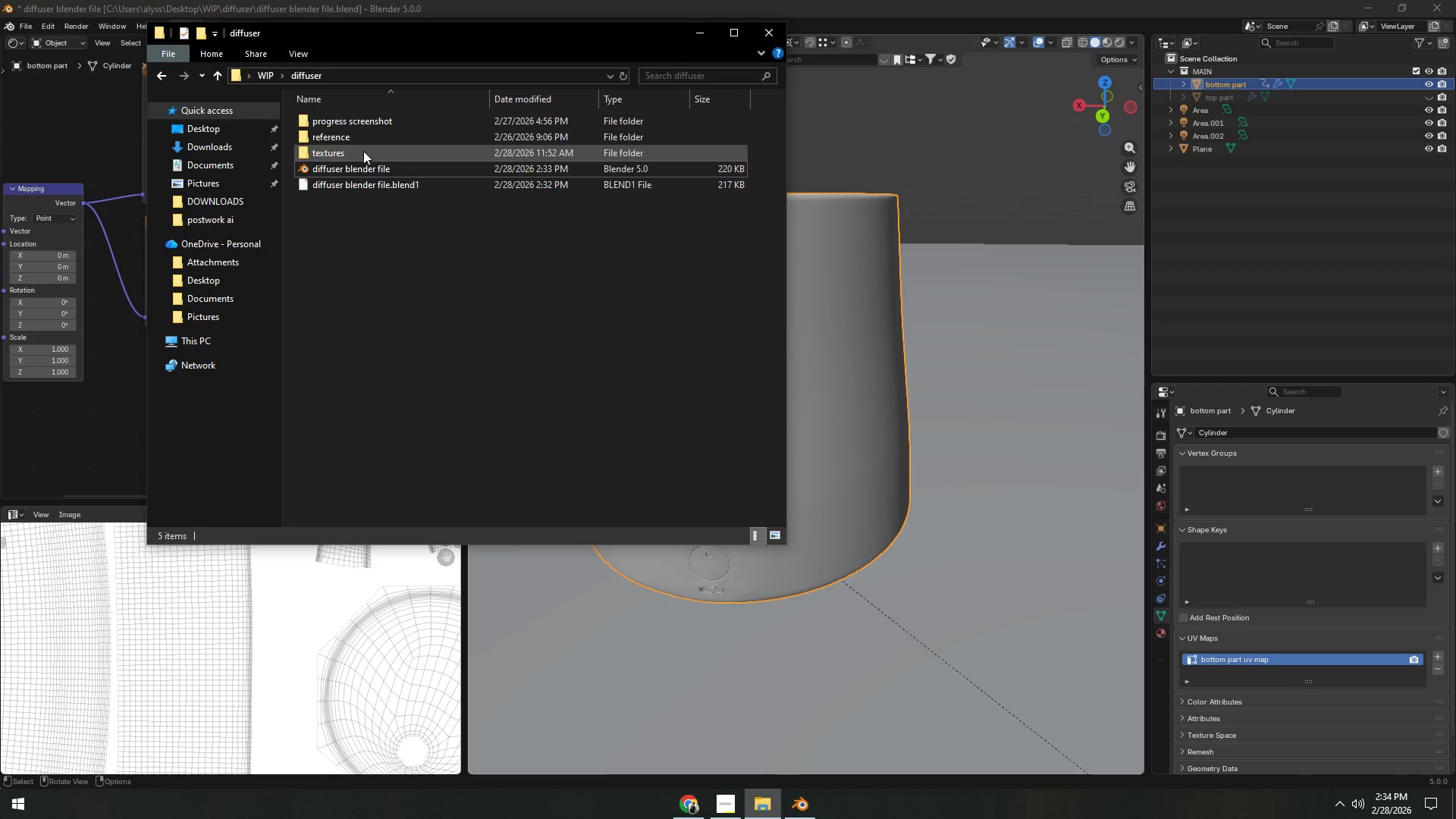 
double_click([362, 151])
 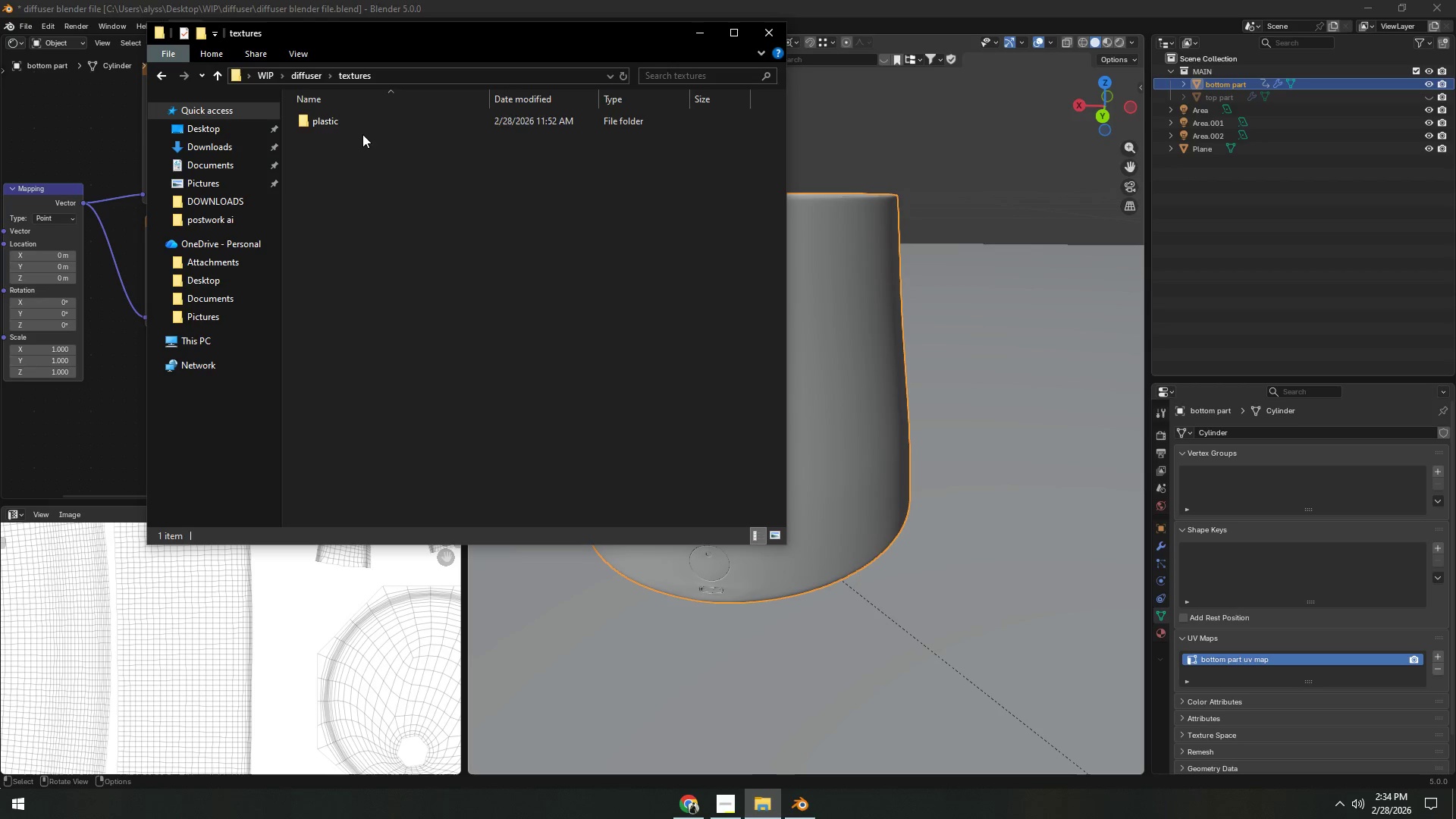 
triple_click([362, 122])
 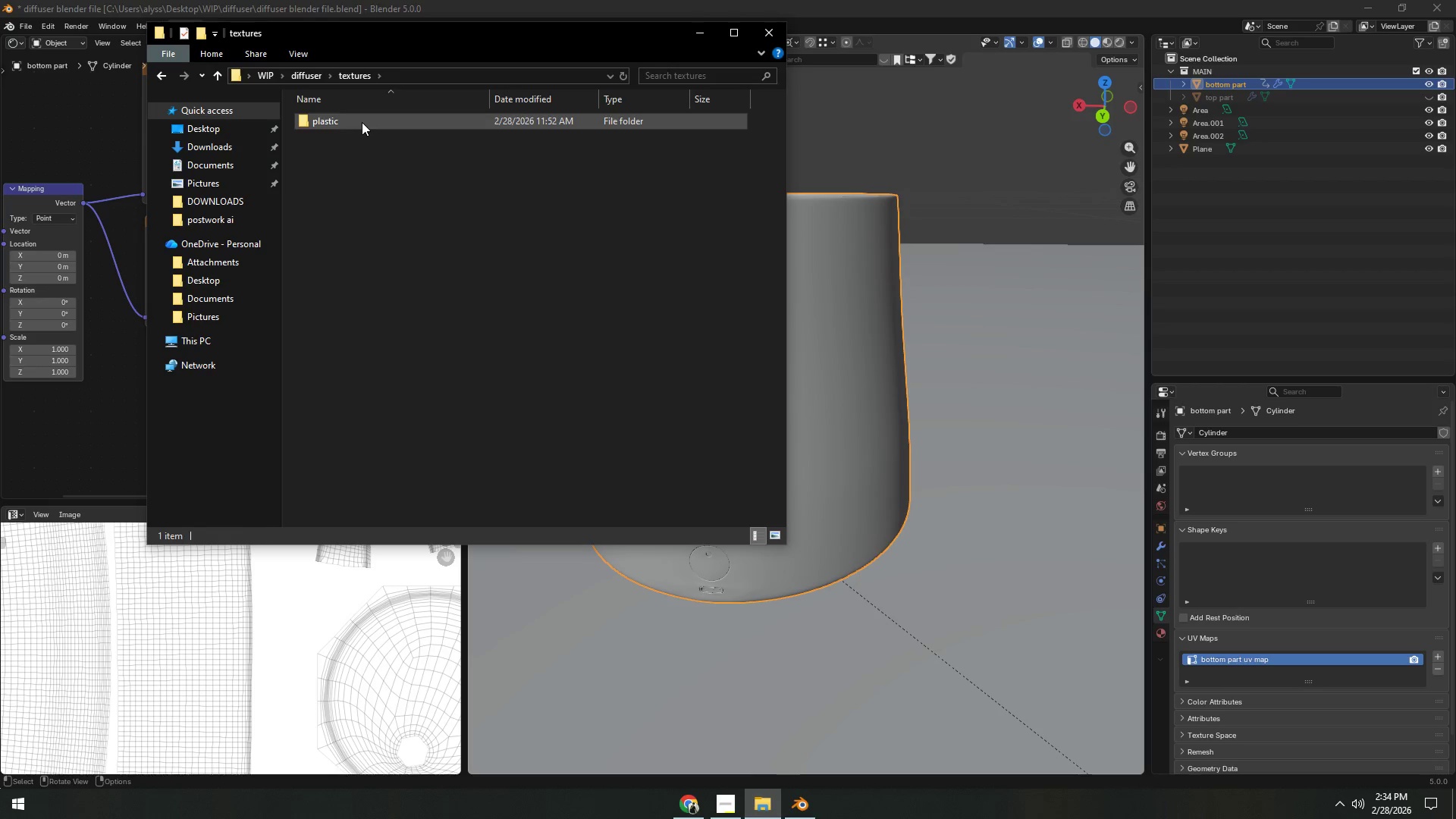 
triple_click([362, 122])
 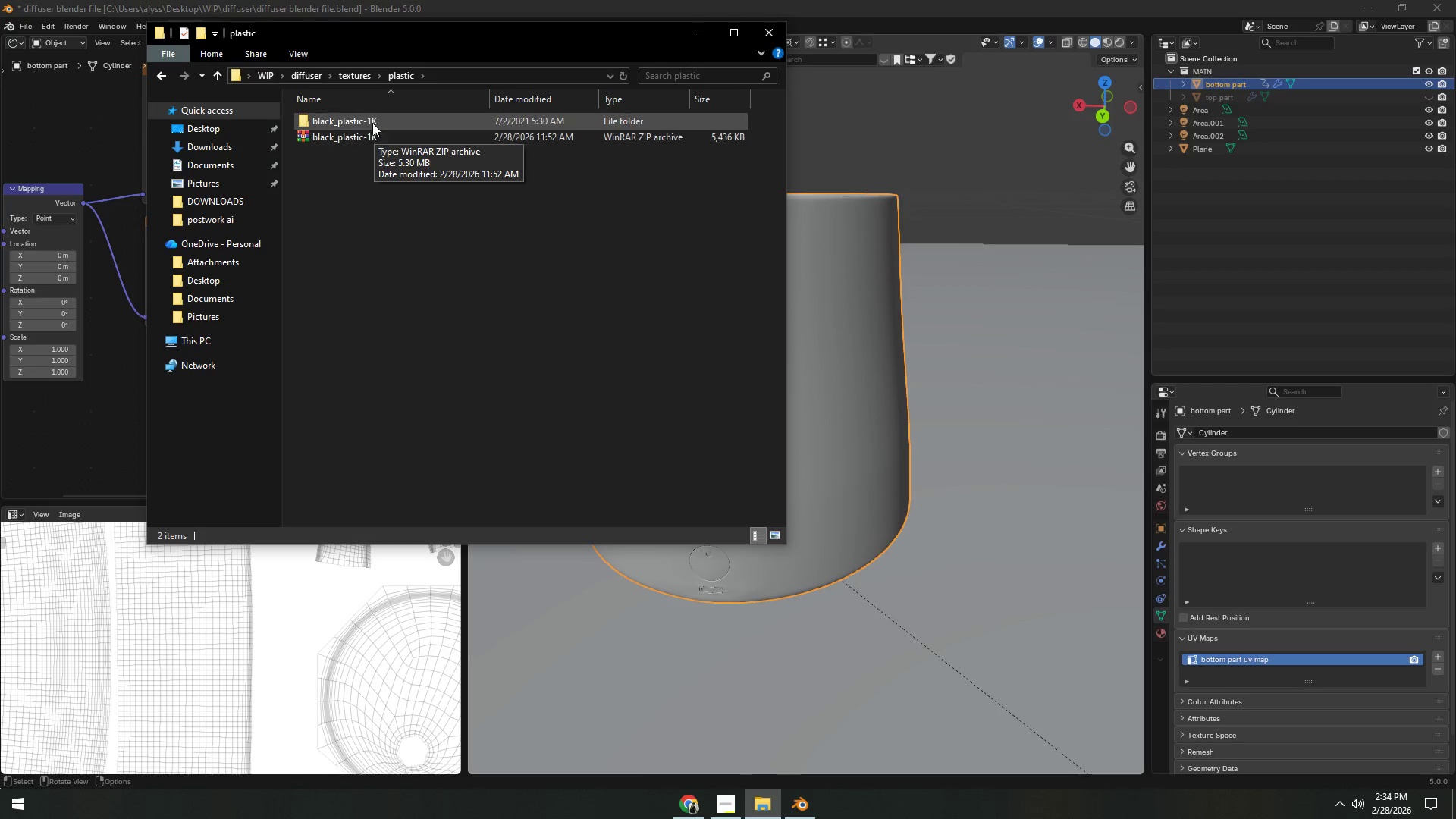 
double_click([372, 121])
 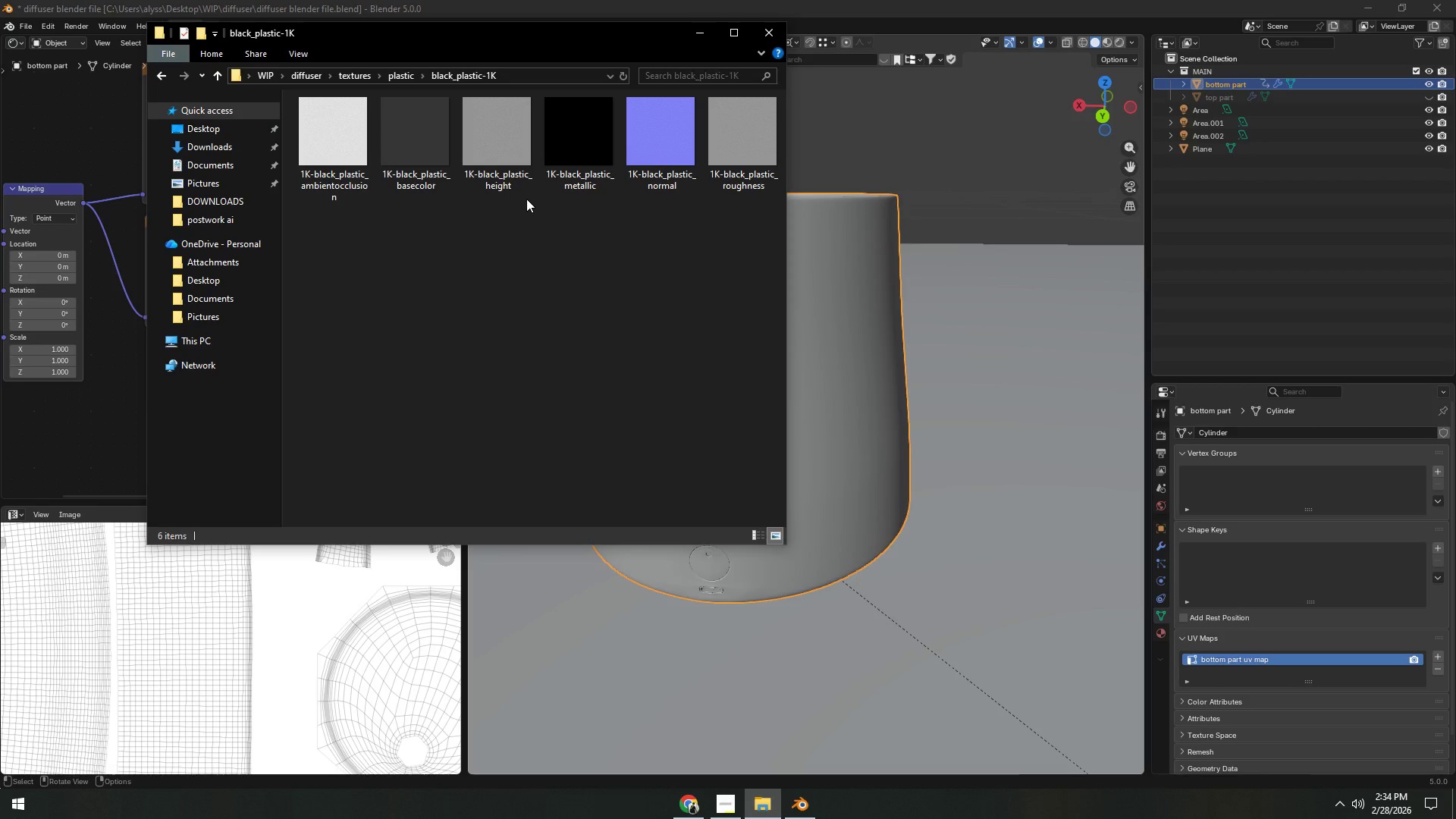 
wait(5.56)
 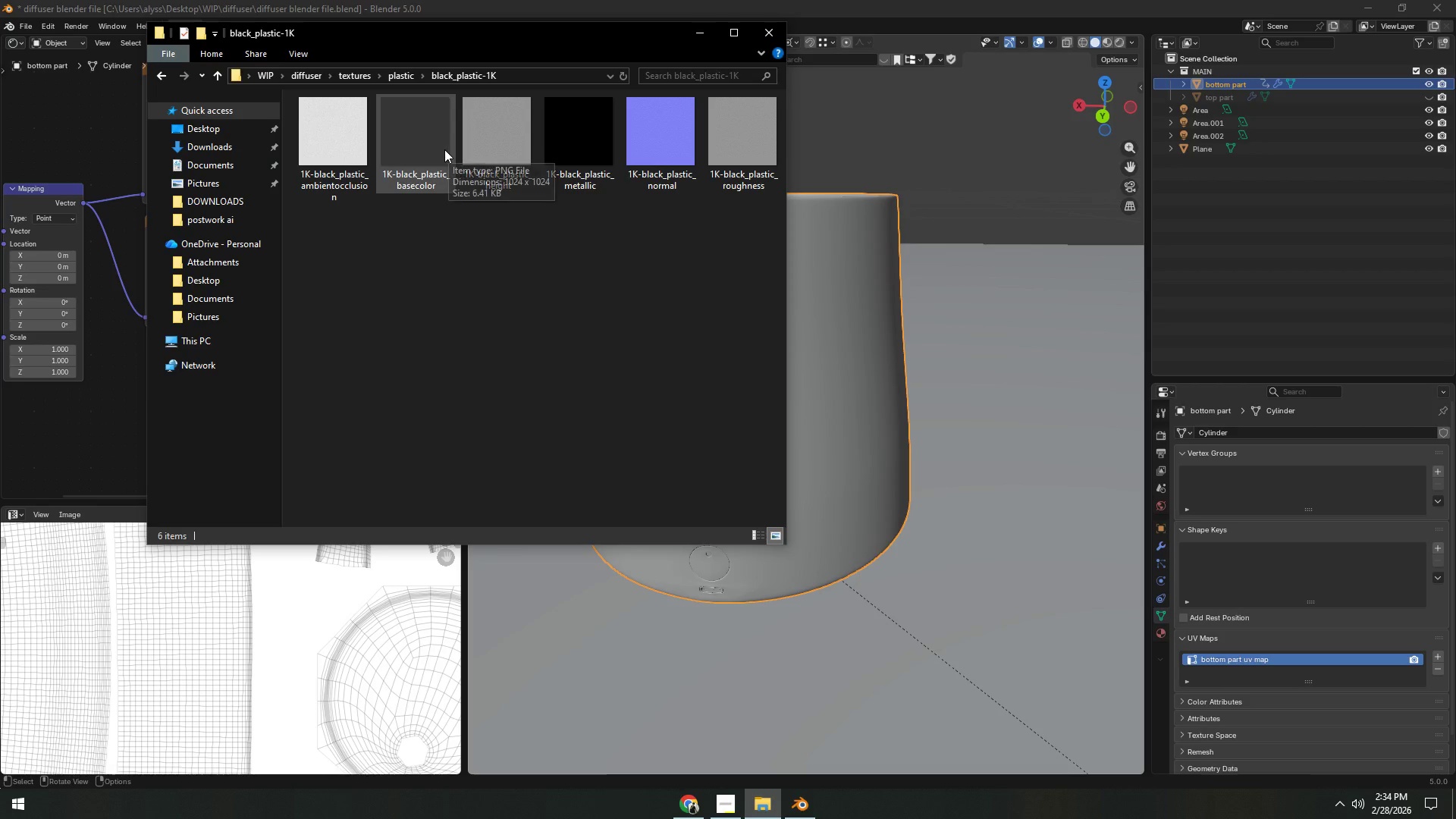 
double_click([746, 143])
 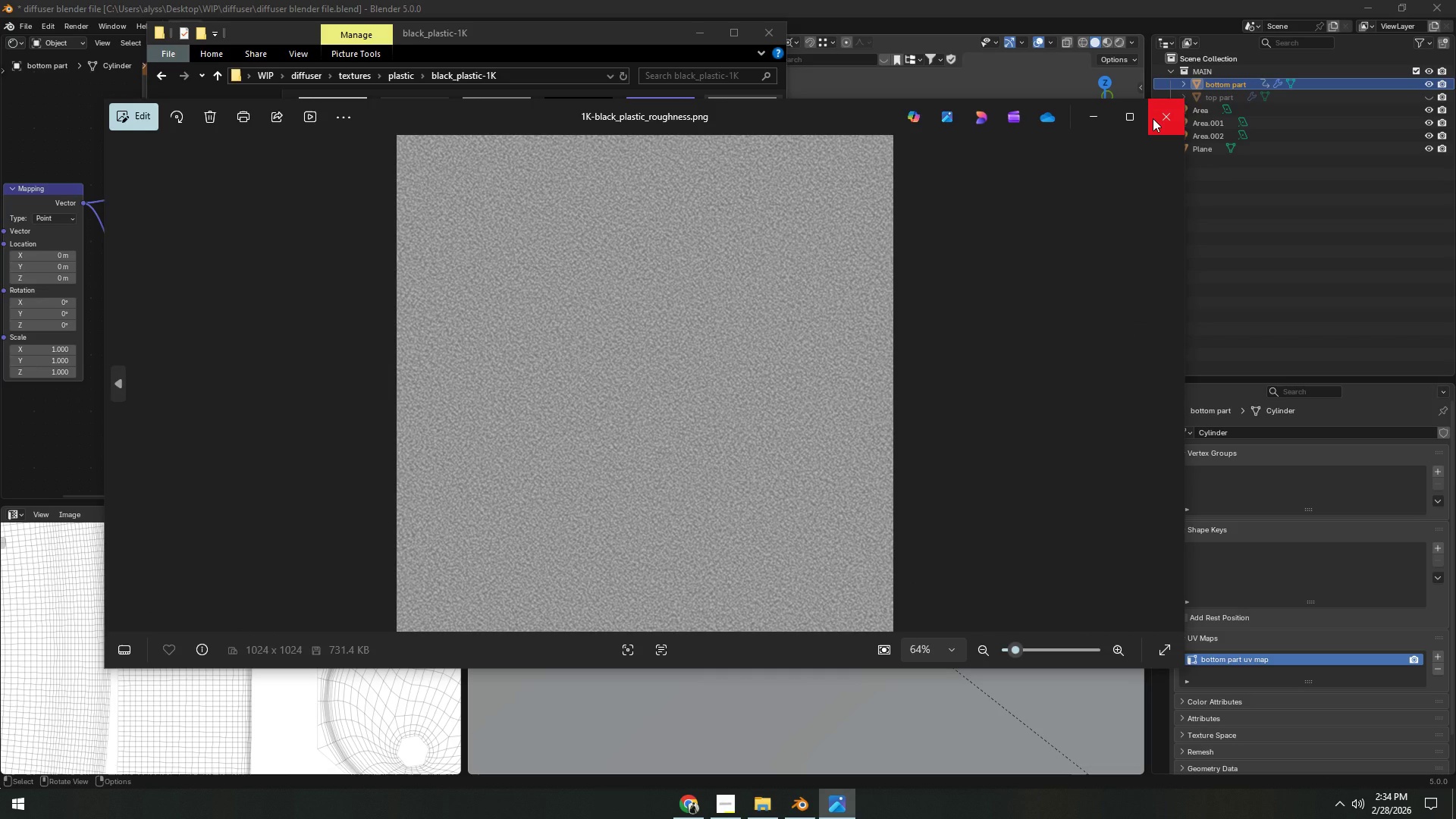 
wait(5.28)
 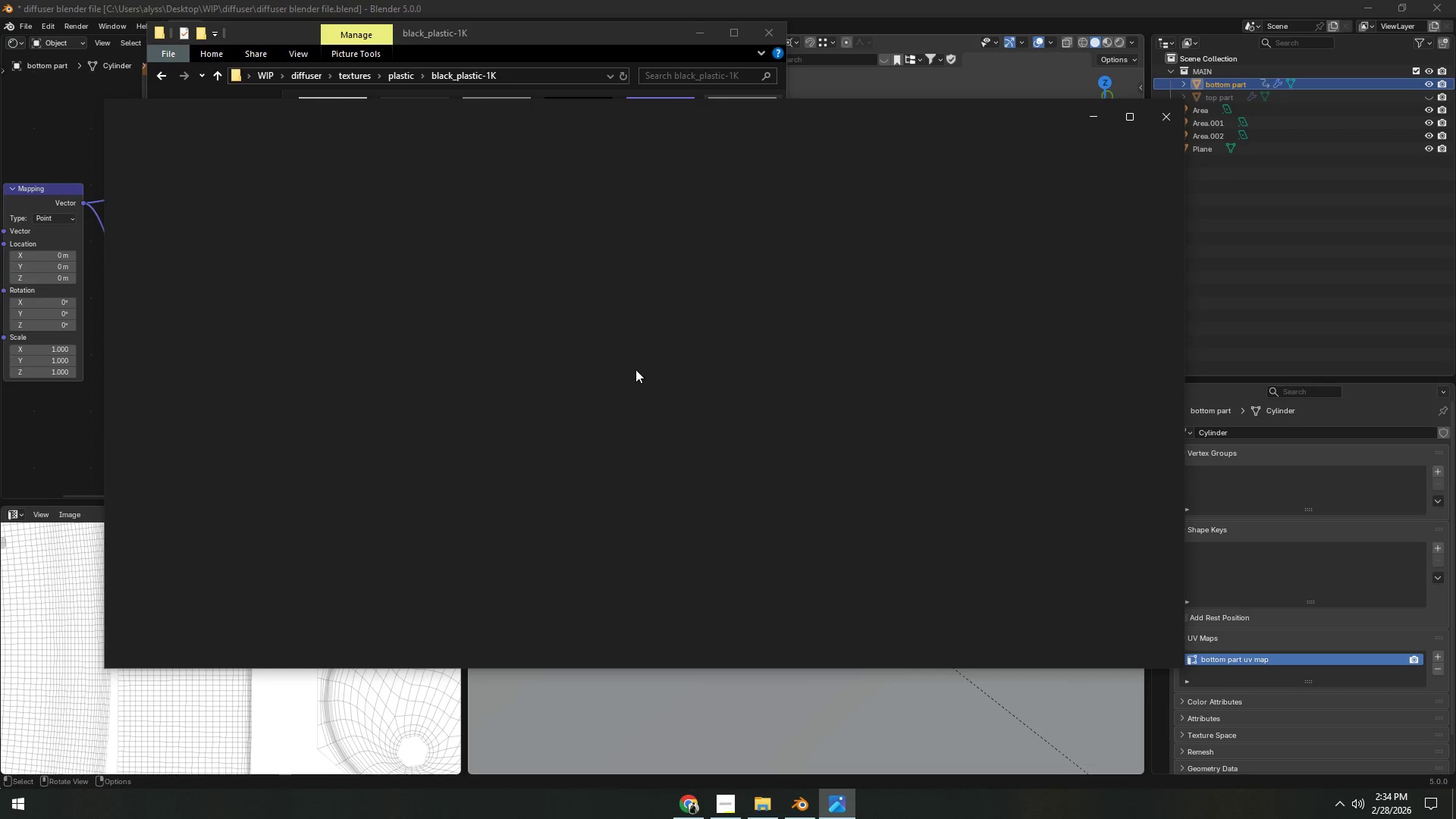 
left_click([1153, 118])
 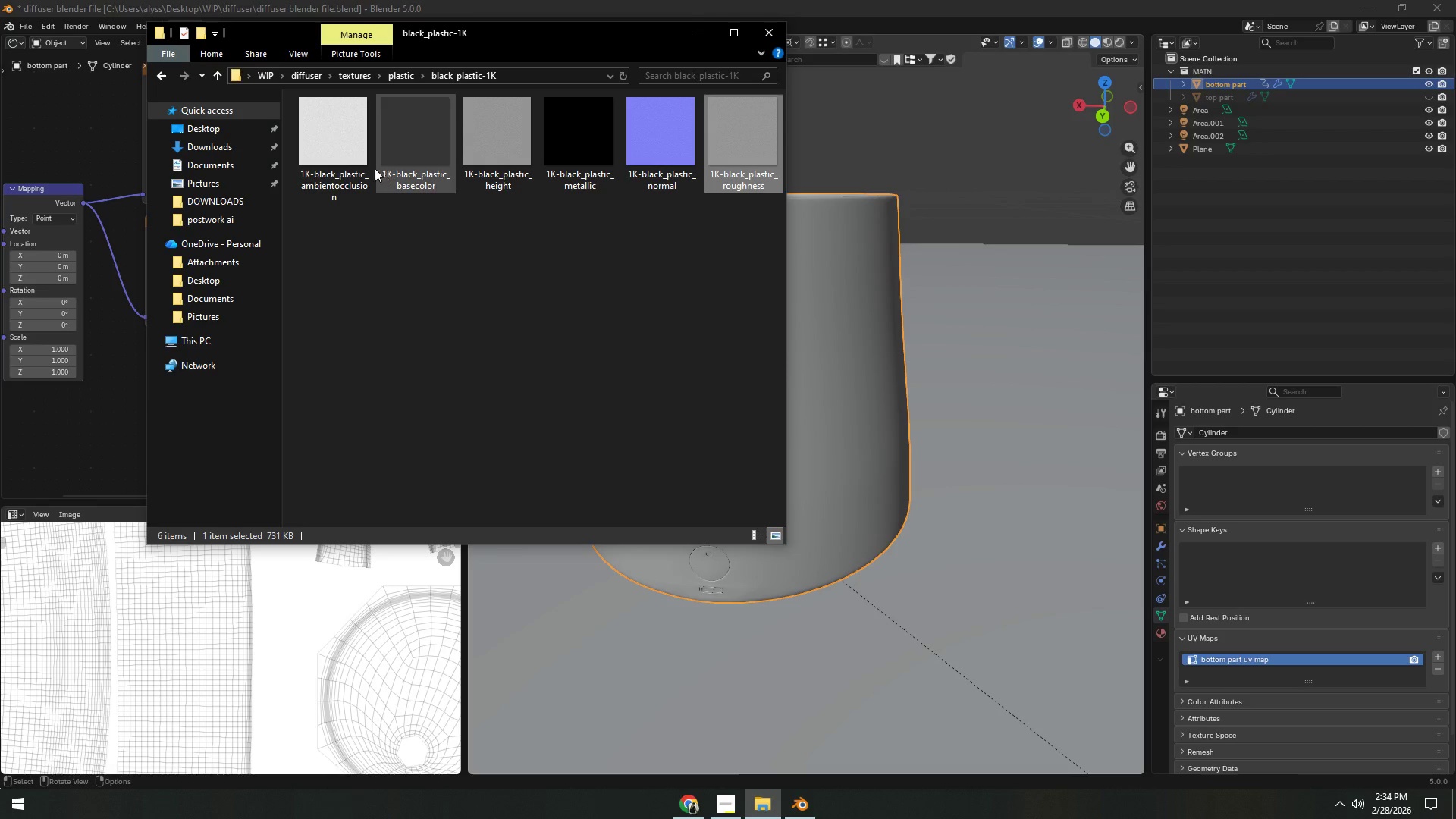 
double_click([359, 163])
 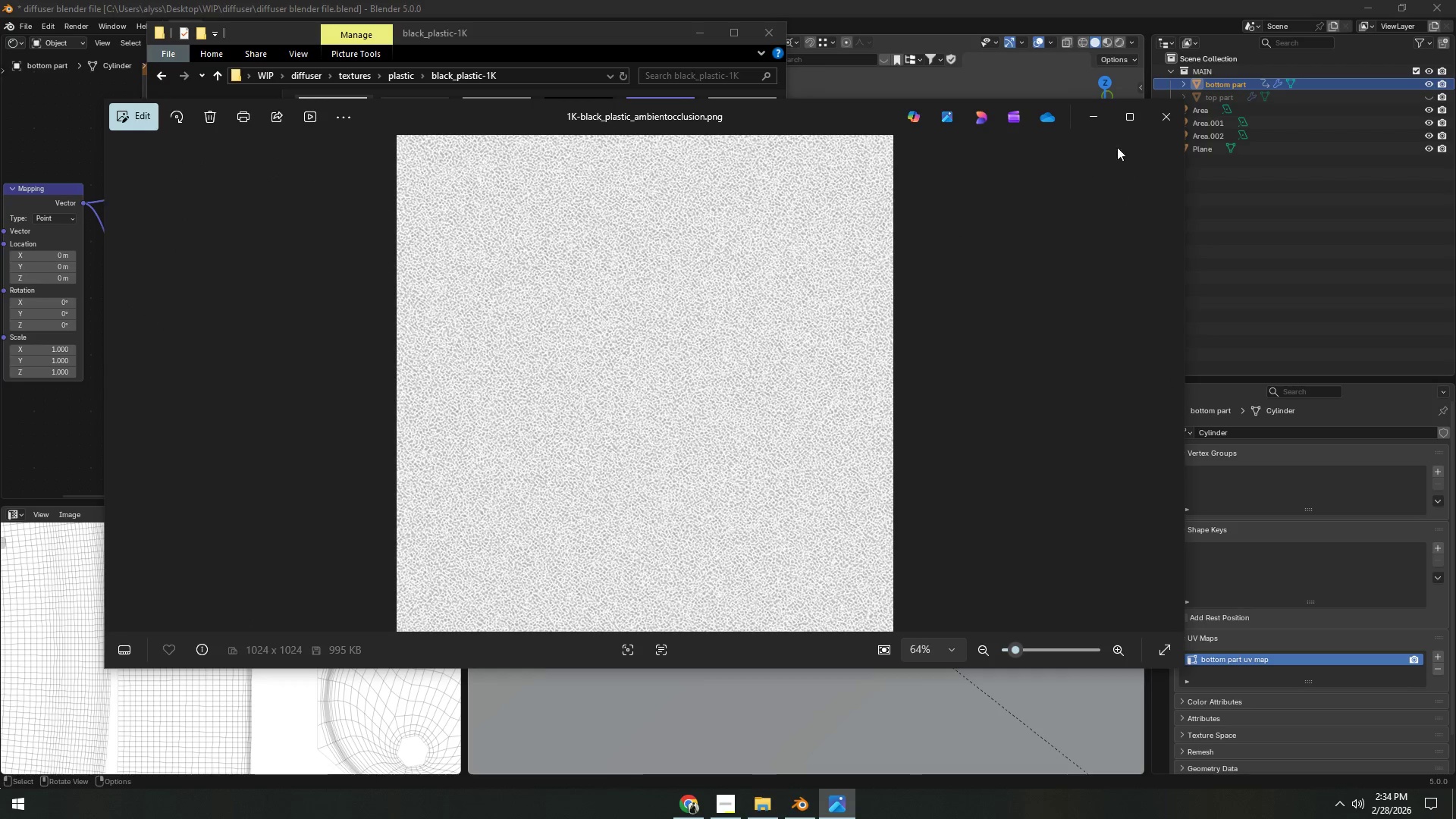 
wait(5.66)
 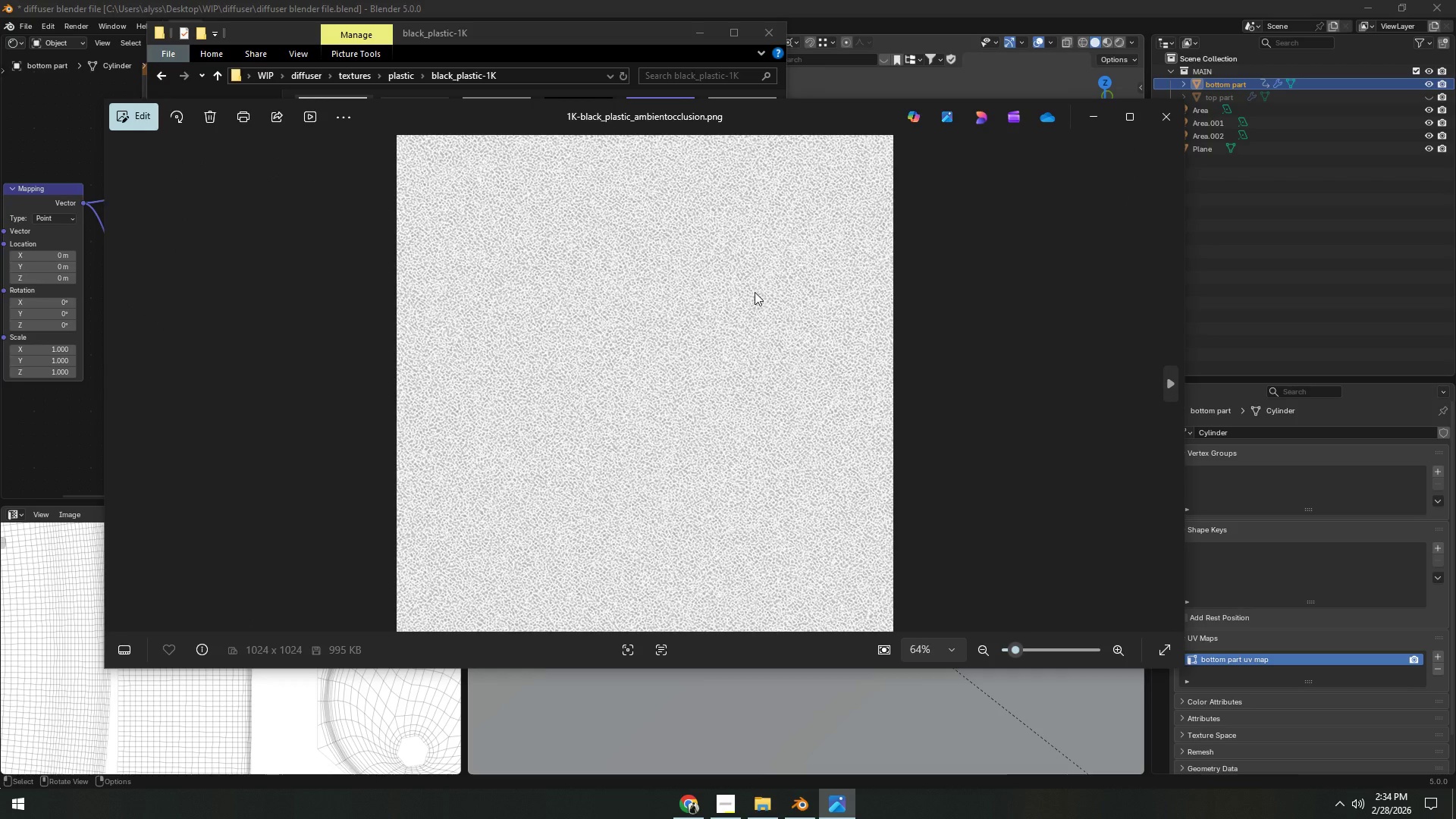 
left_click([1159, 119])
 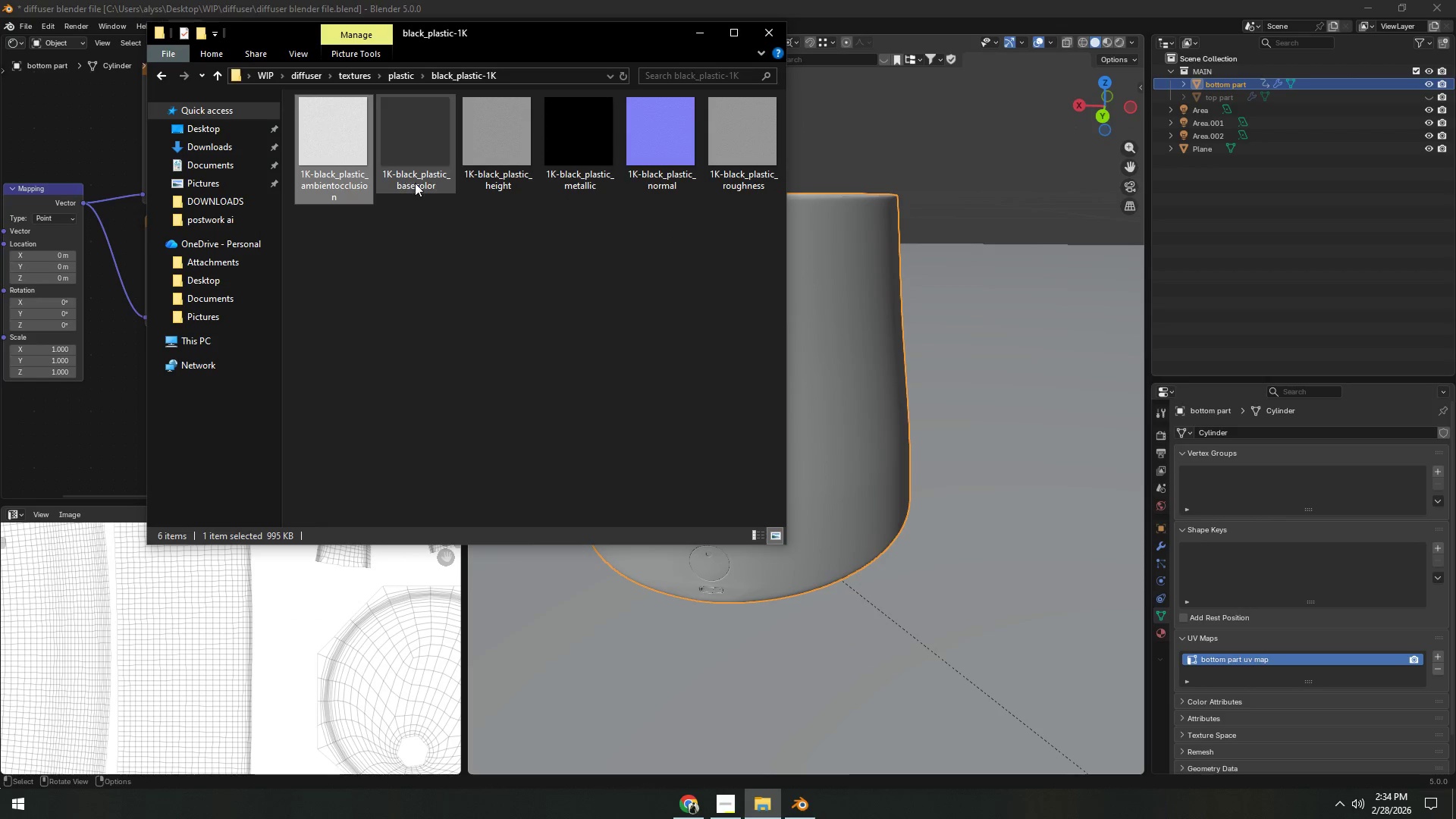 
double_click([421, 182])
 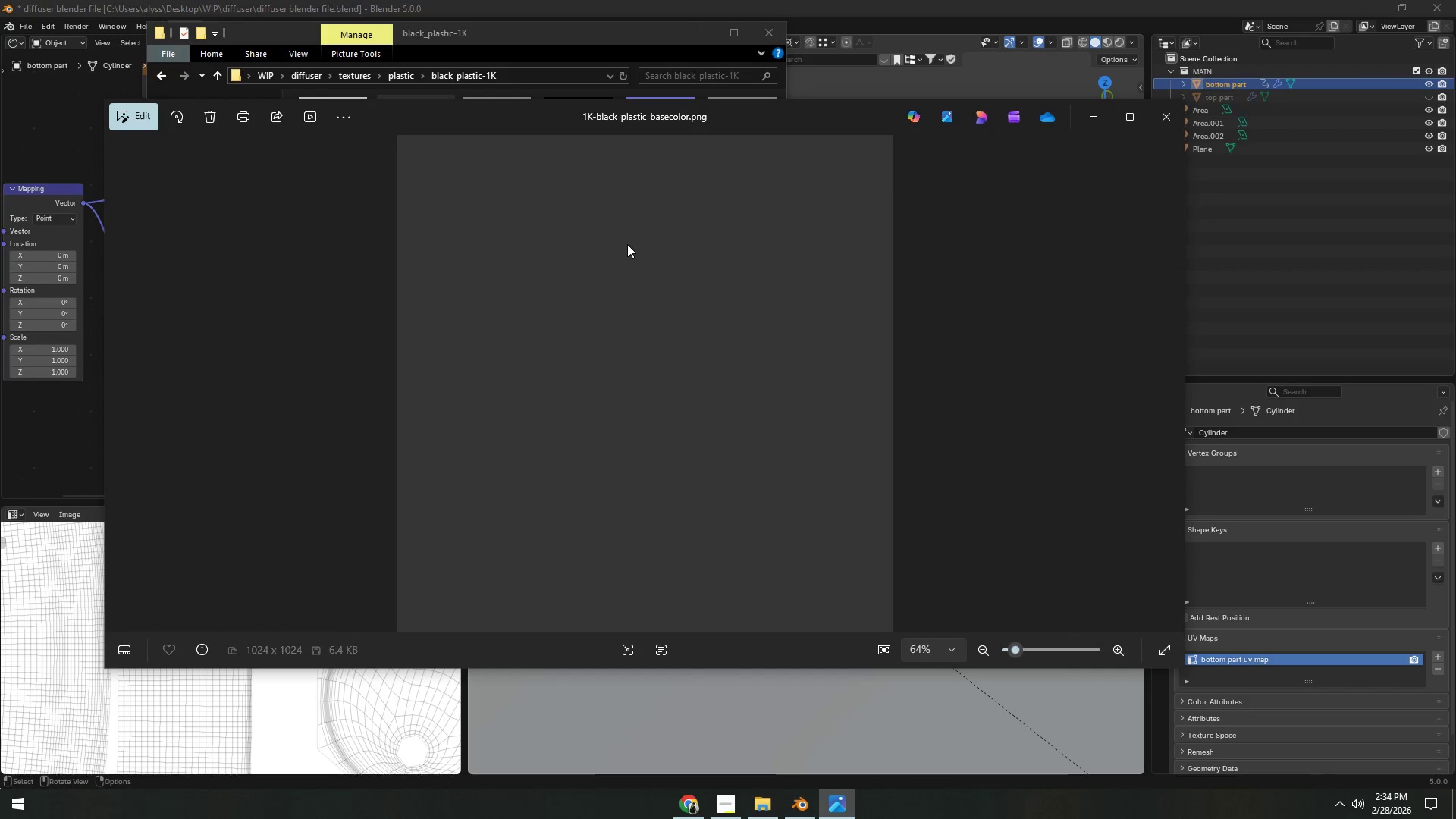 
scroll: coordinate [631, 318], scroll_direction: up, amount: 14.0
 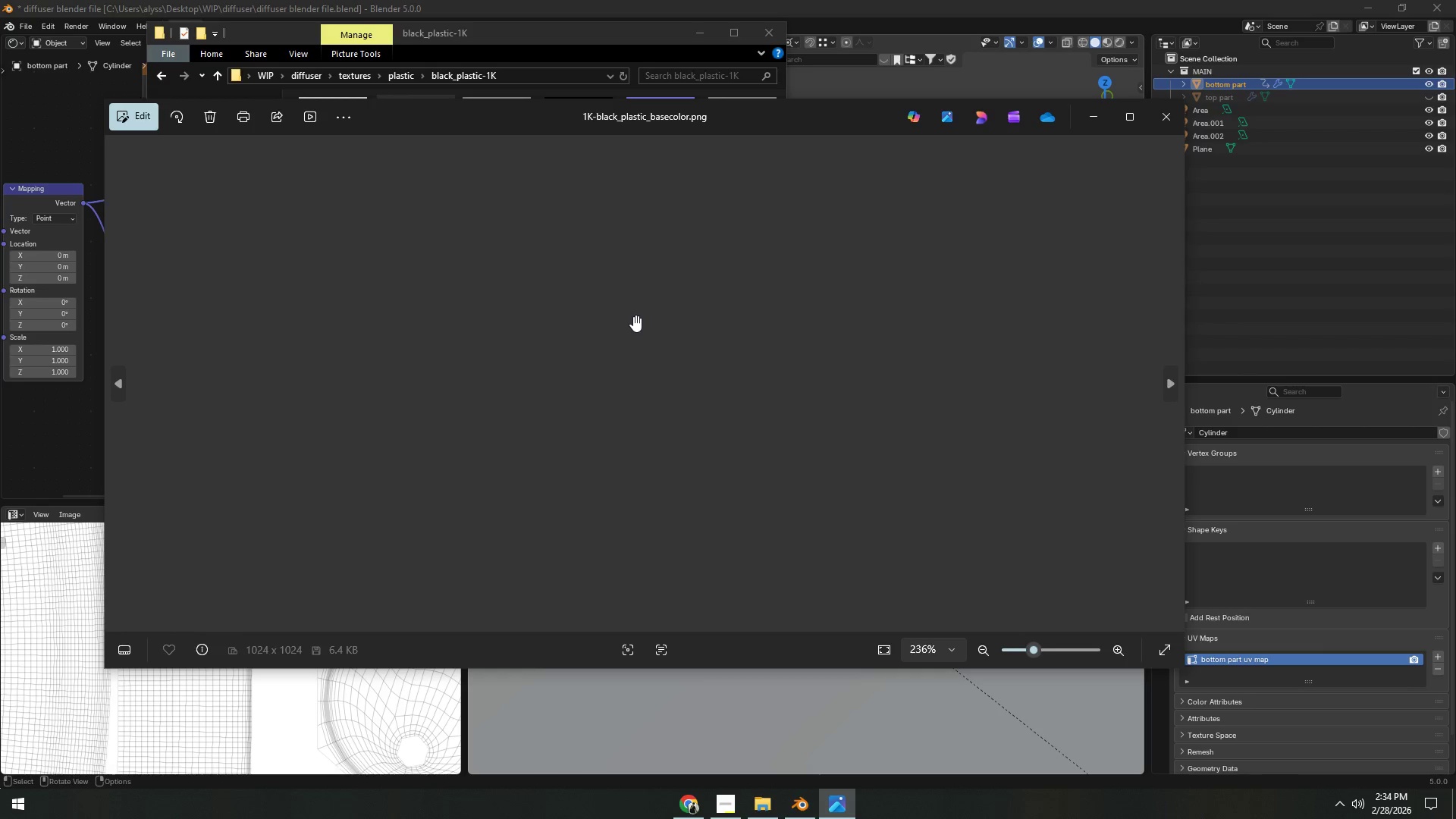 
scroll: coordinate [637, 307], scroll_direction: down, amount: 17.0
 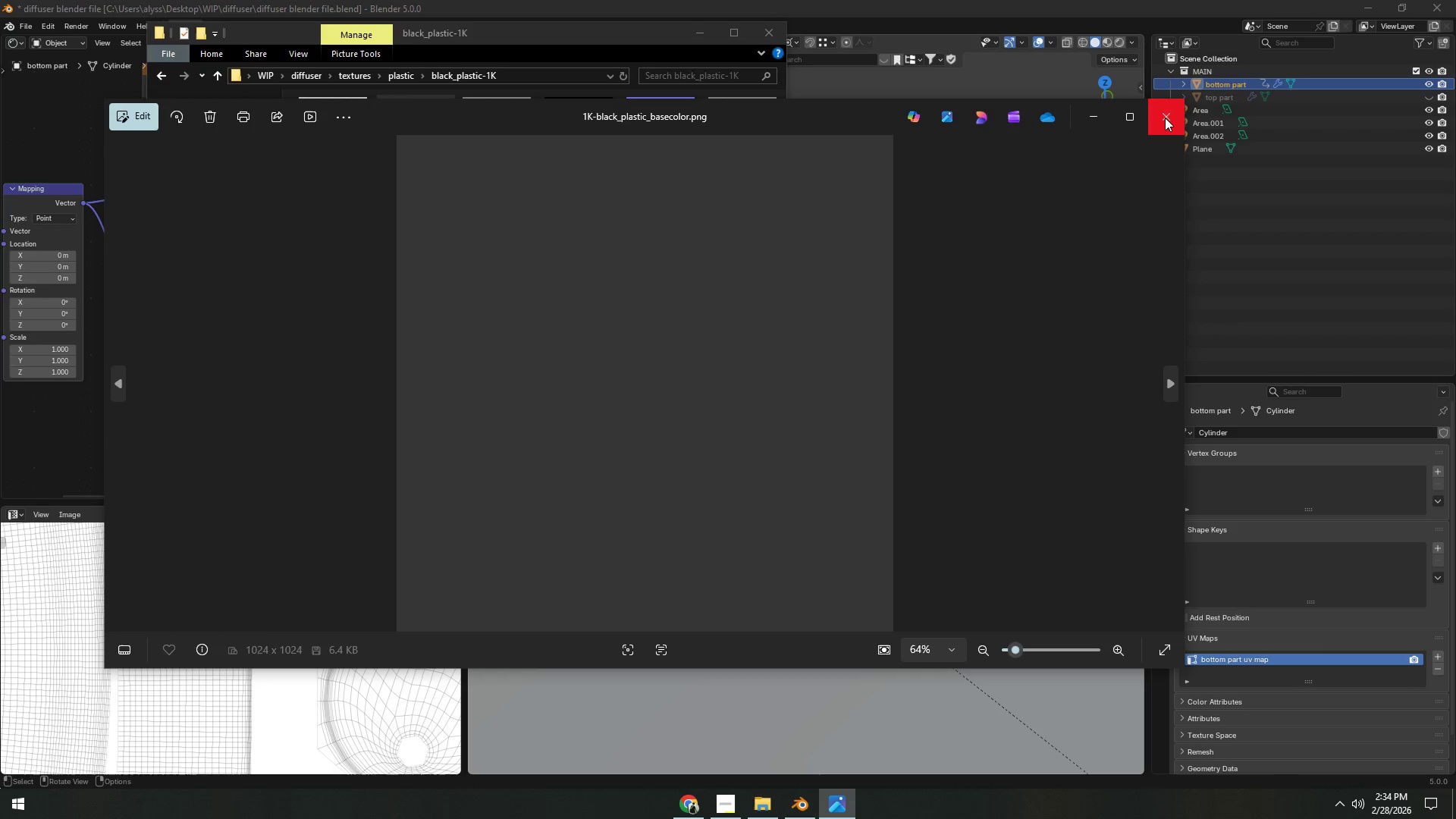 
left_click([1169, 118])
 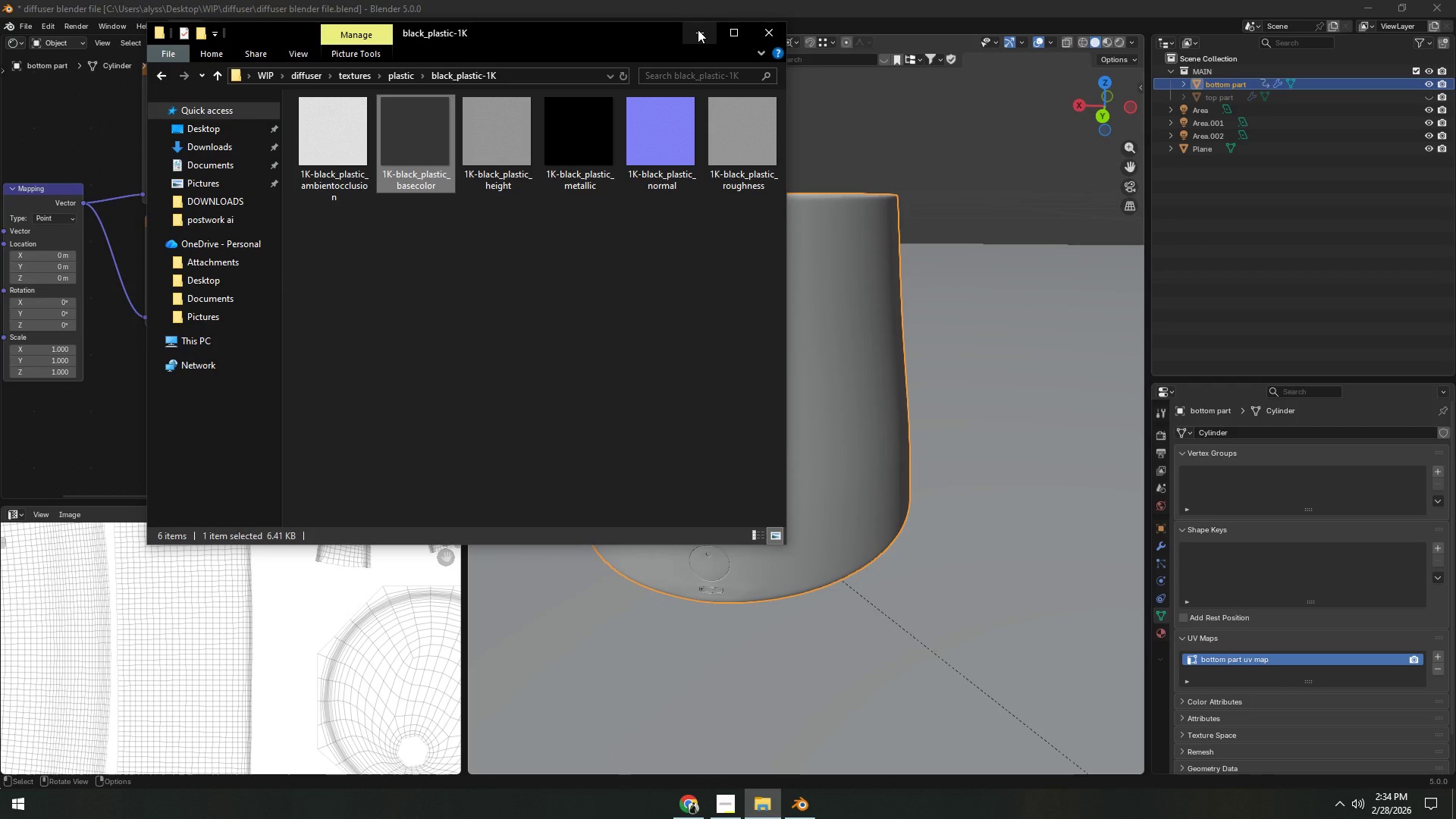 
left_click_drag(start_coordinate=[599, 38], to_coordinate=[882, 85])
 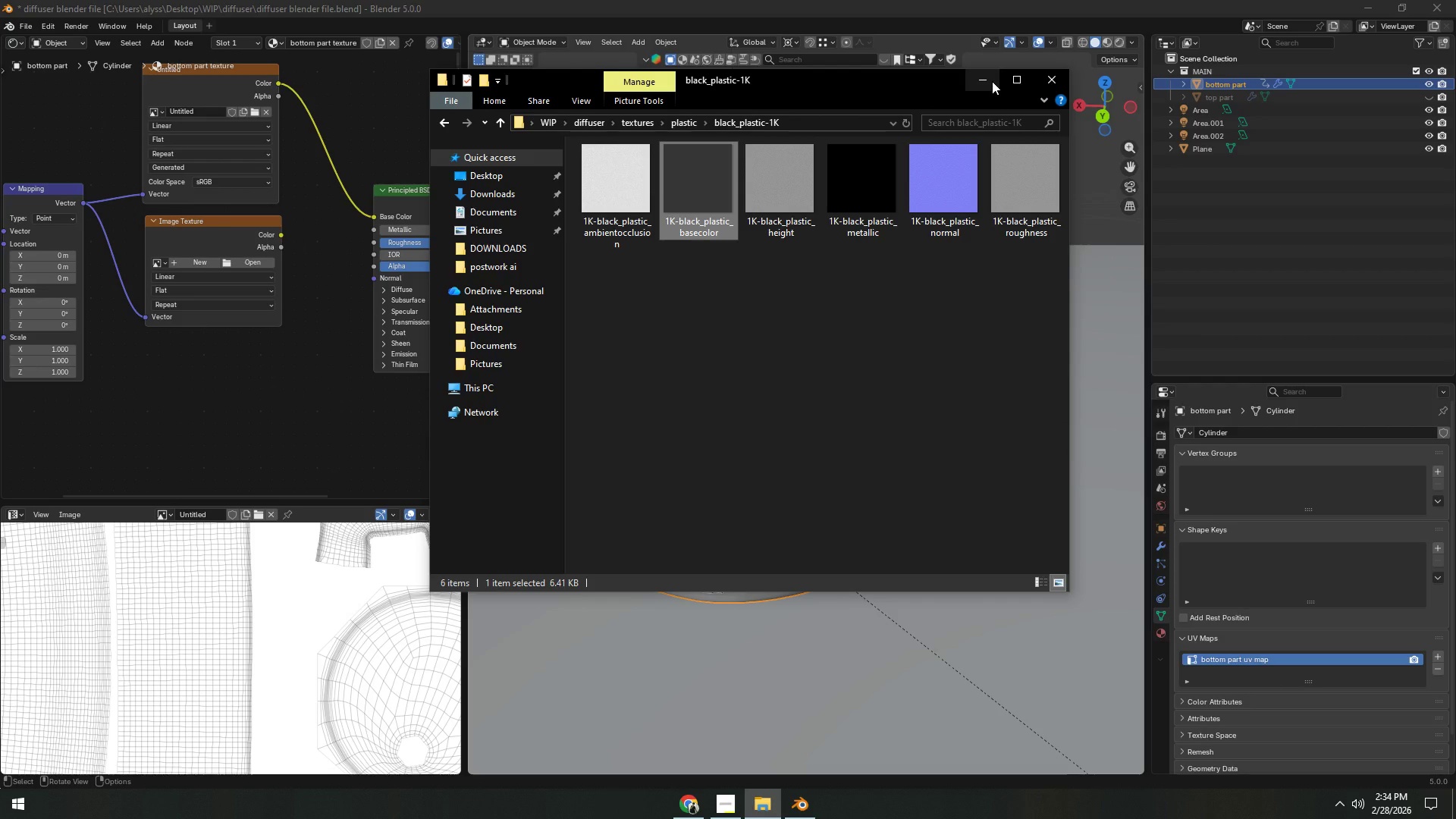 
left_click([992, 81])
 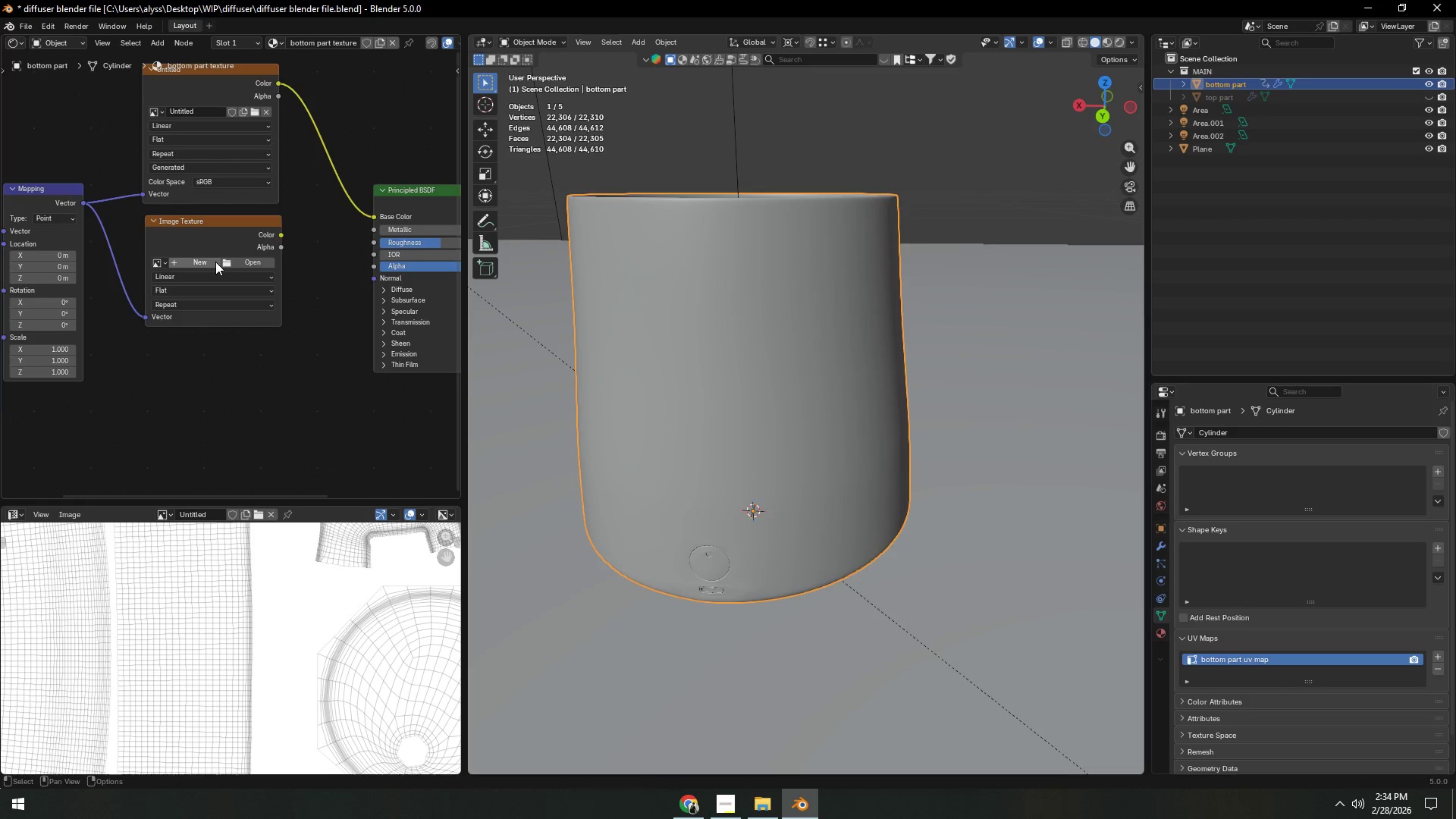 
left_click([214, 262])
 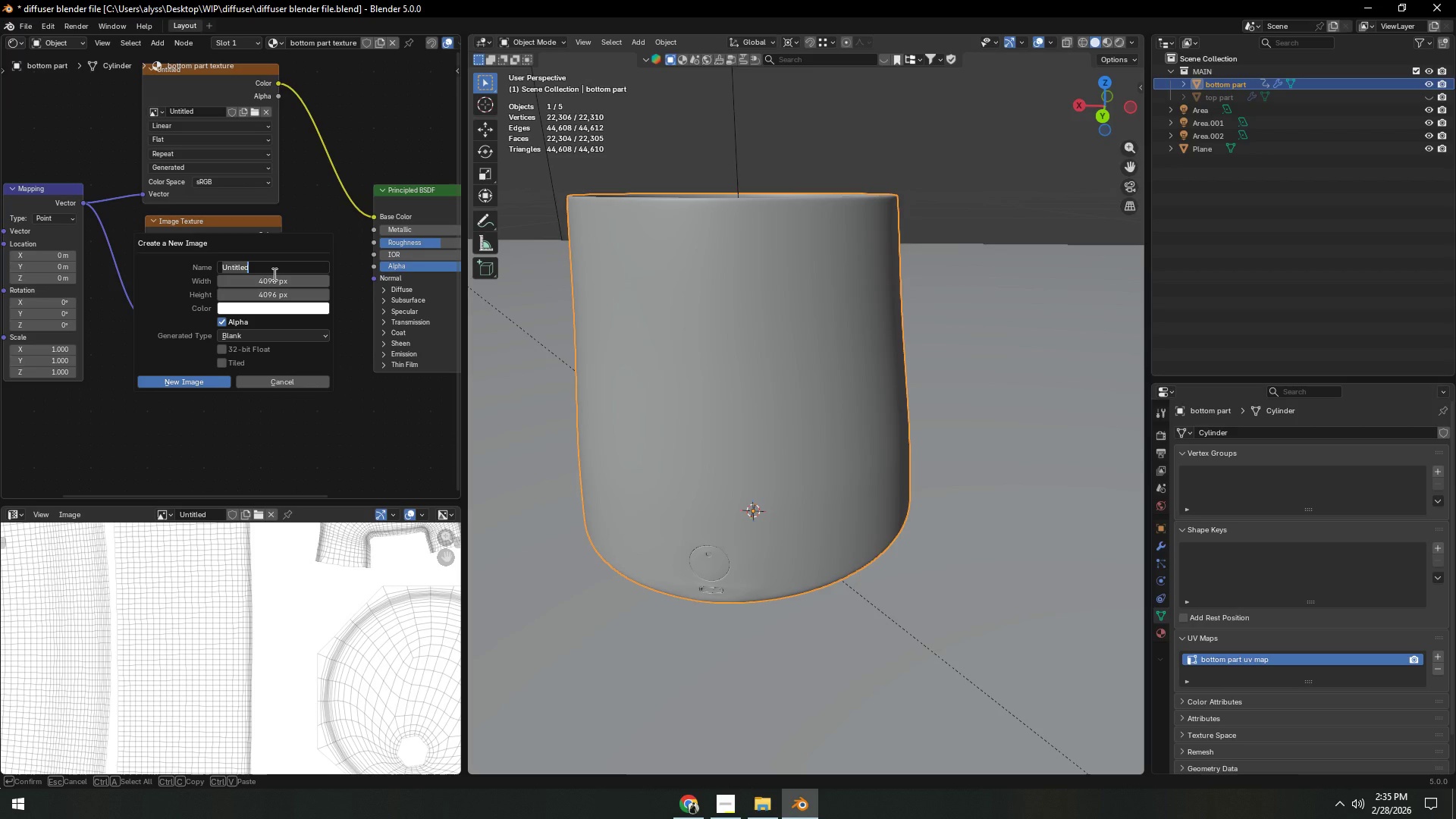 
type(bottom part dif)
key(Backspace)
key(Backspace)
key(Backspace)
type(roughness)
 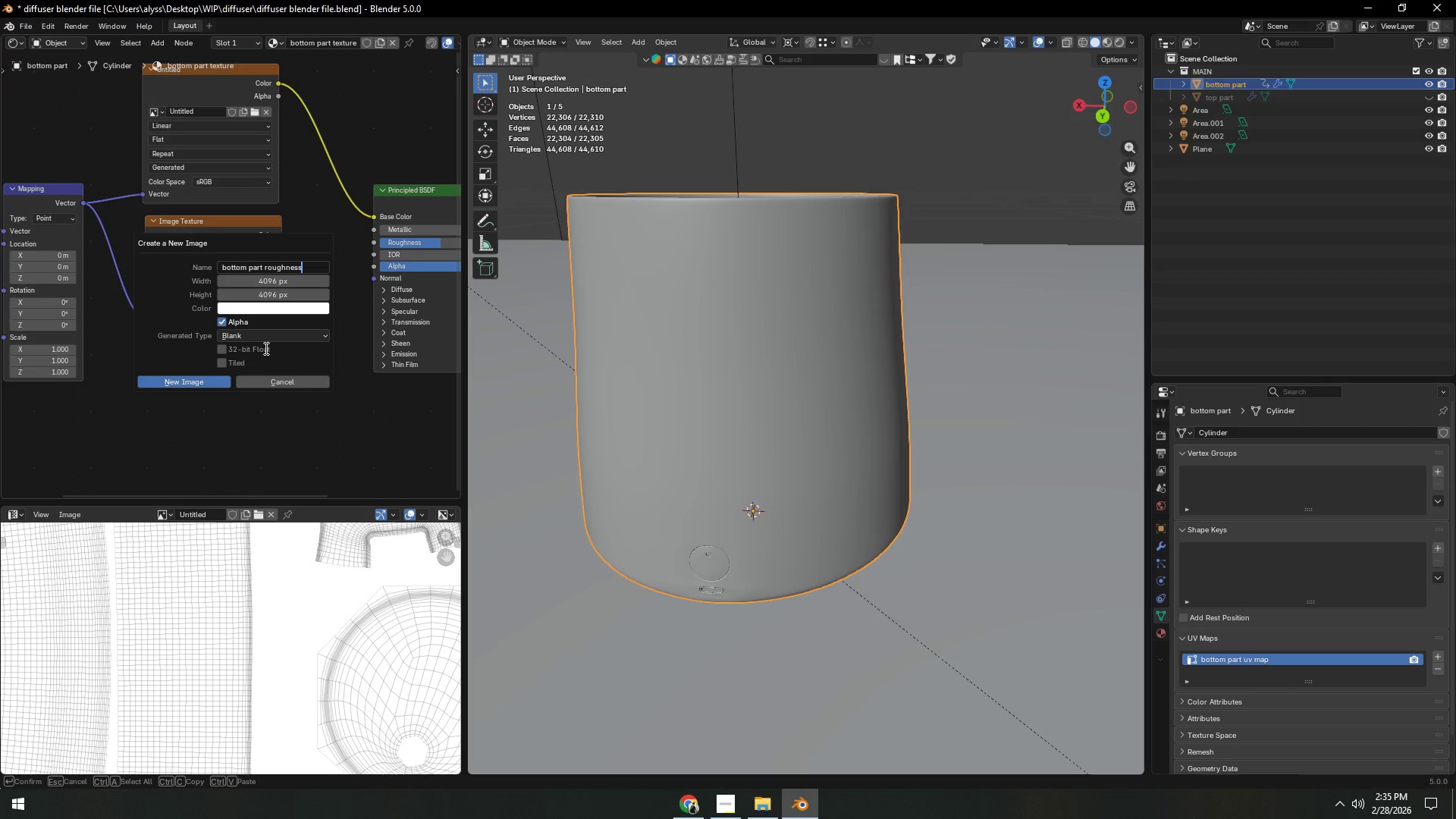 
double_click([282, 307])
 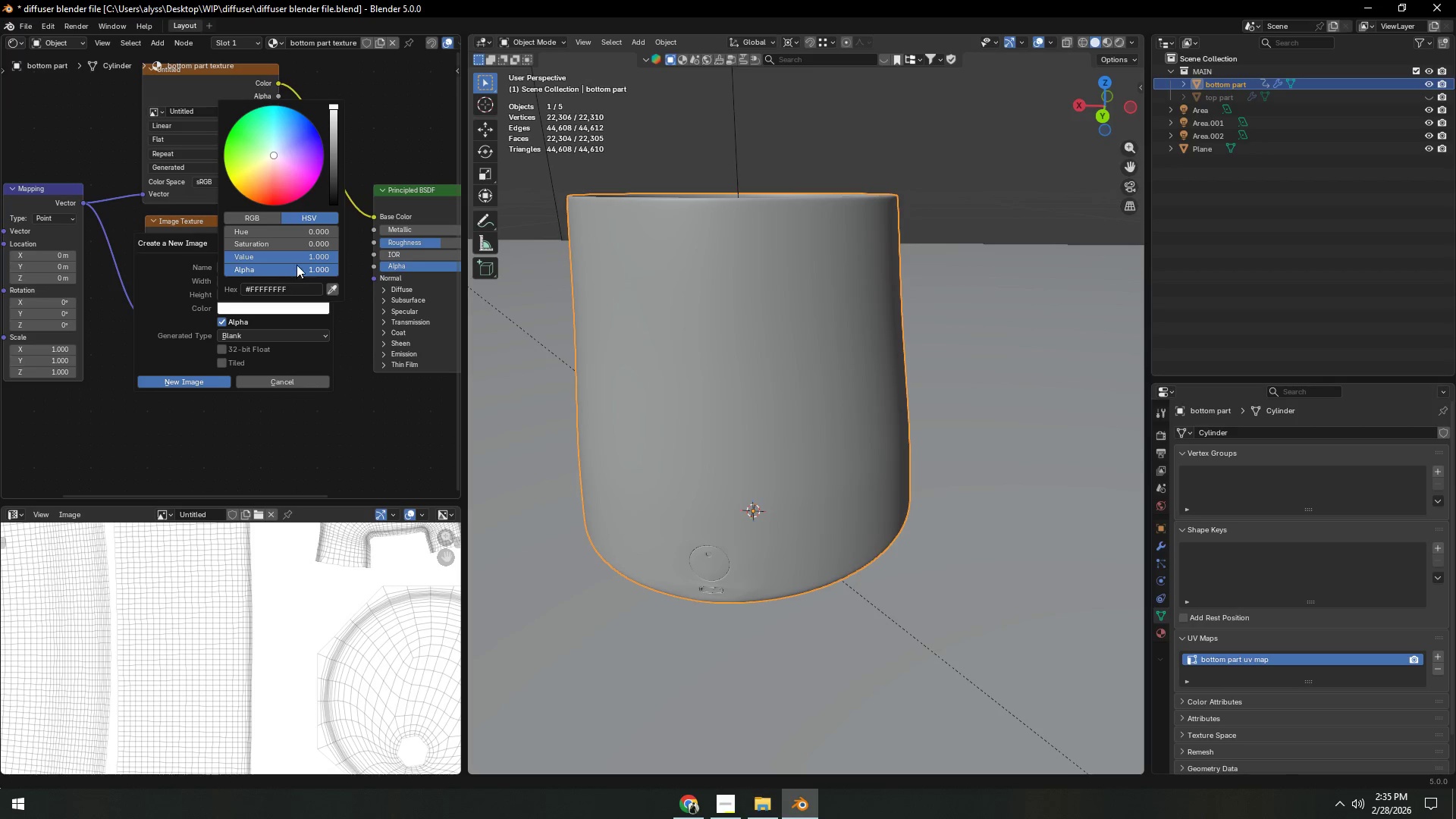 
left_click([300, 257])
 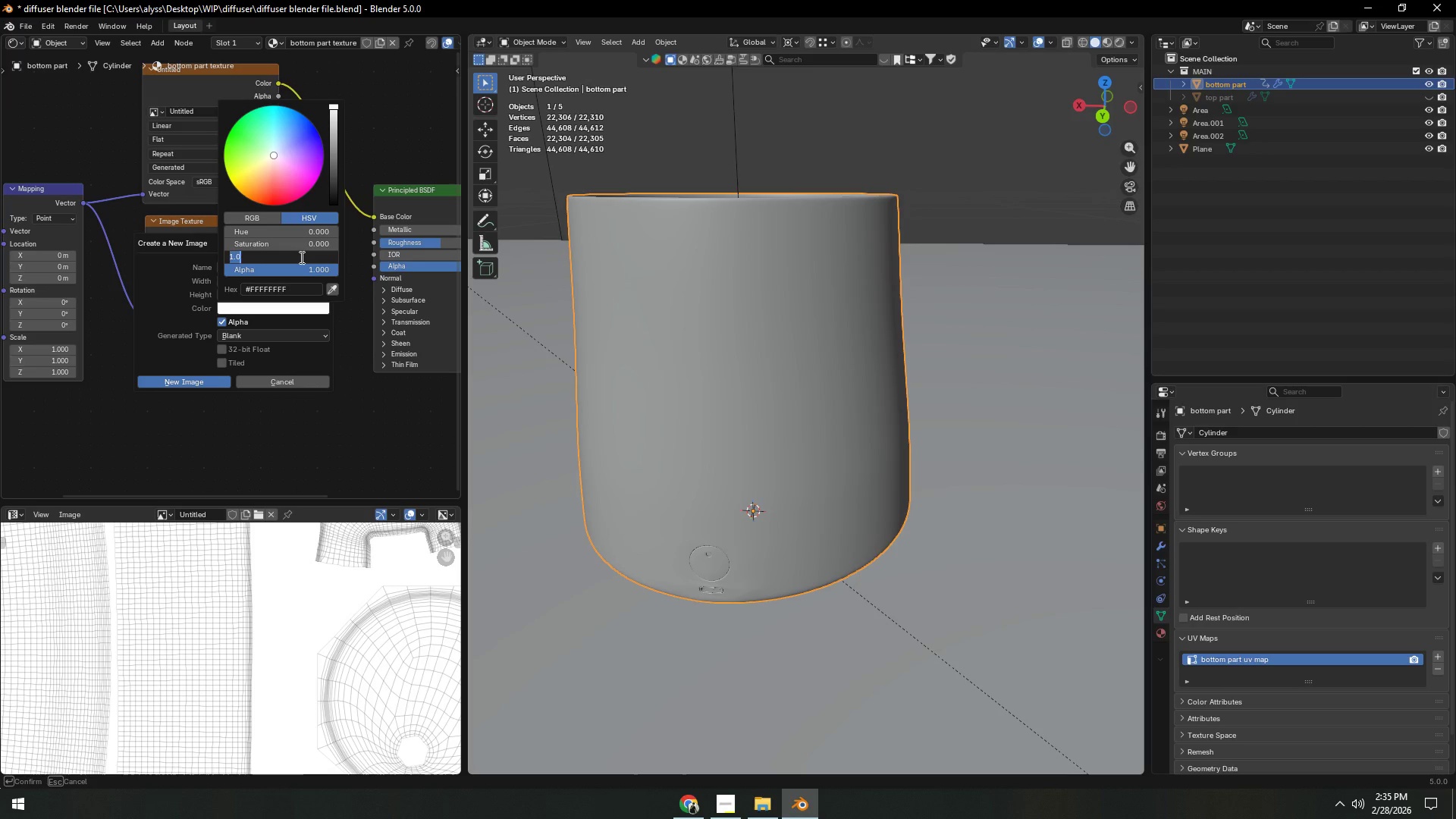 
key(NumpadDecimal)
 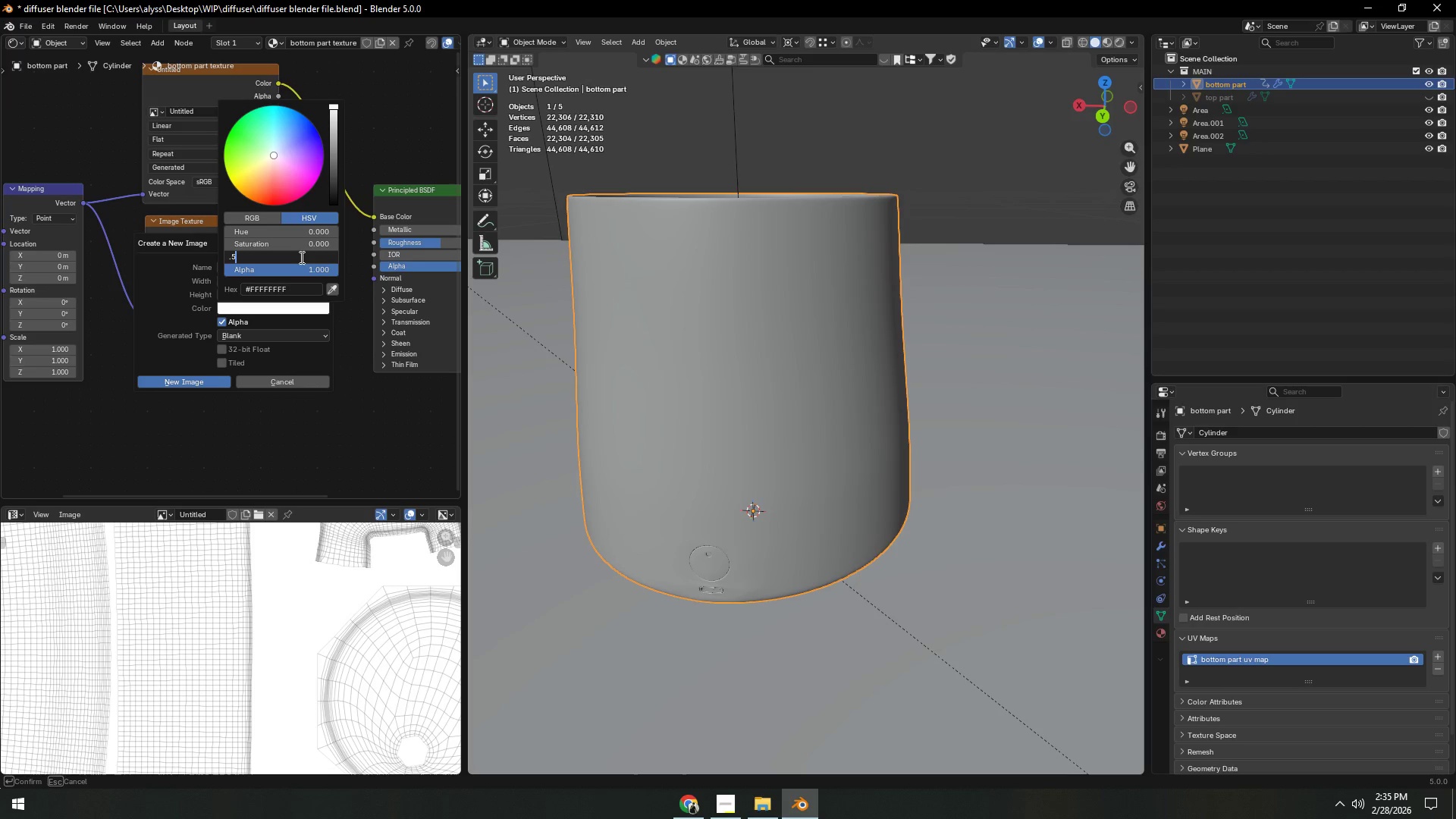 
key(Numpad5)
 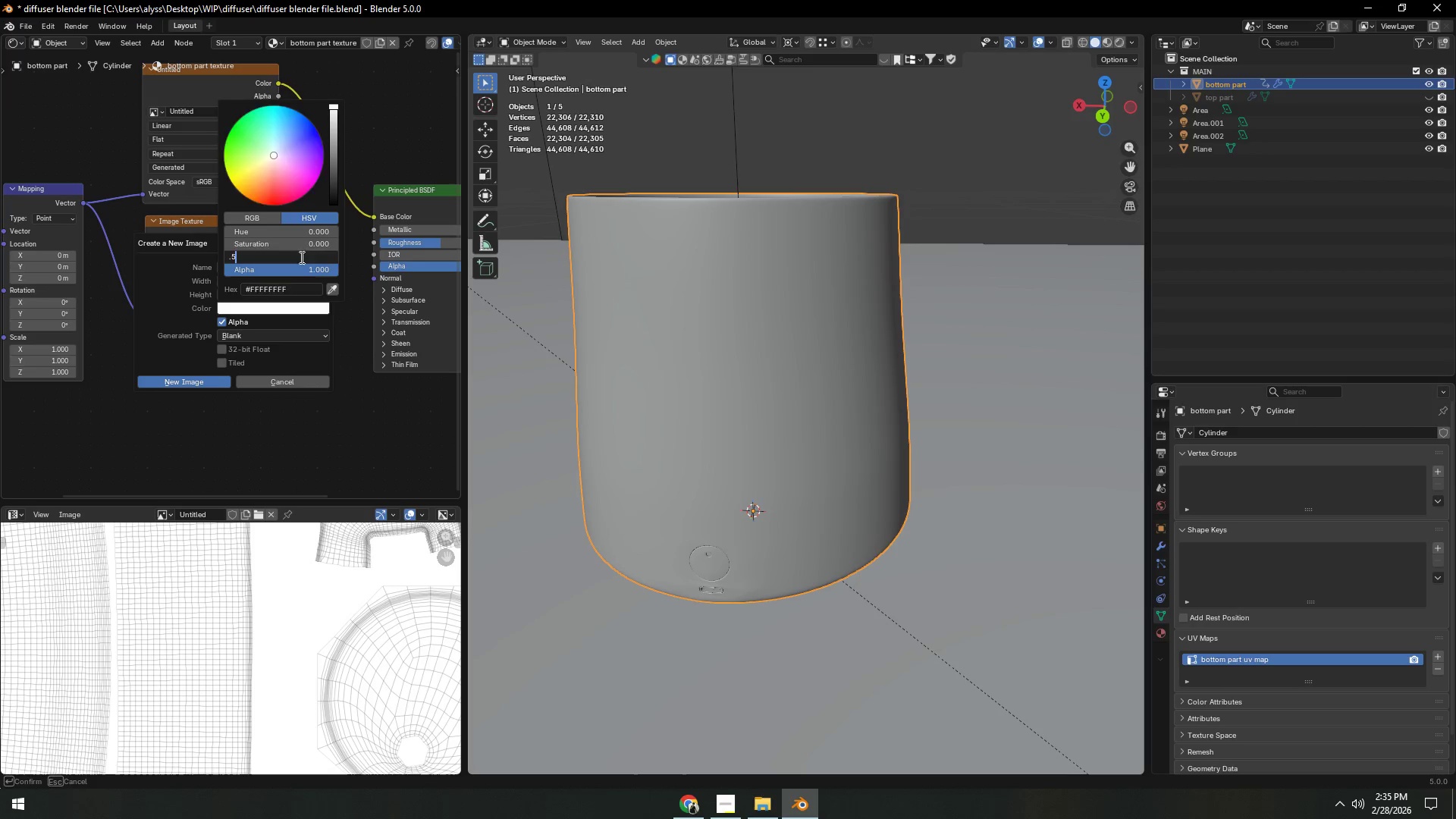 
key(NumpadEnter)
 